 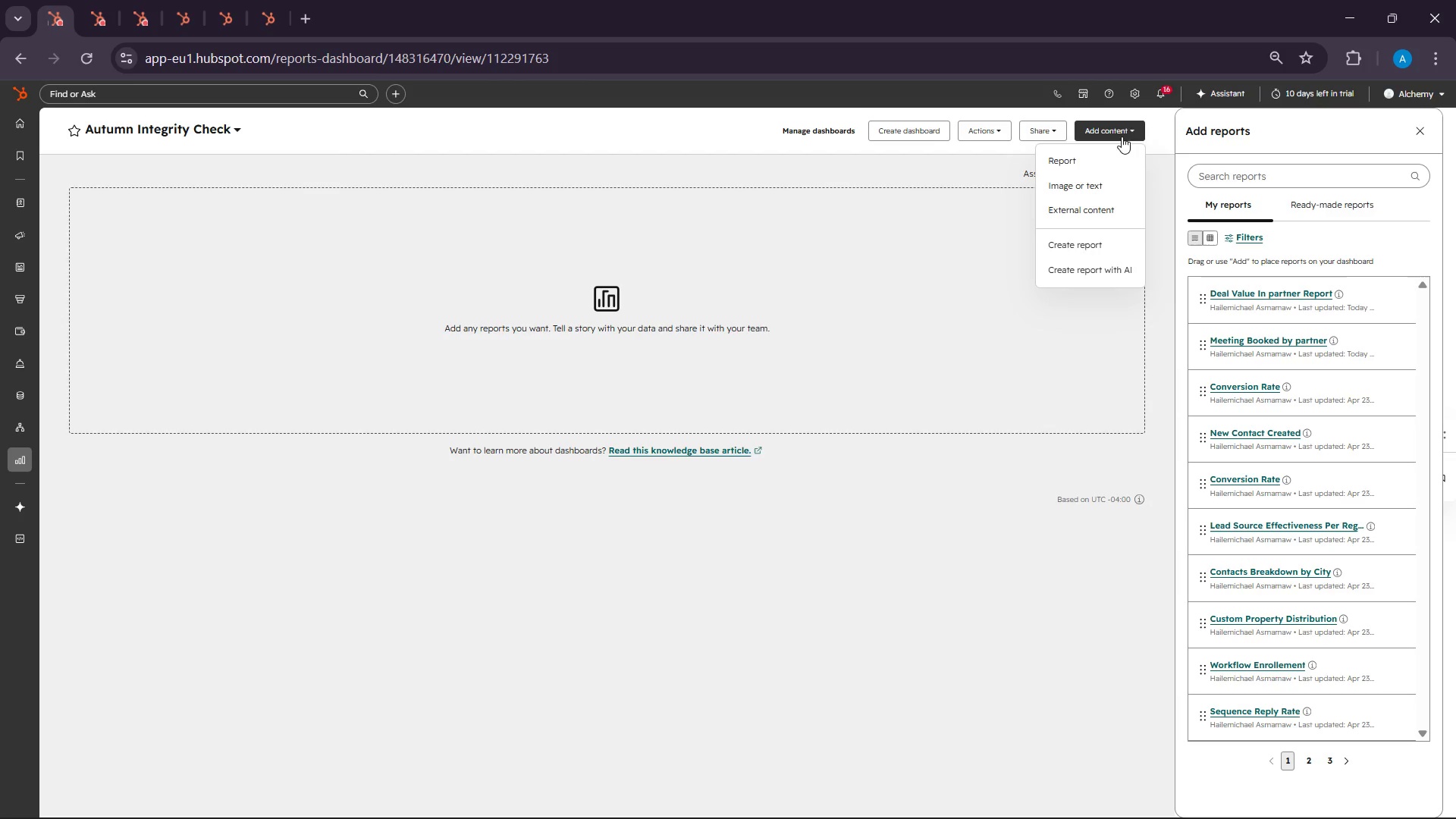 
left_click([1062, 253])
 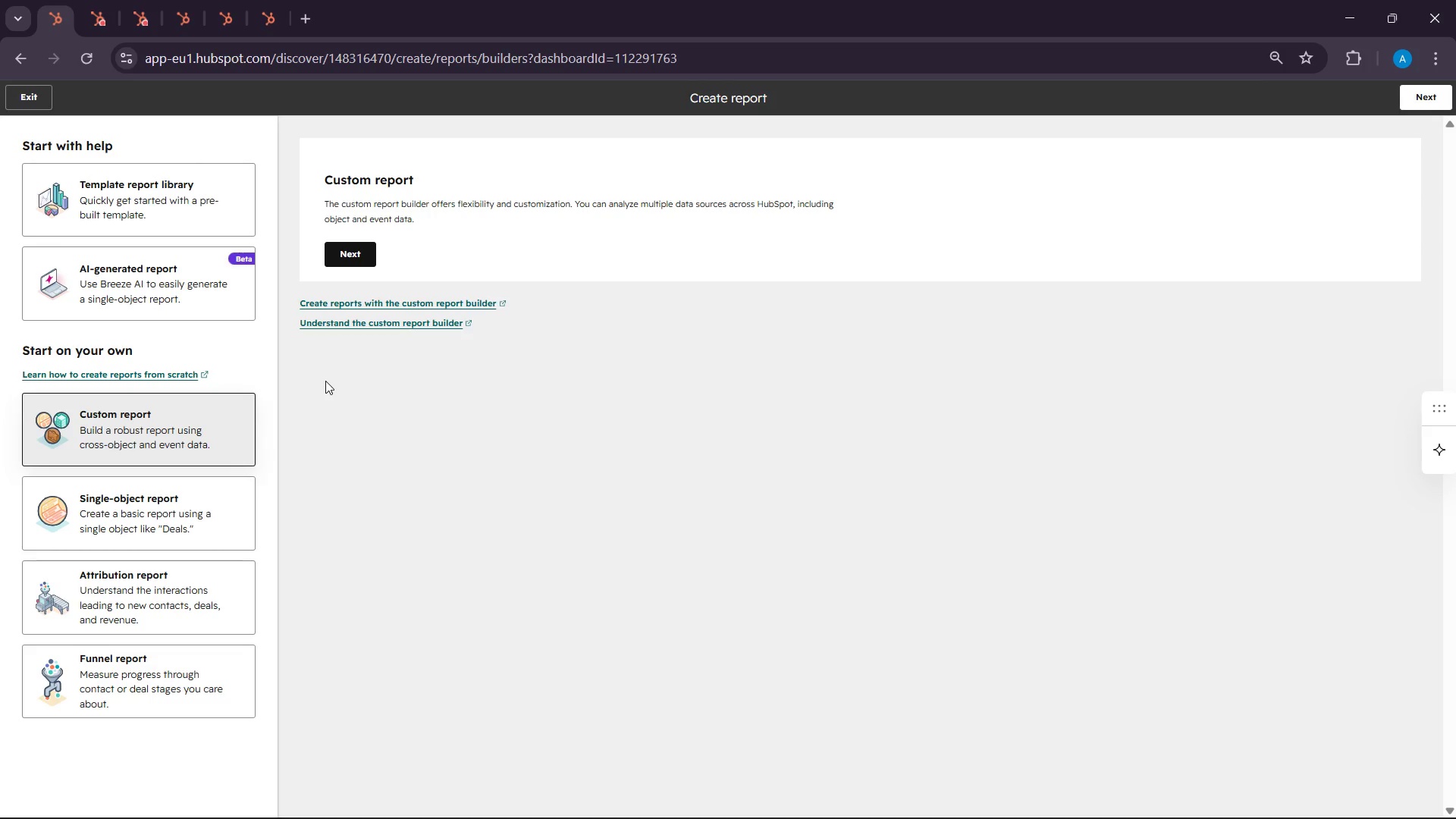 
wait(16.84)
 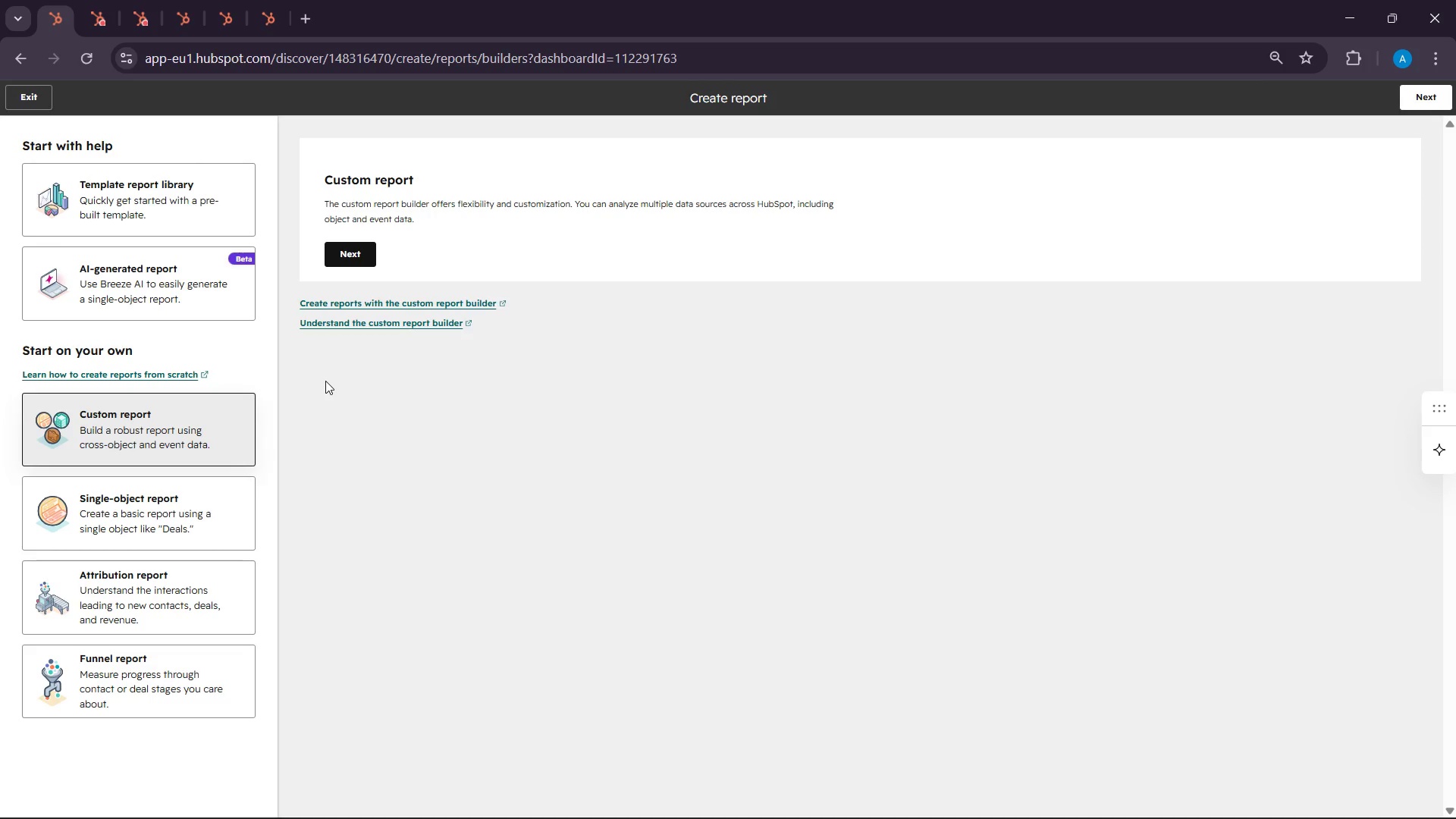 
left_click([89, 507])
 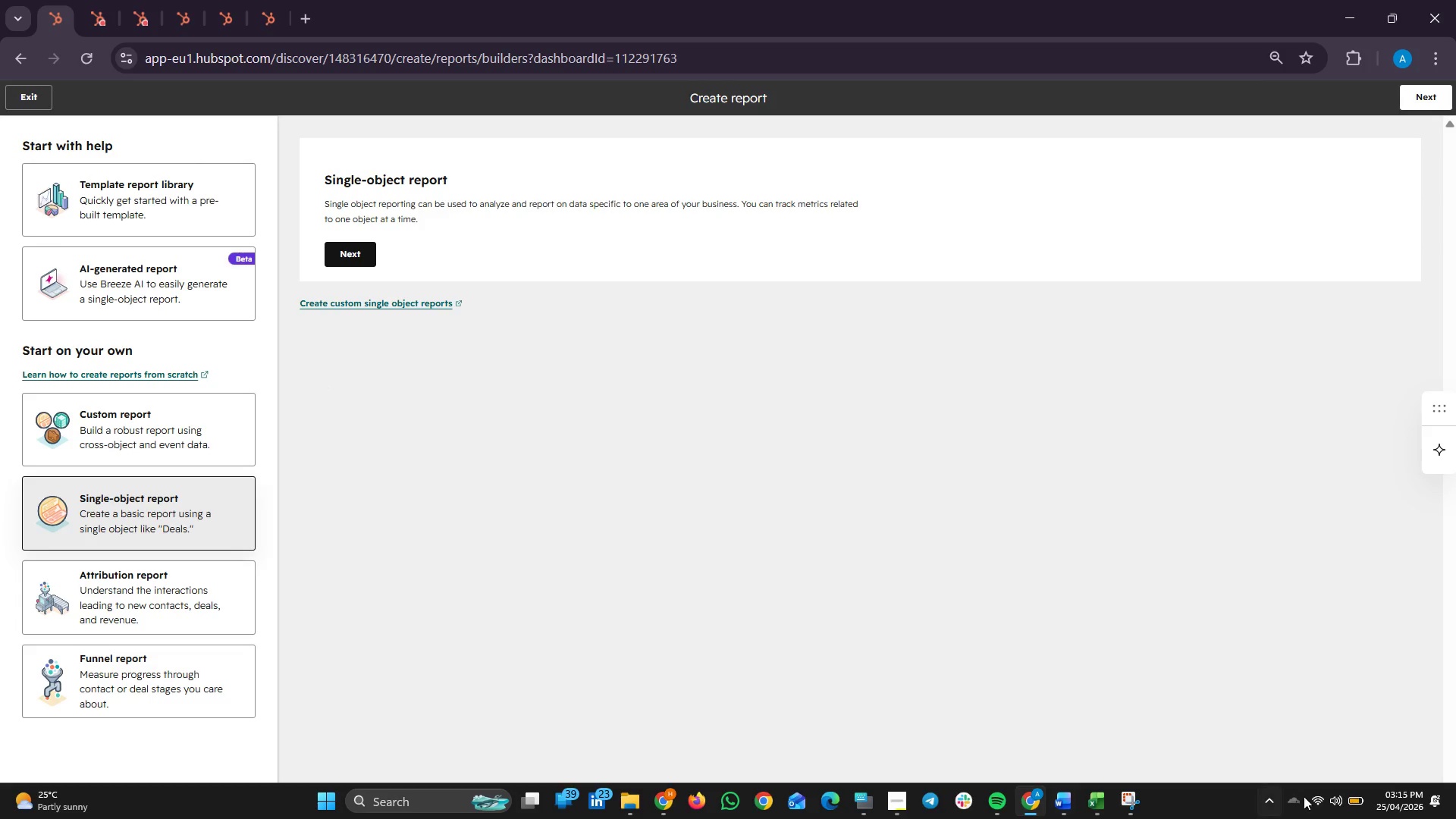 
left_click([1342, 792])
 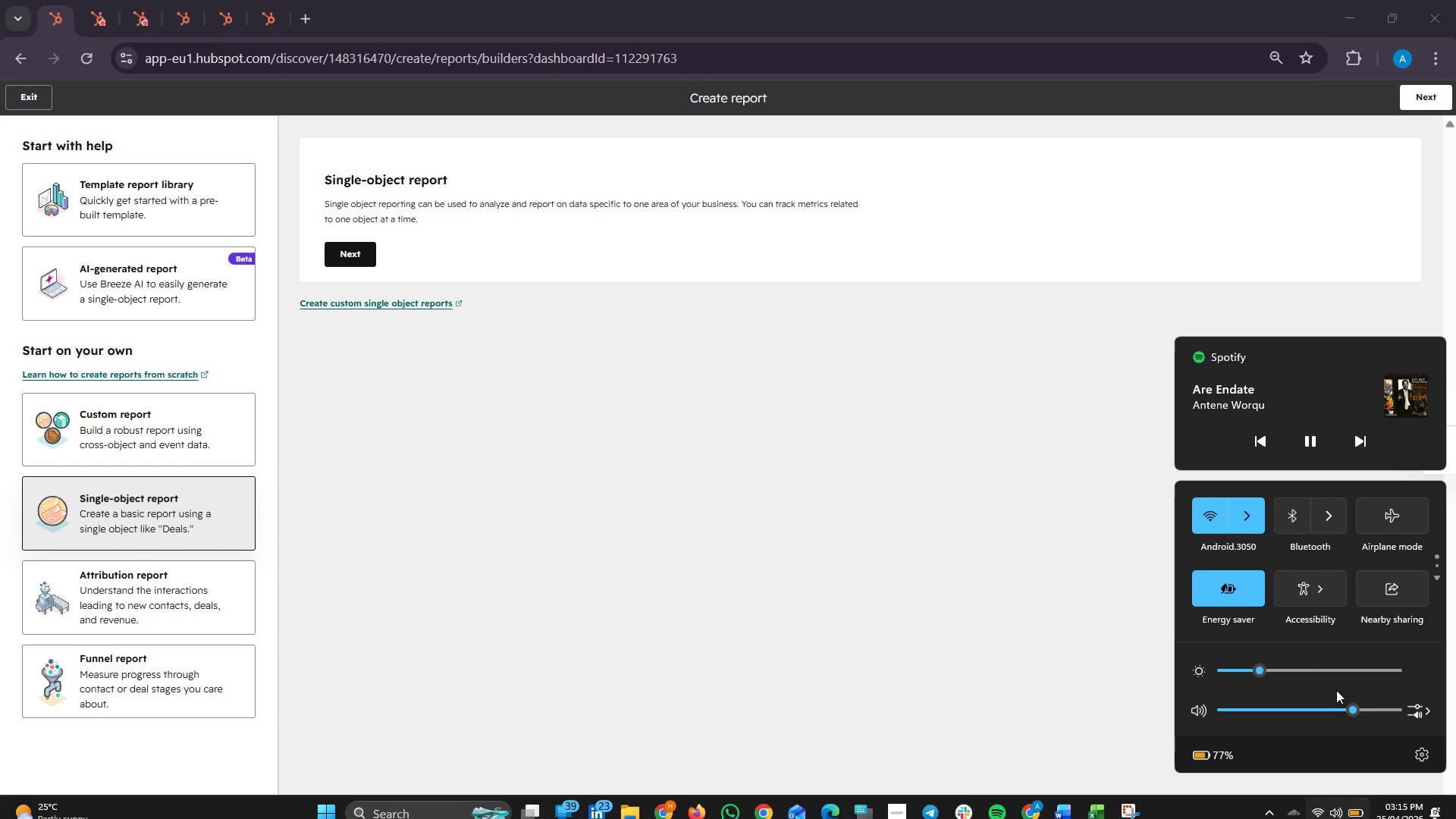 
left_click([1336, 704])
 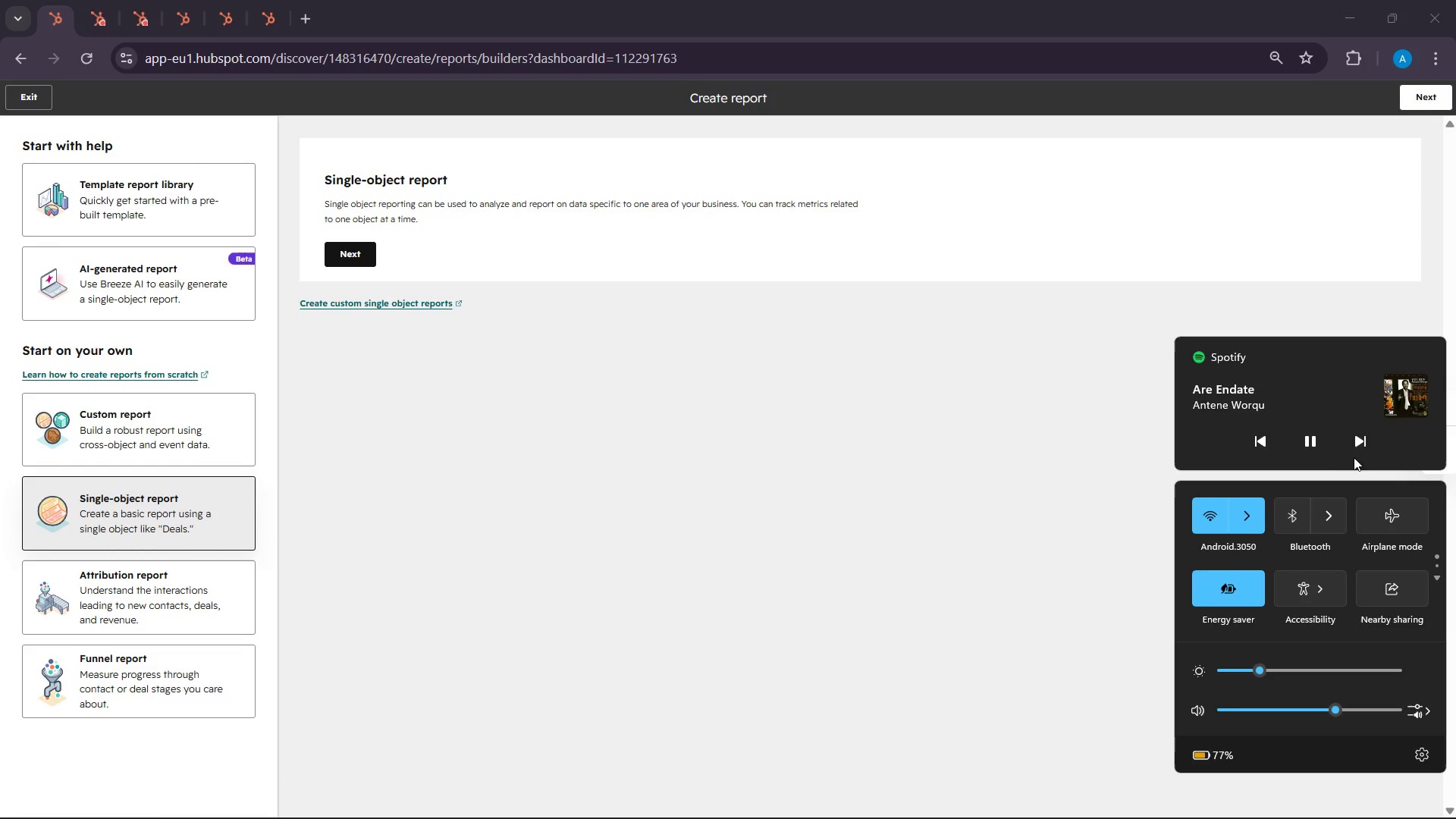 
left_click([1354, 450])
 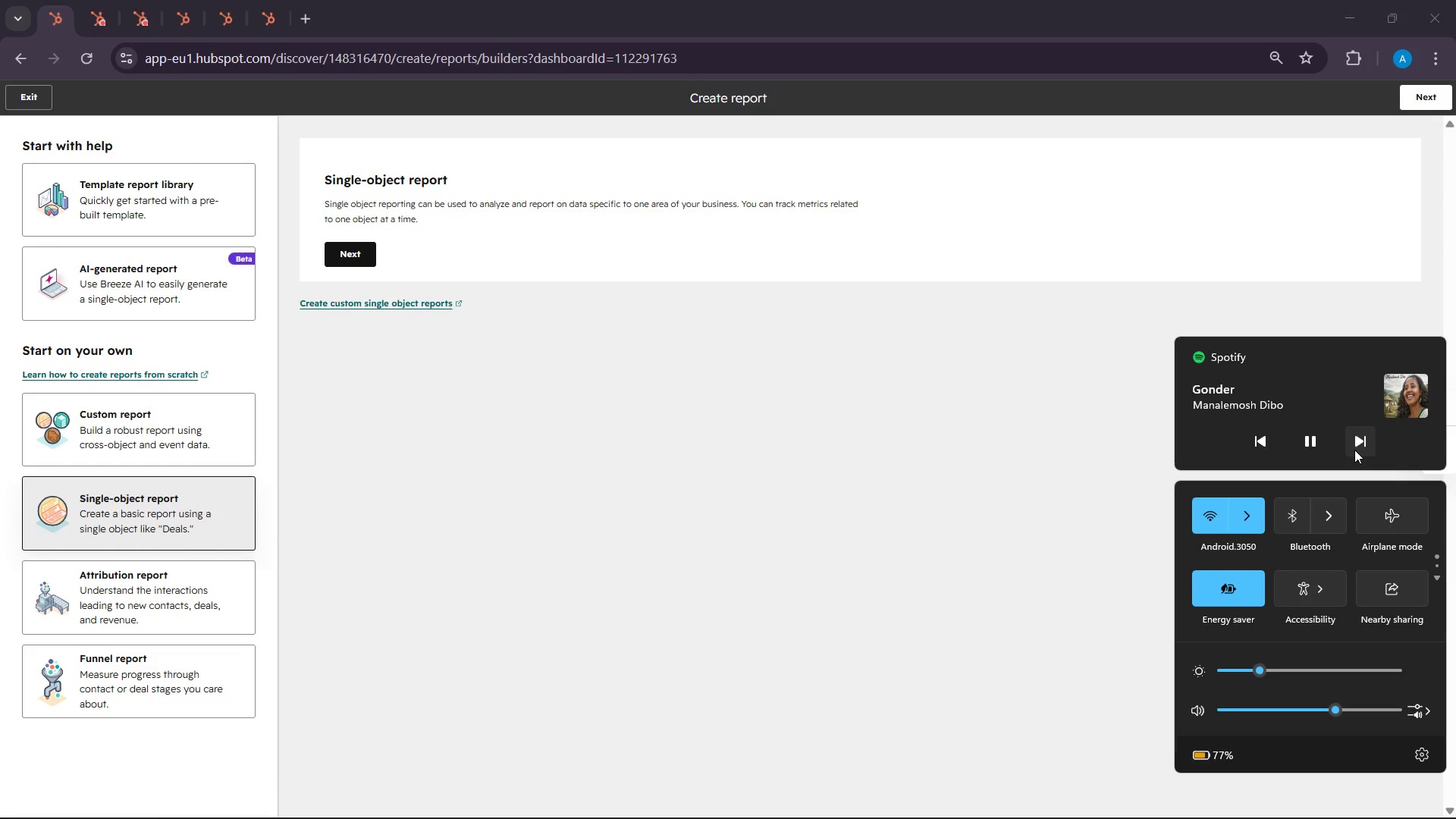 
left_click([1354, 450])
 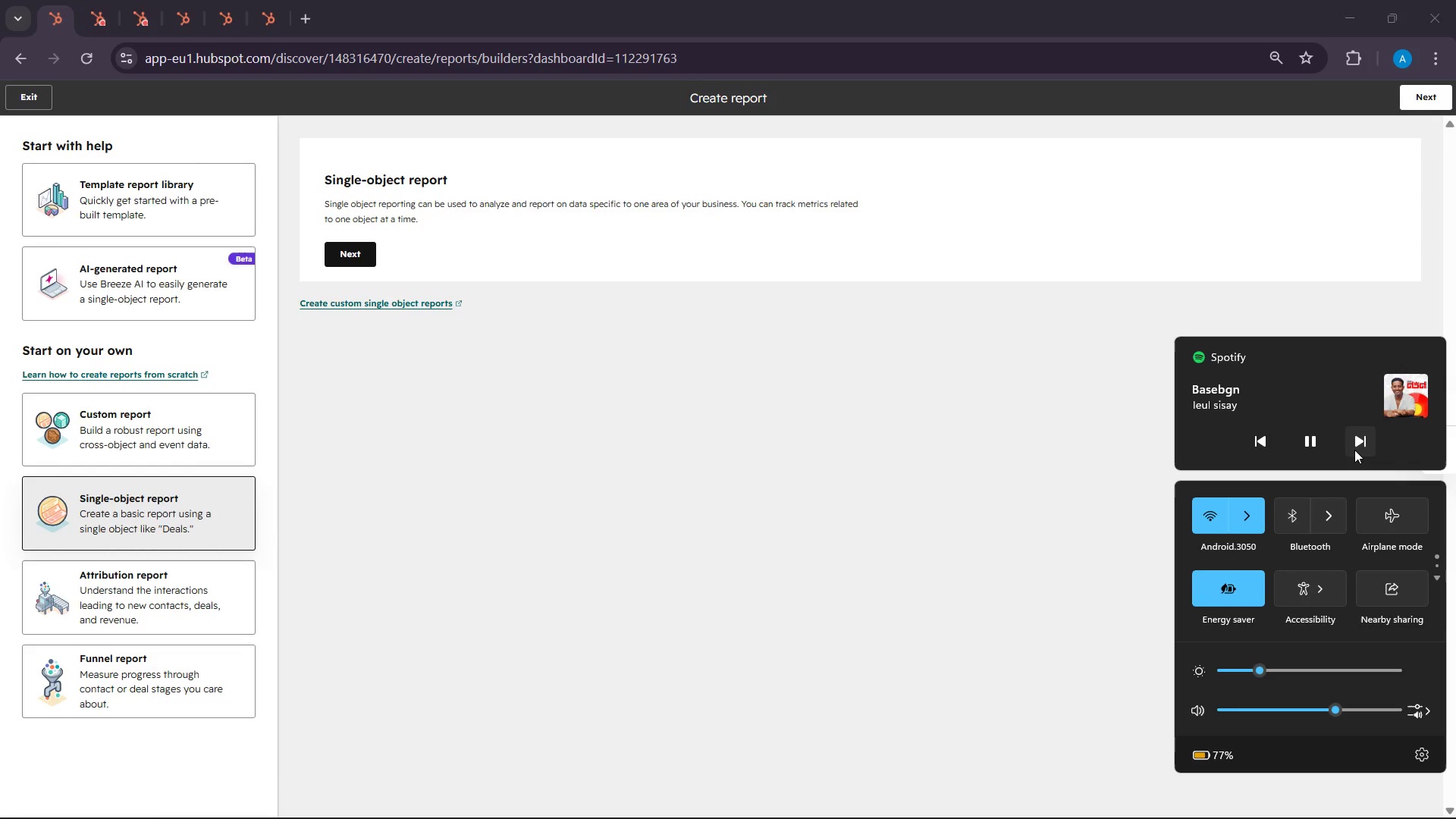 
left_click([1354, 450])
 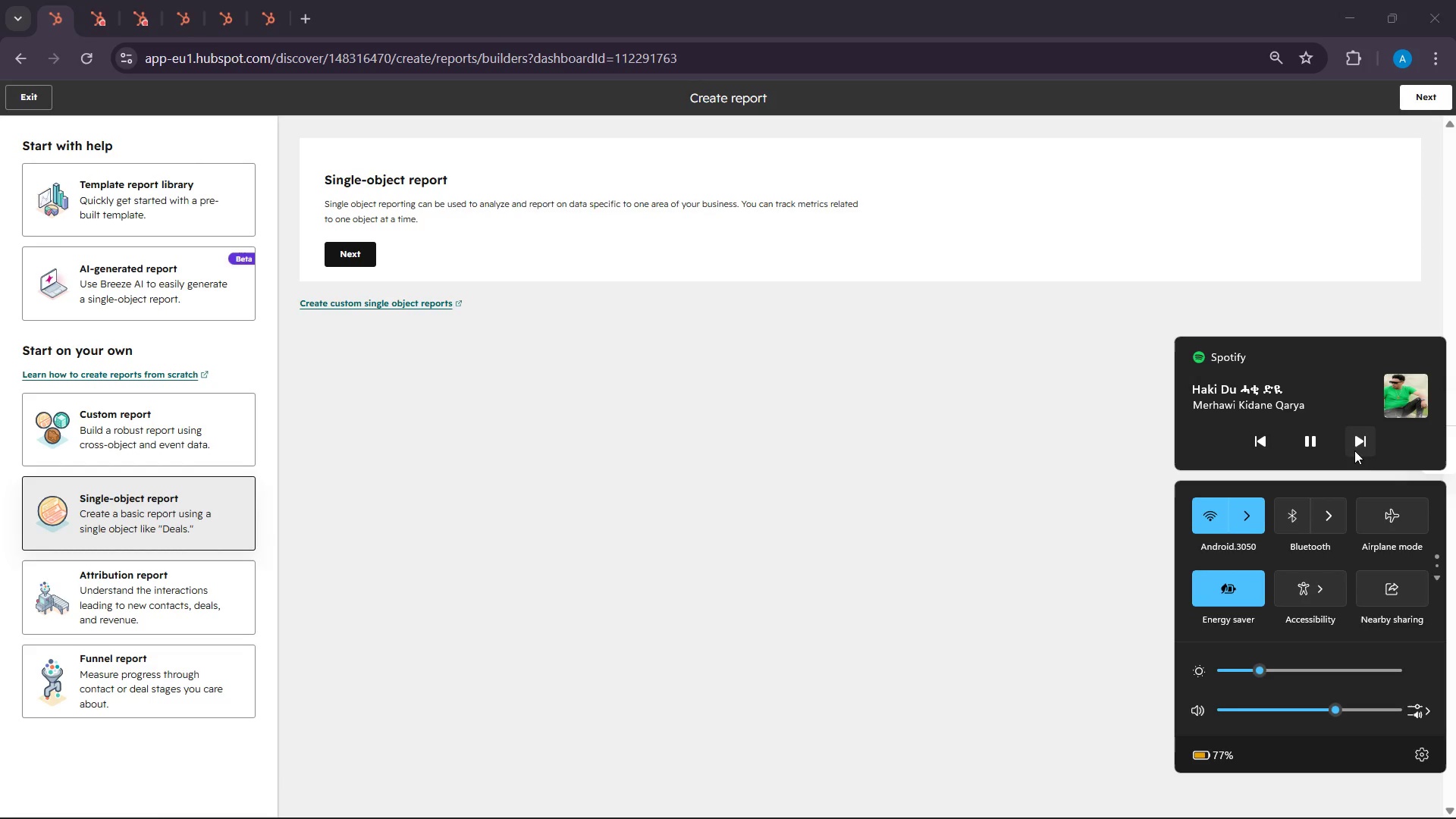 
left_click([1354, 450])
 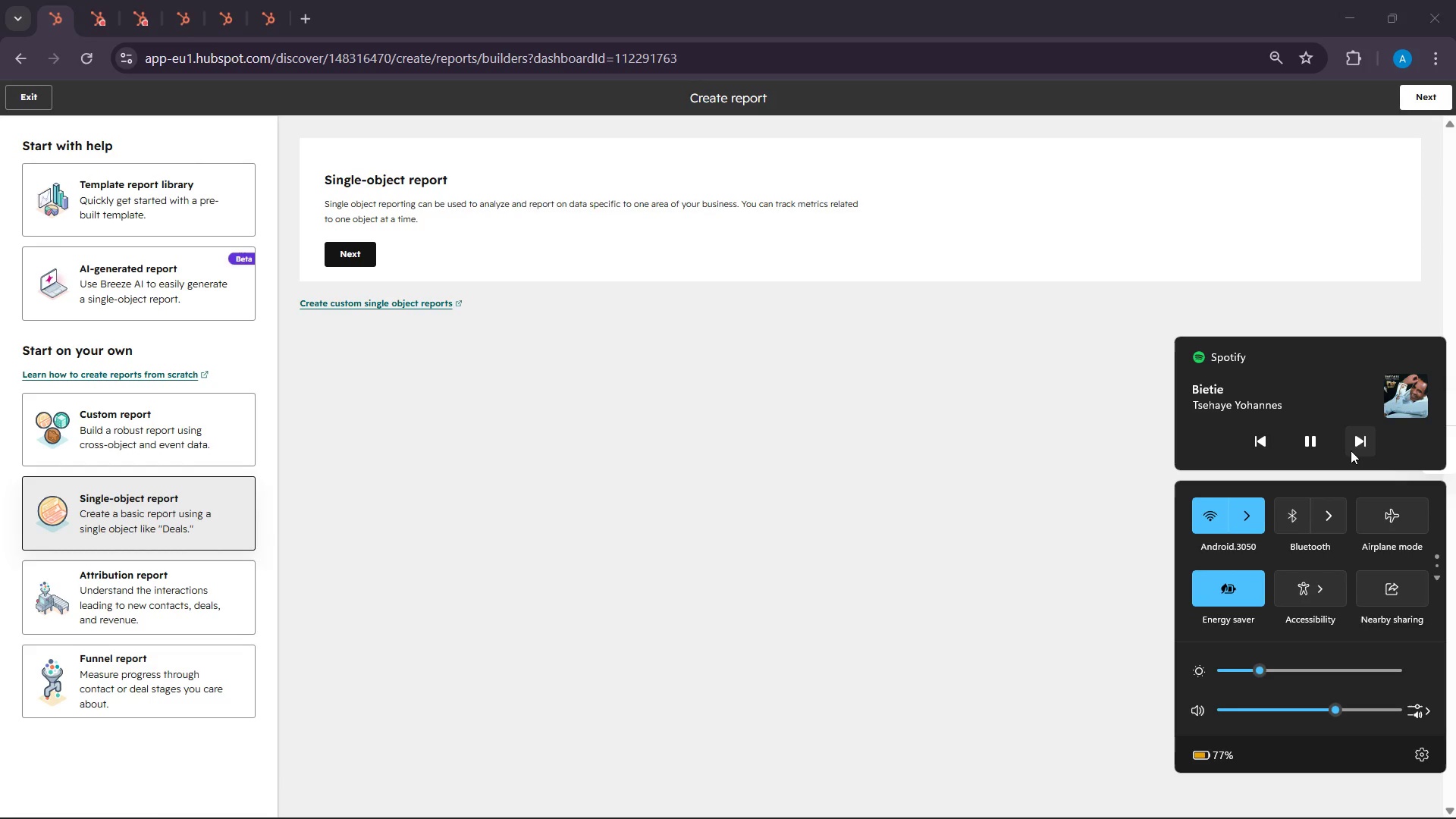 
left_click([1351, 450])
 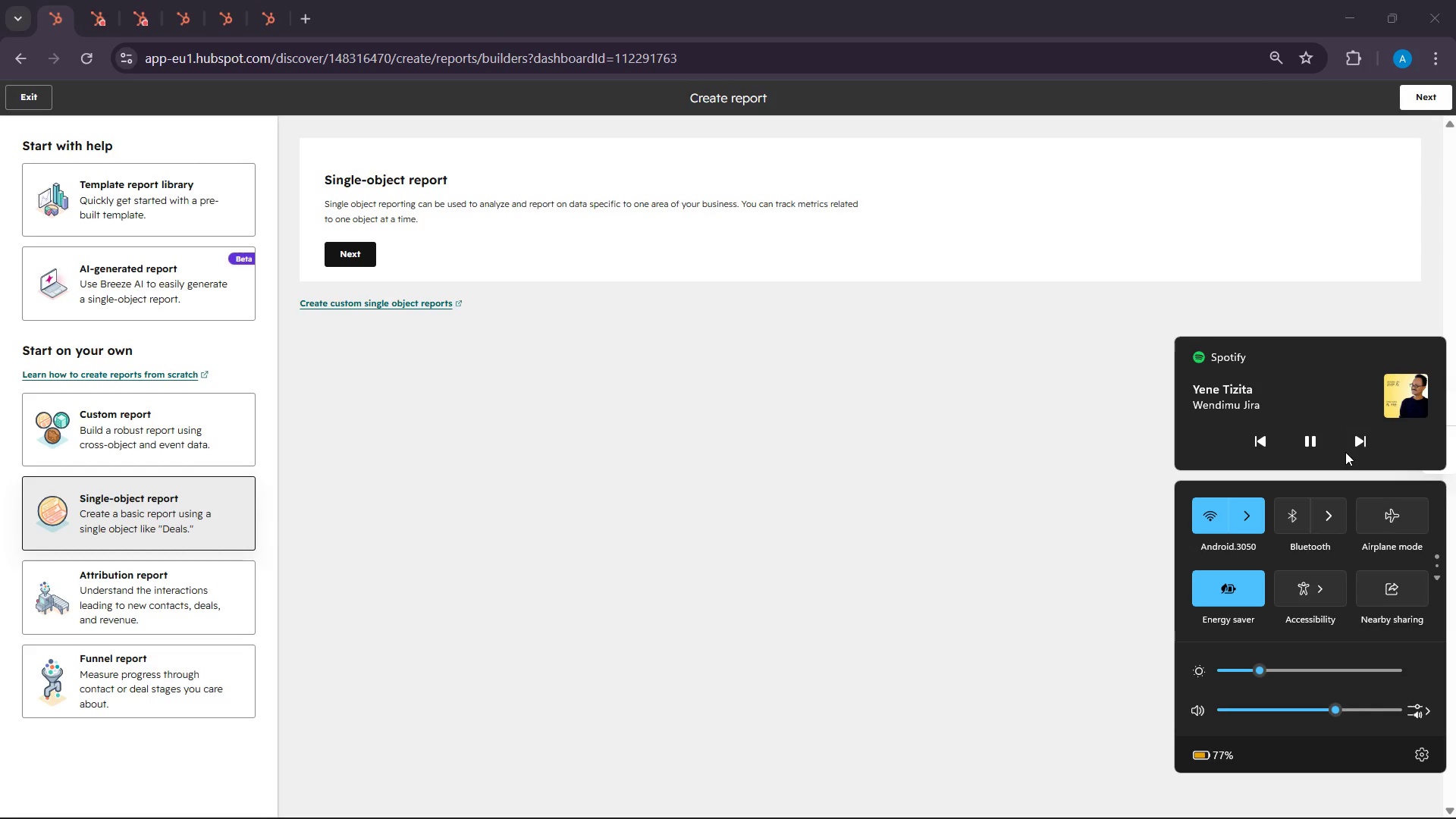 
left_click([1353, 441])
 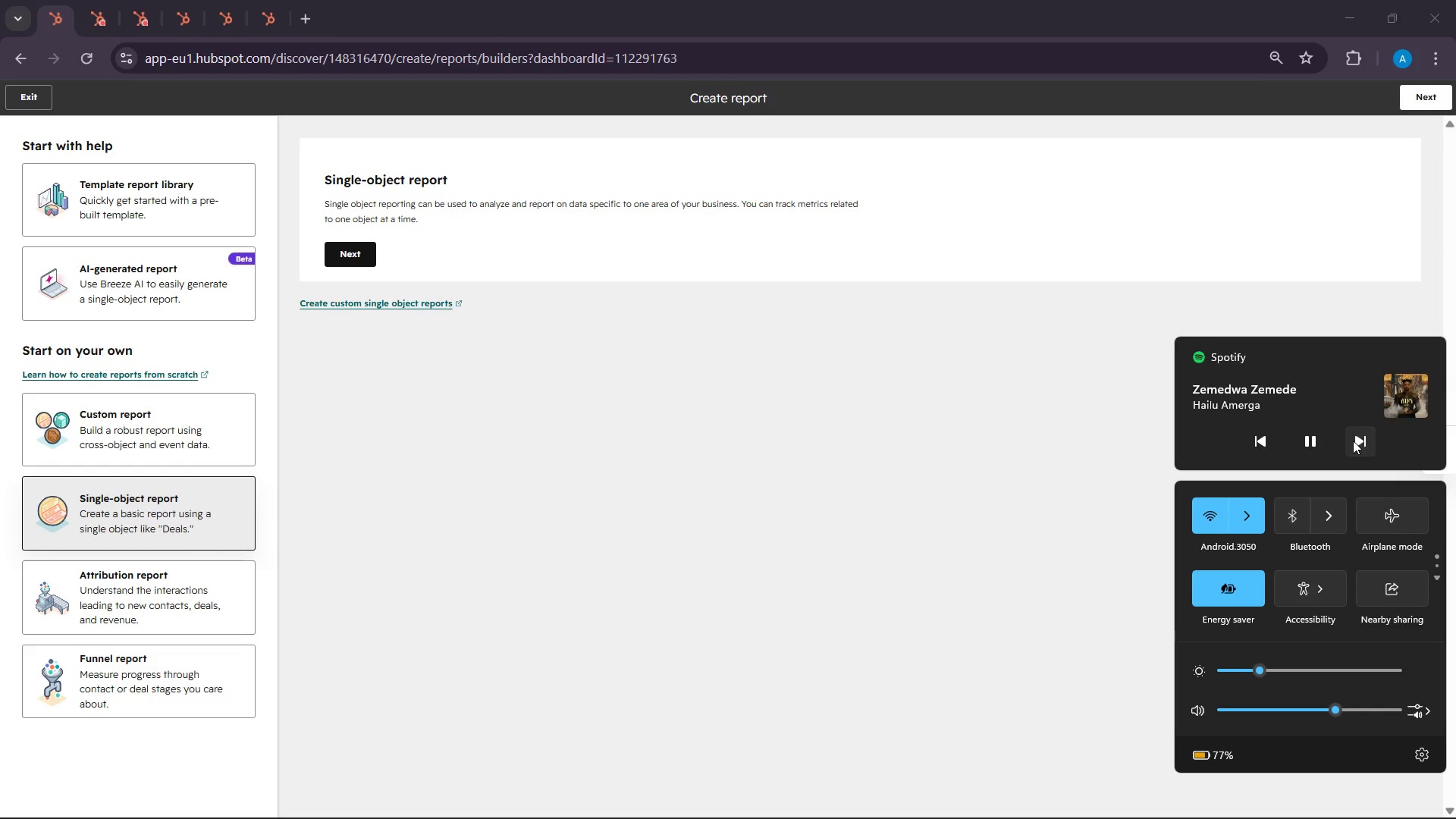 
left_click([1353, 441])
 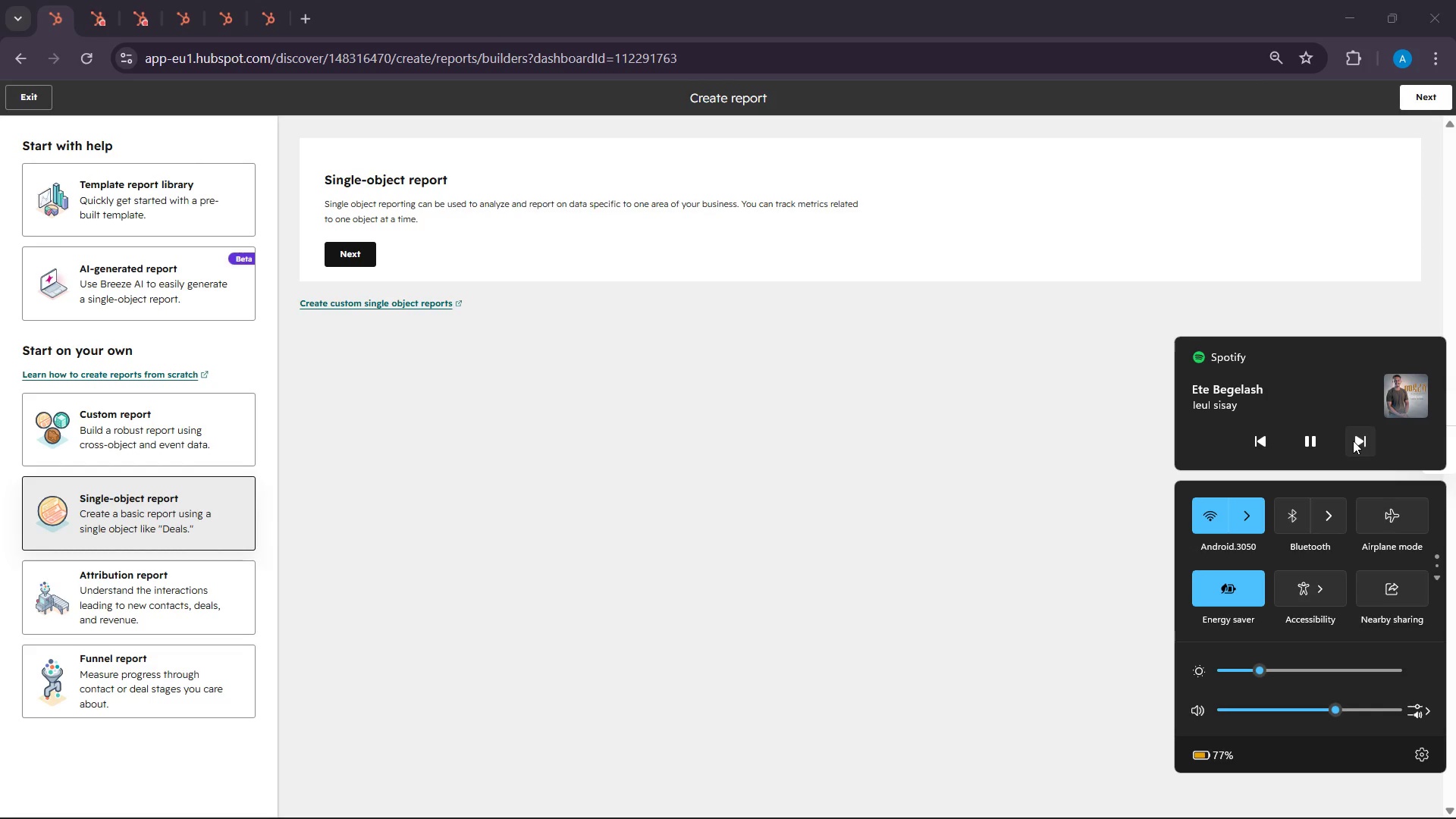 
left_click([1353, 441])
 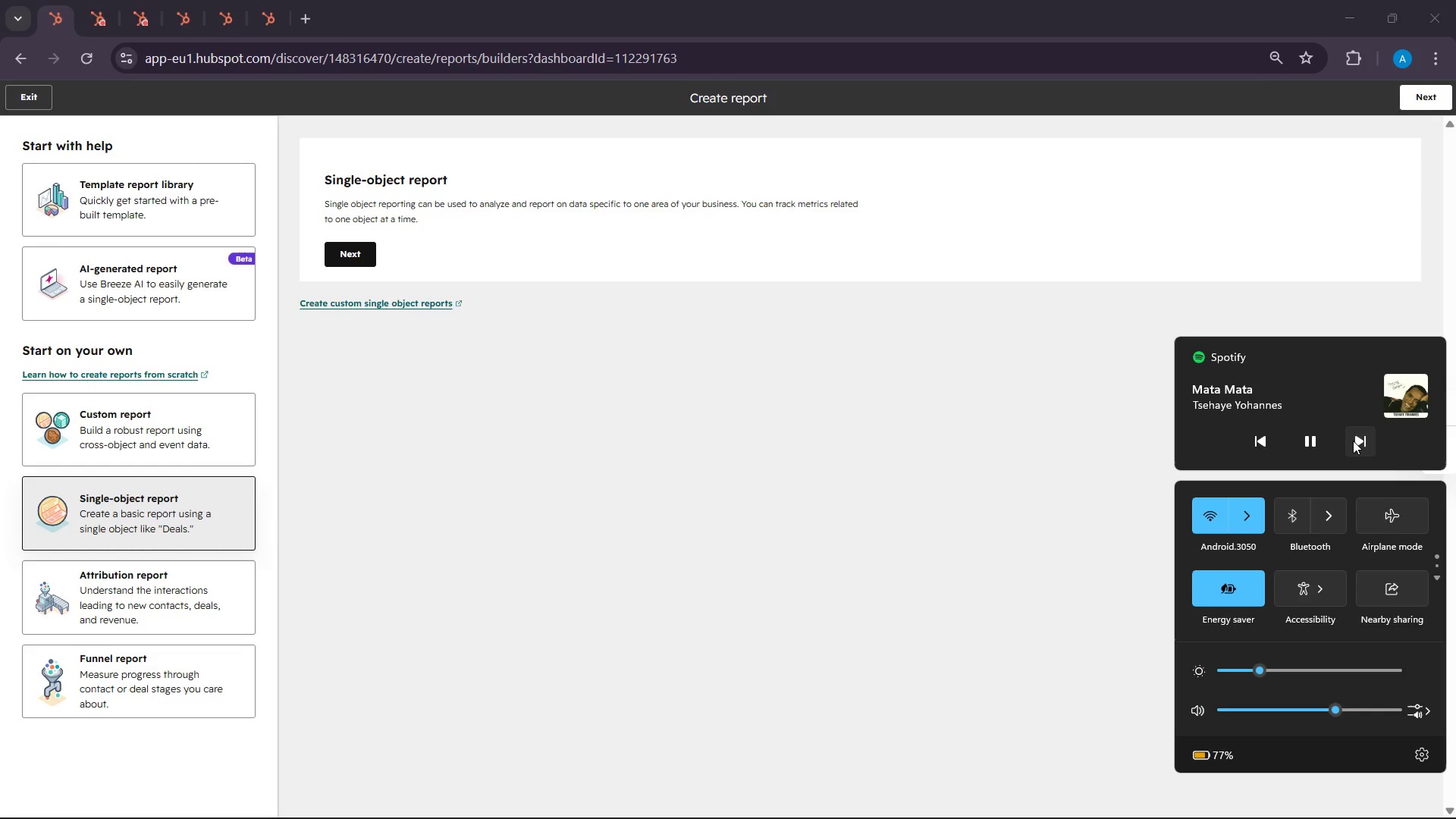 
left_click([1353, 441])
 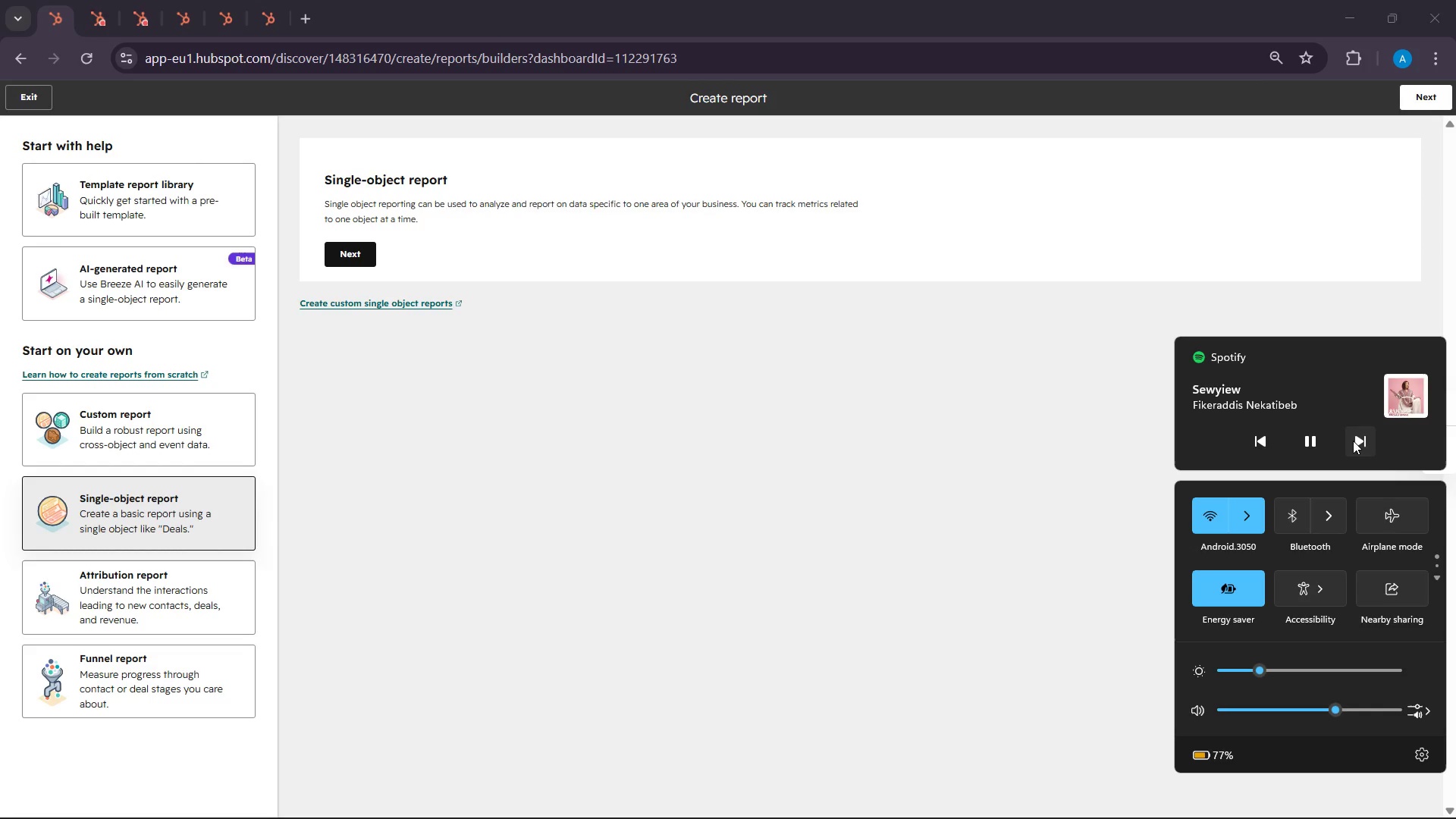 
left_click([1353, 441])
 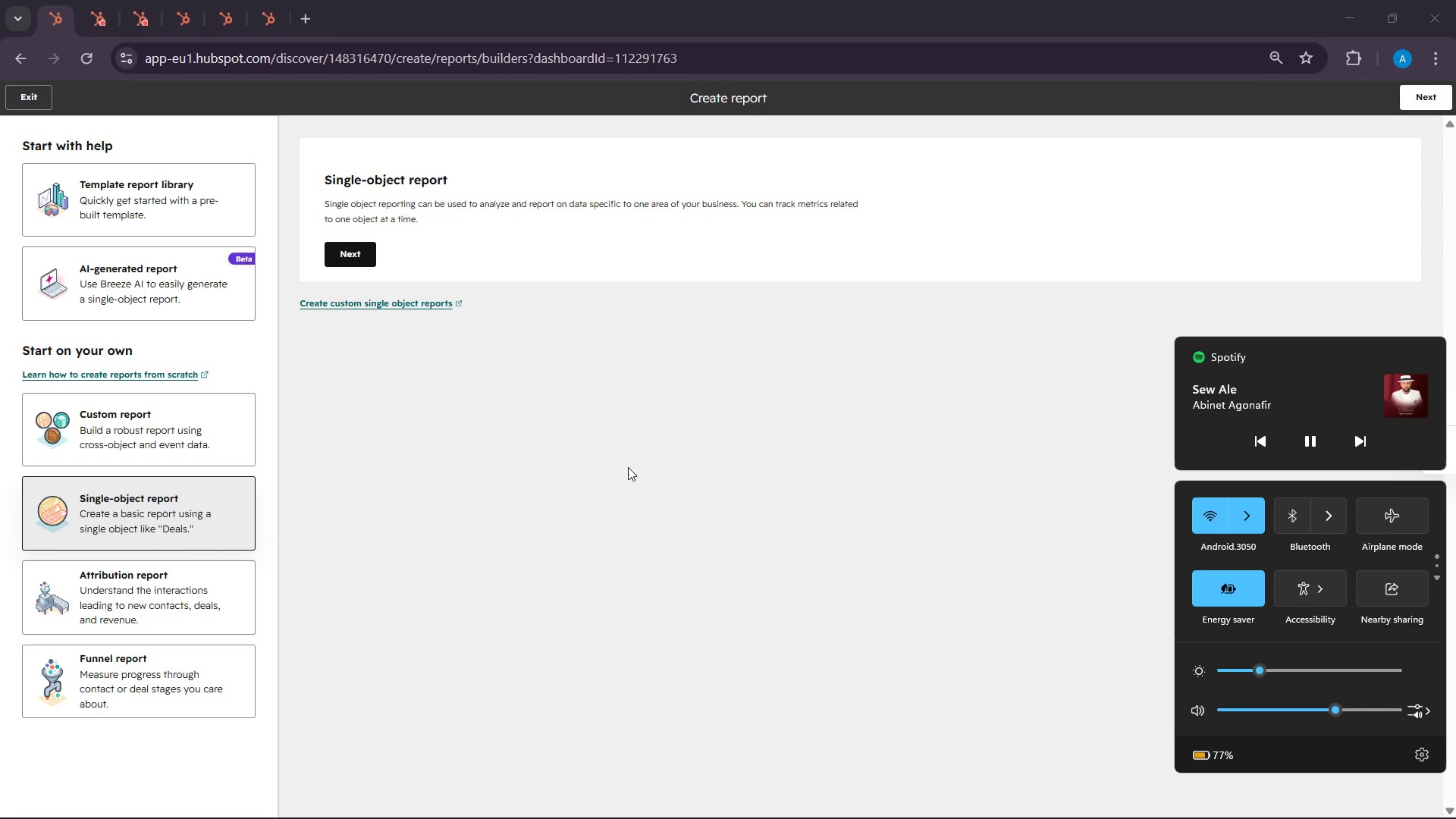 
left_click([363, 246])
 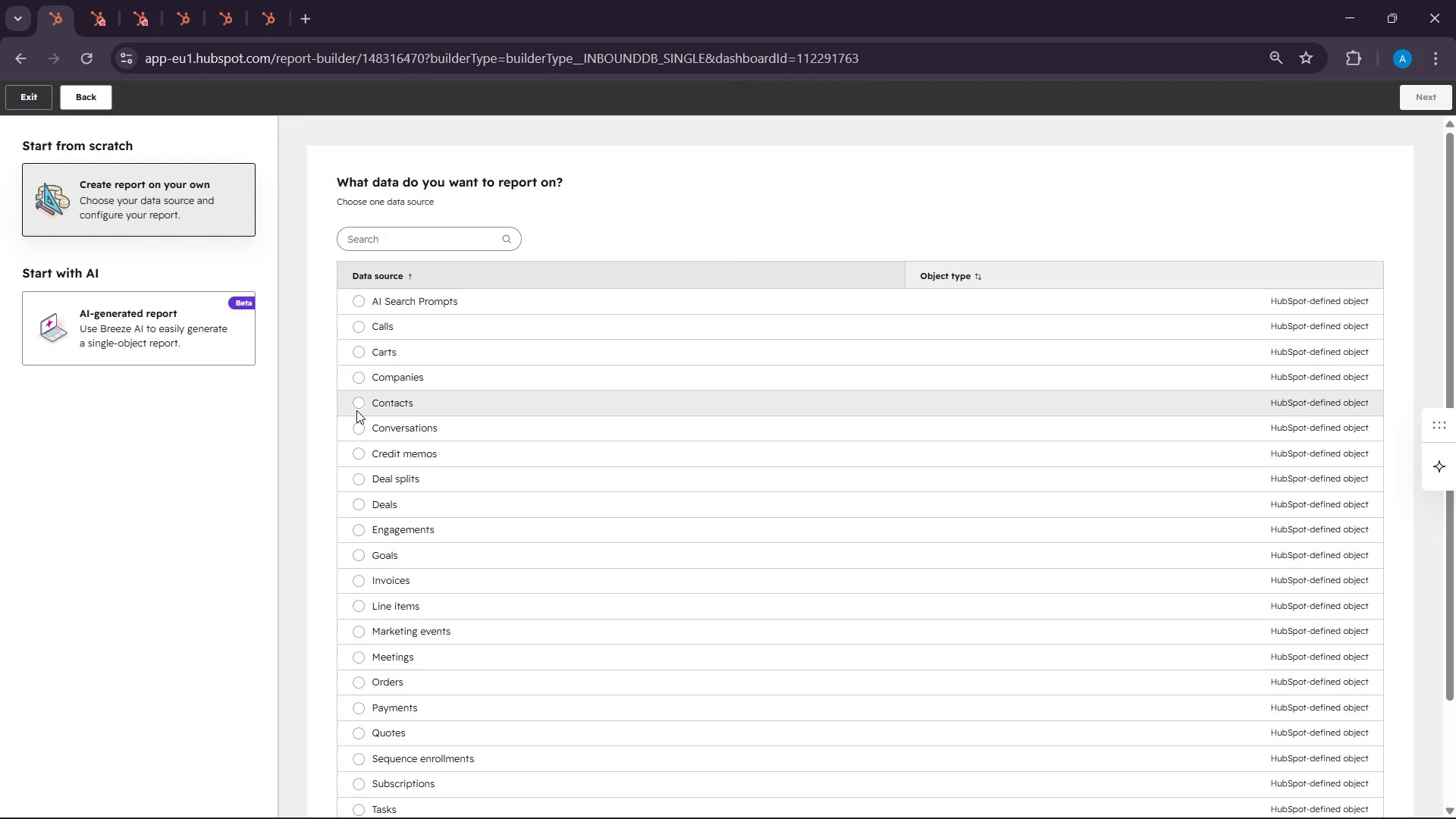 
wait(11.44)
 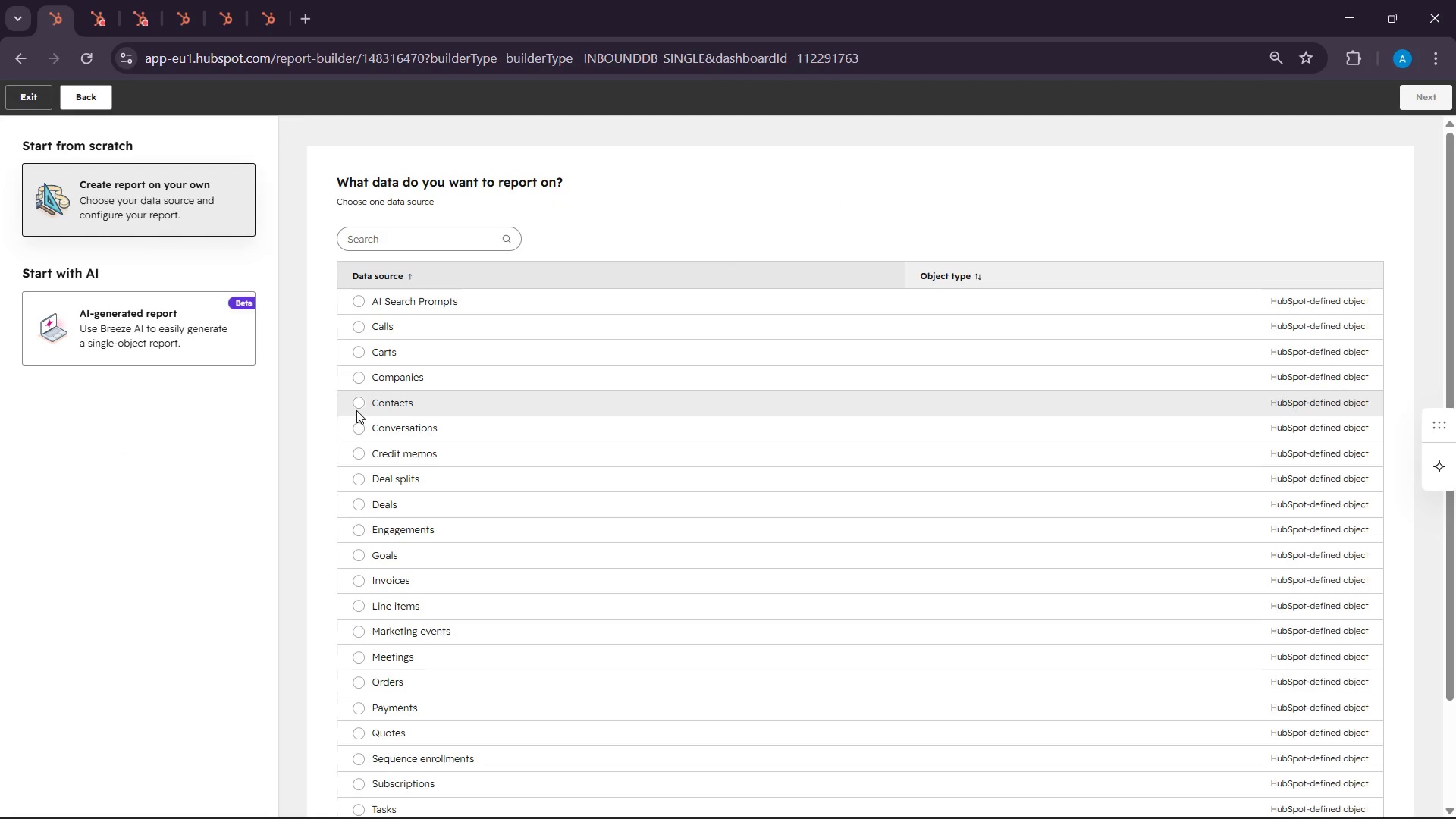 
type(se)
 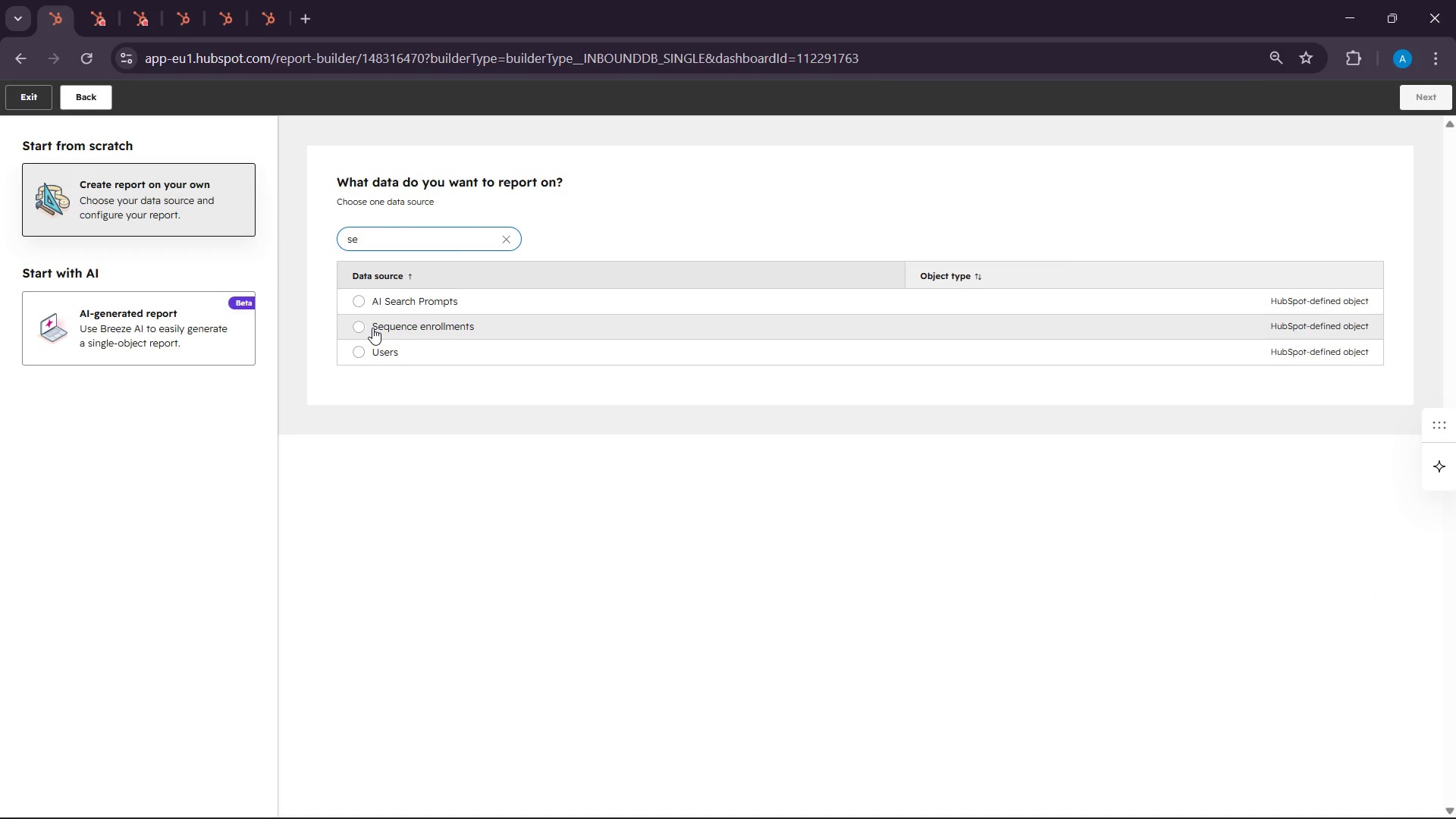 
left_click([360, 328])
 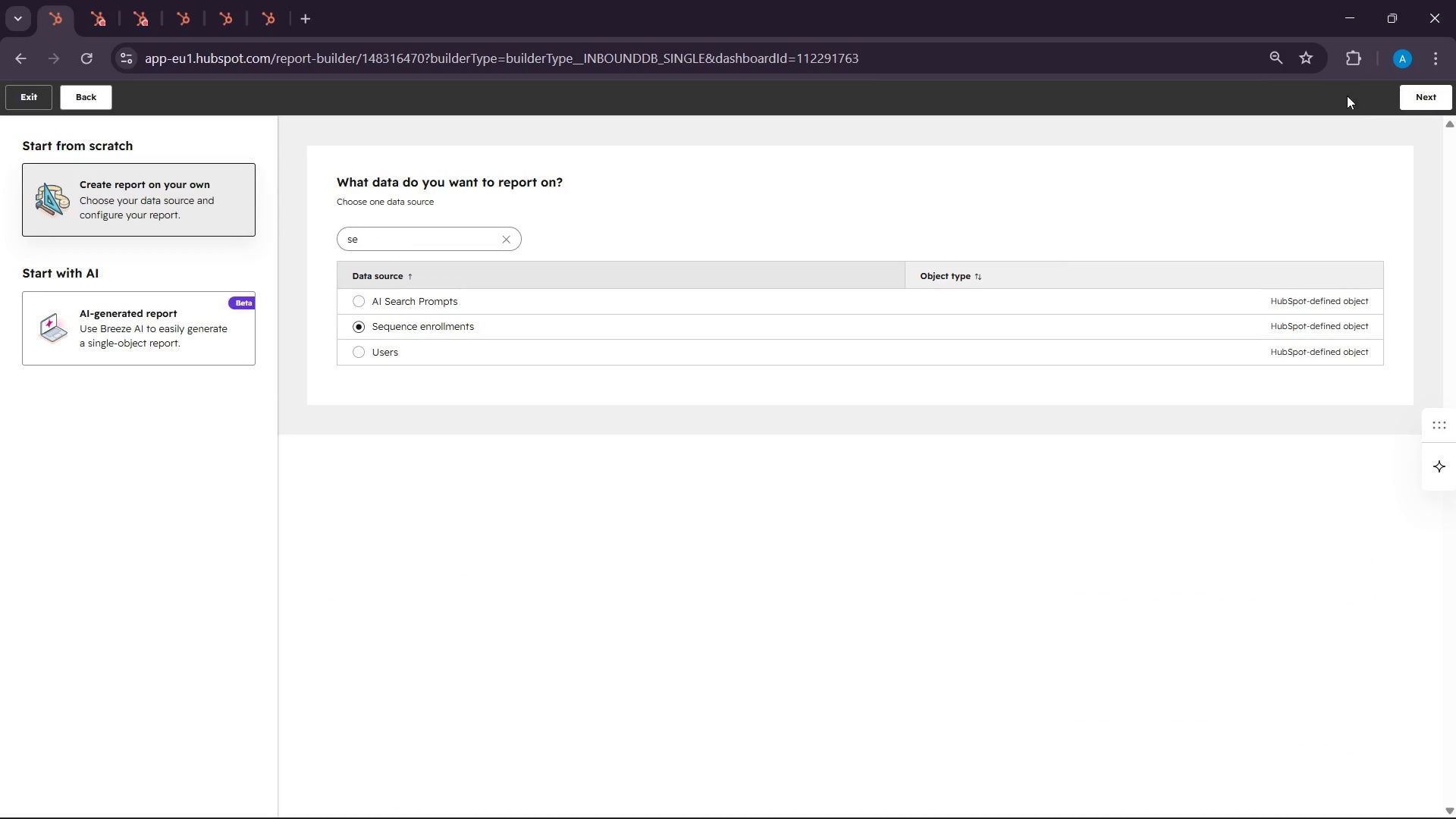 
left_click([1404, 93])
 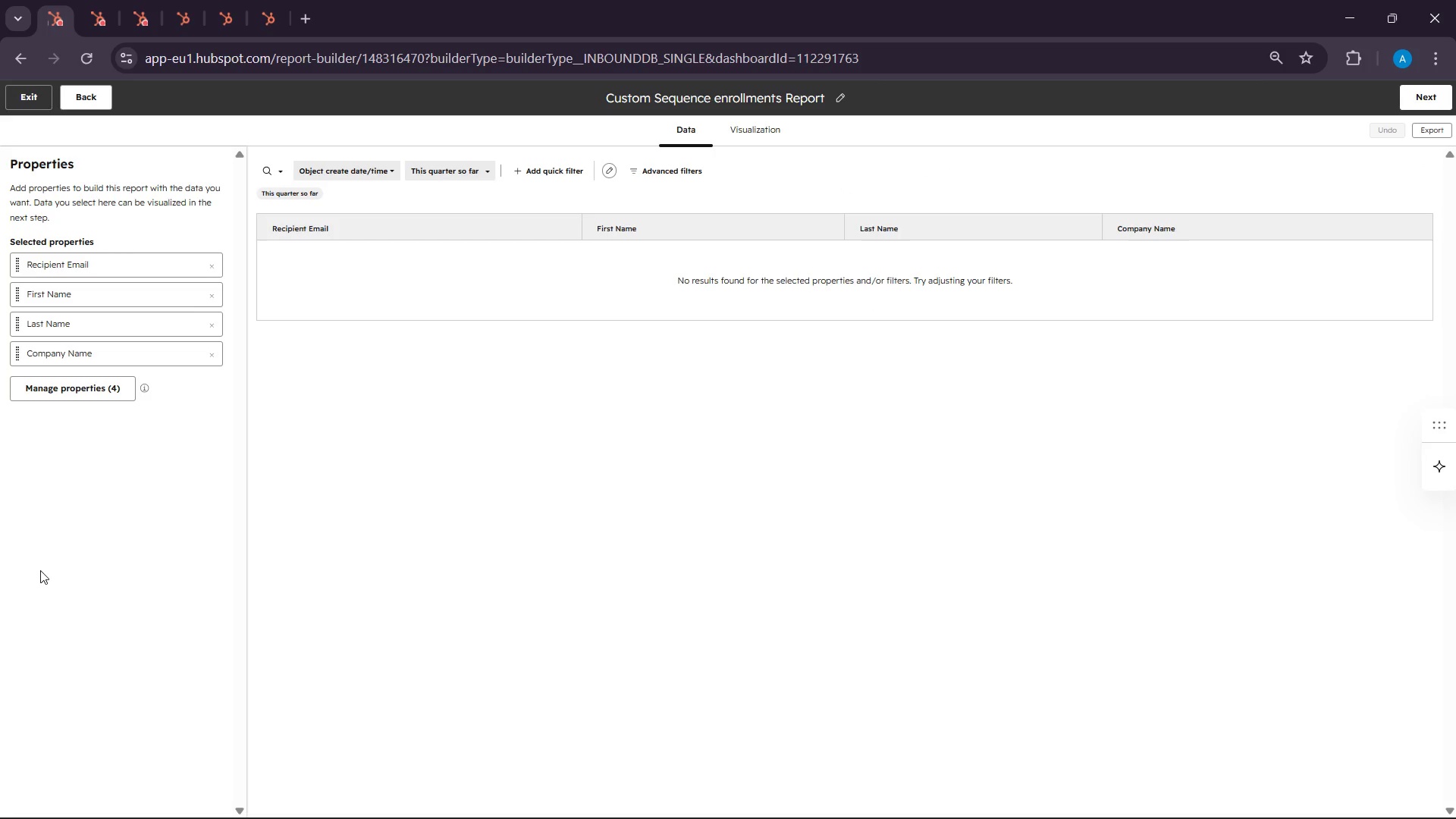 
wait(16.27)
 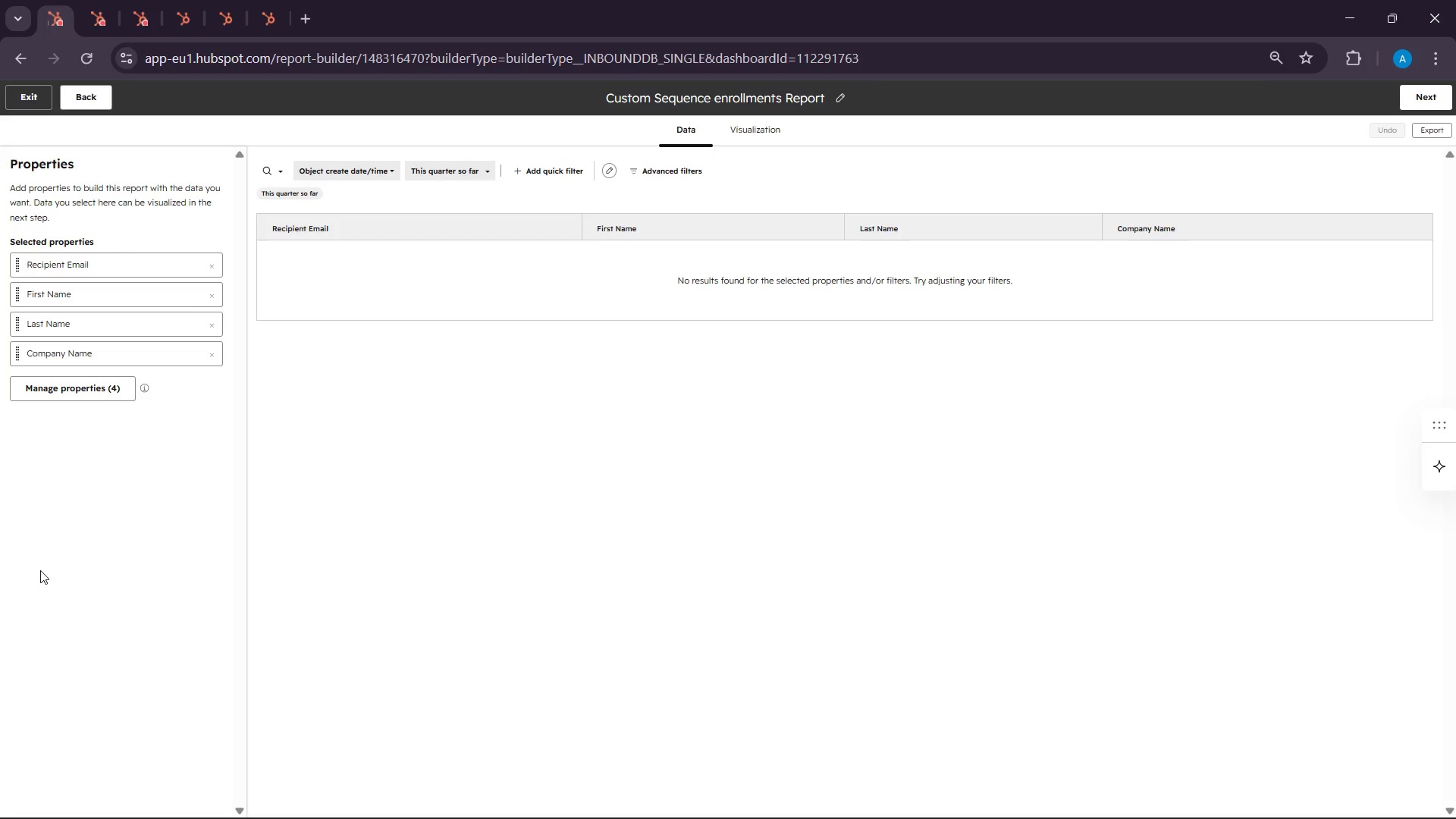 
left_click([537, 169])
 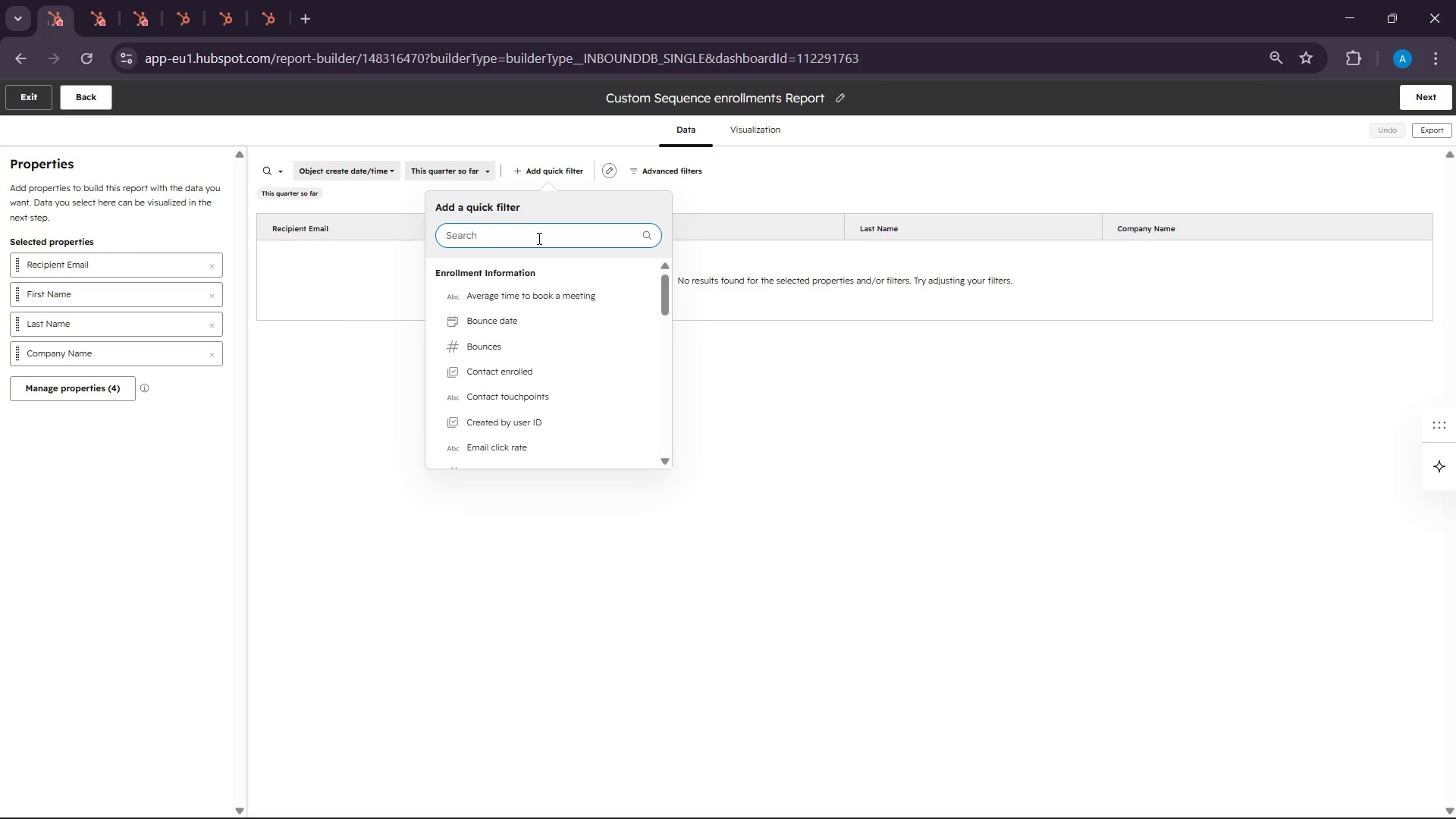 
key(S)
 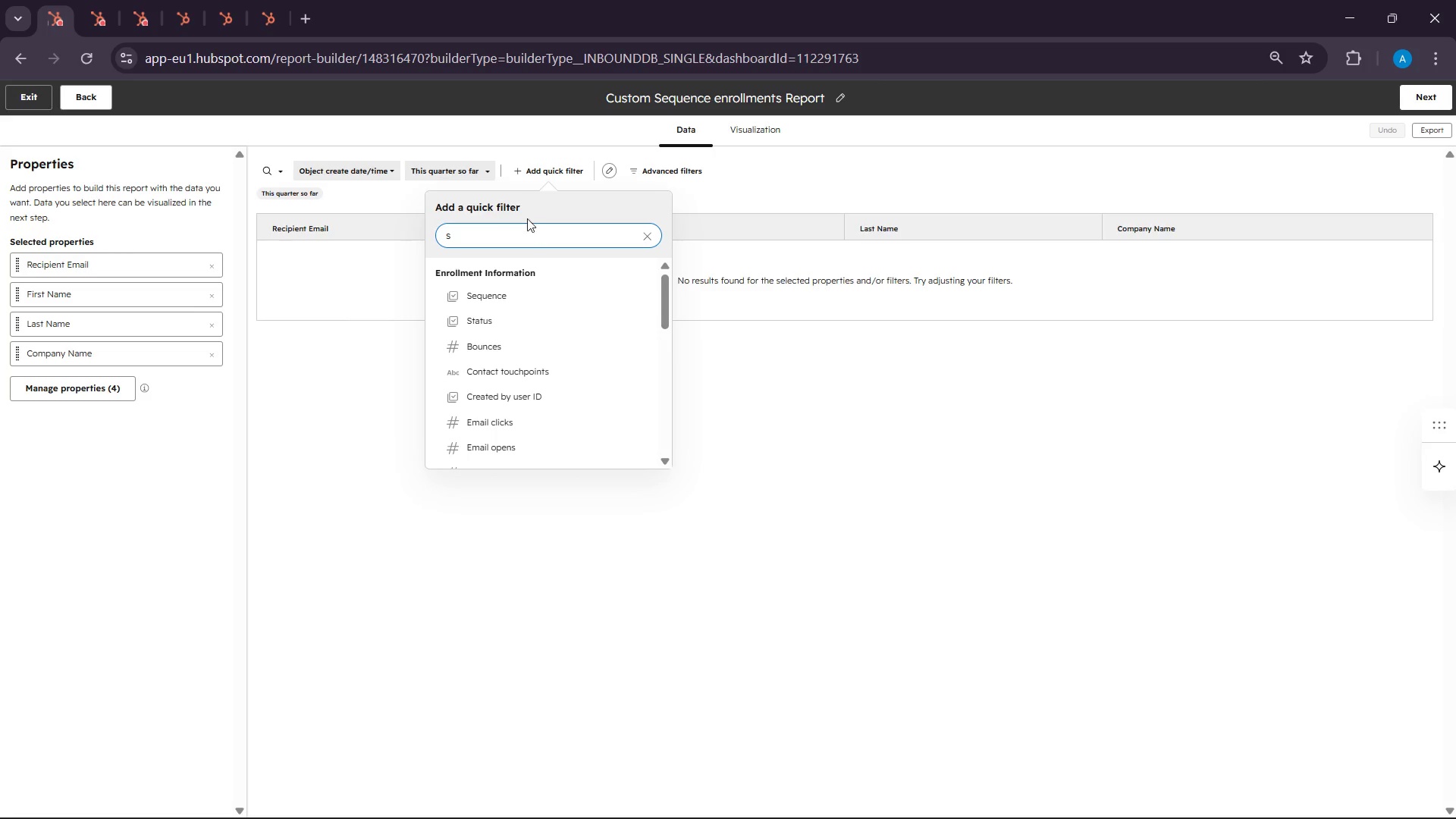 
left_click([494, 296])
 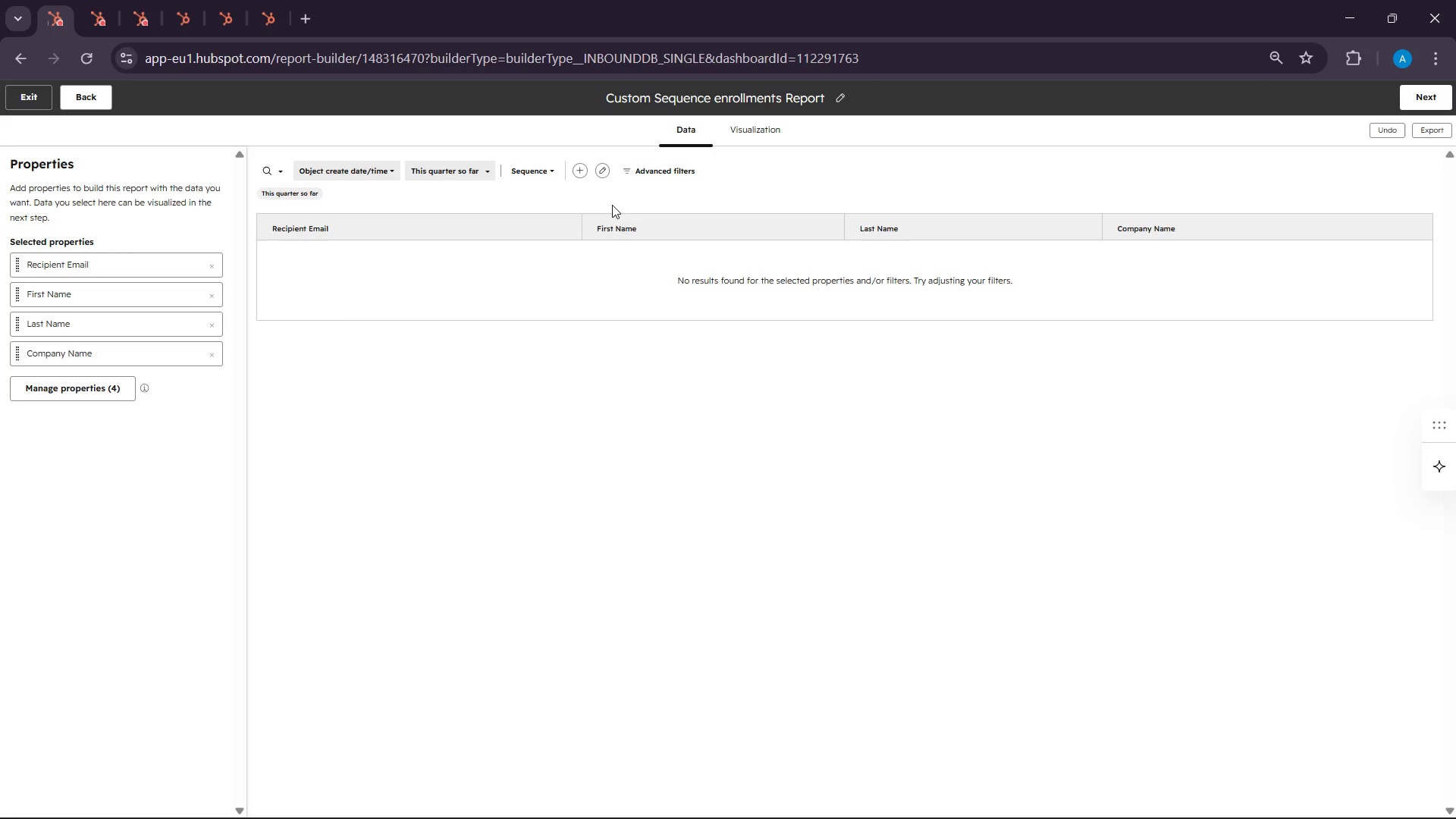 
left_click([549, 168])
 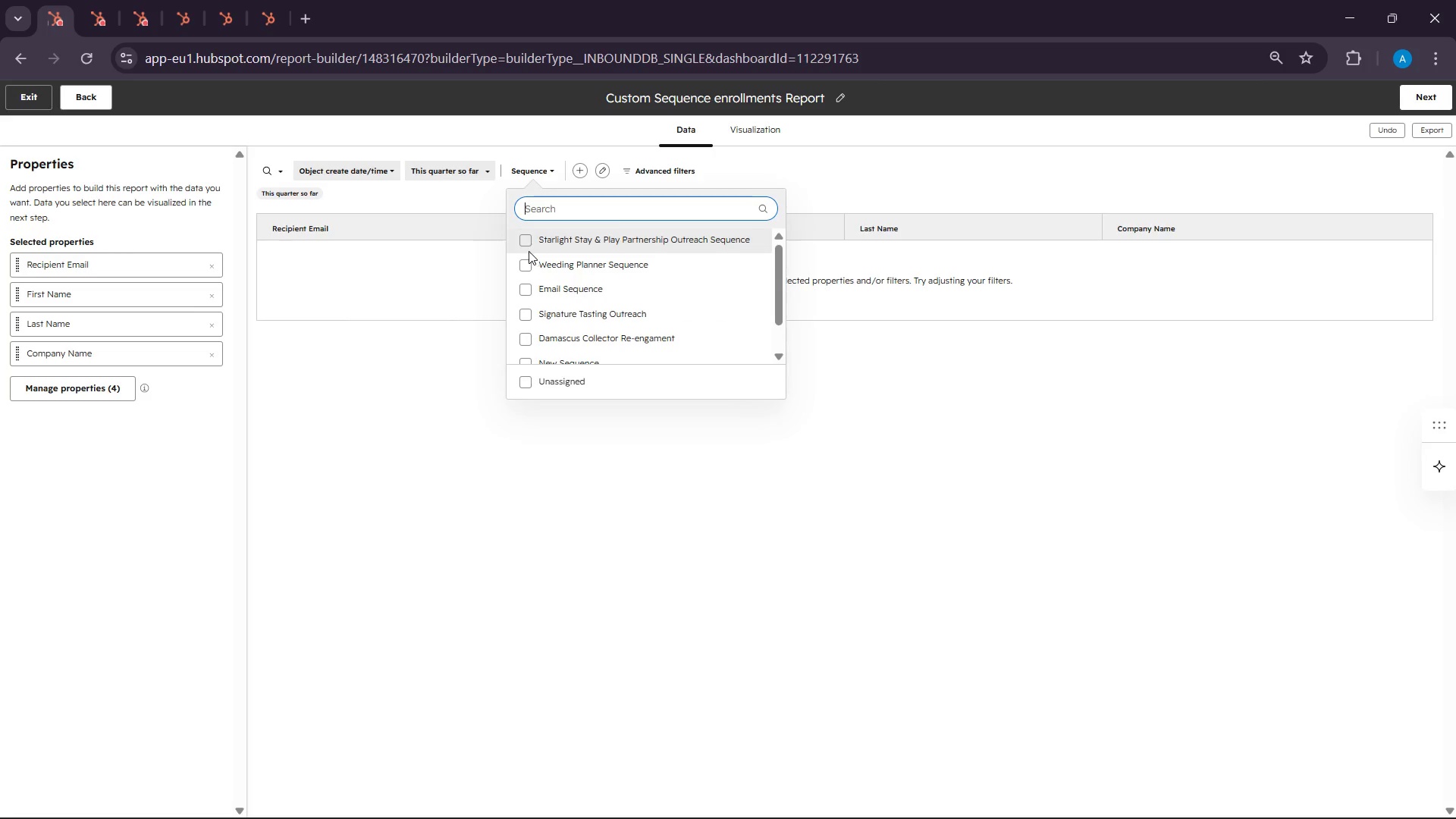 
scroll: coordinate [568, 319], scroll_direction: up, amount: 3.0
 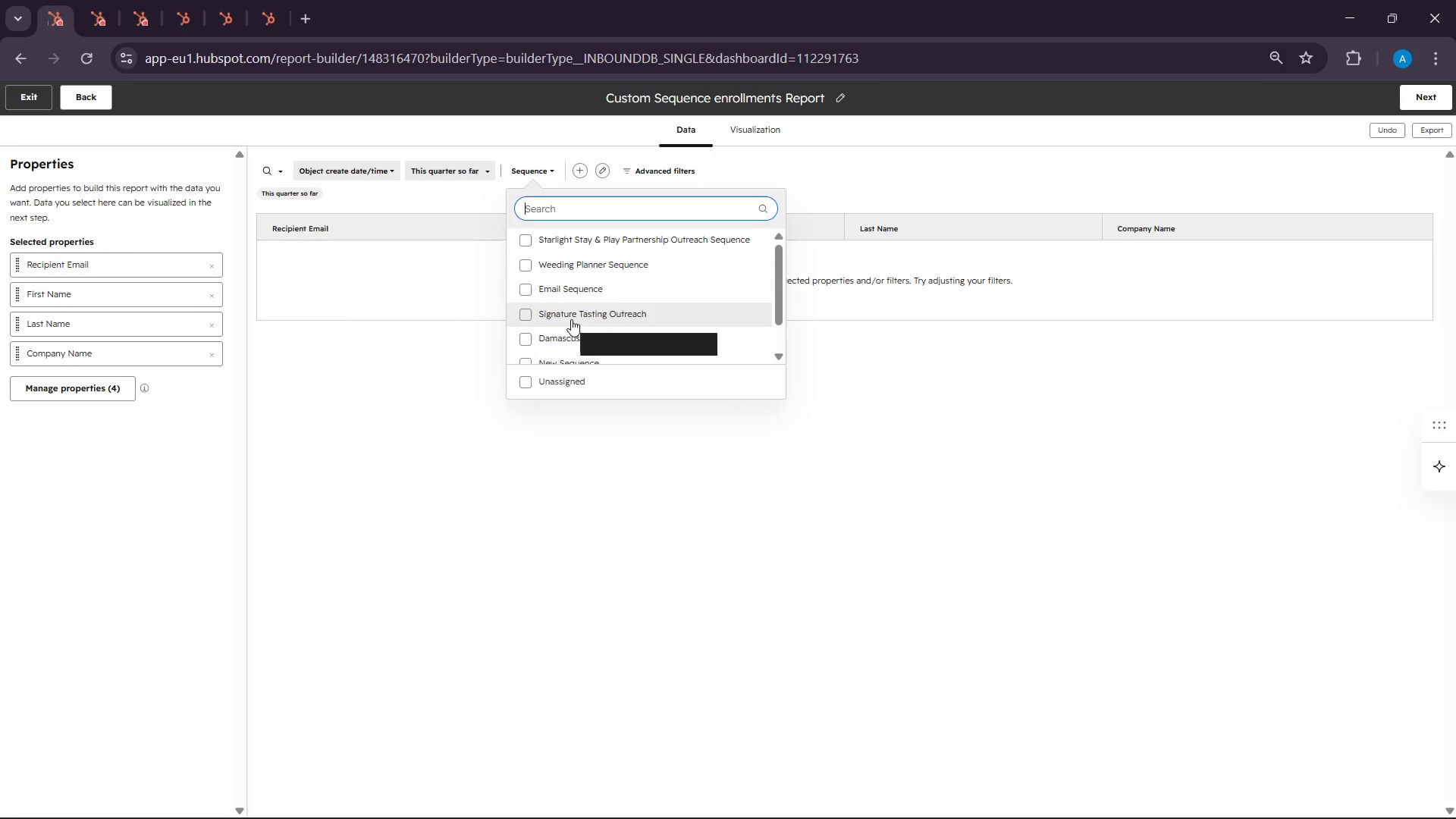 
scroll: coordinate [571, 319], scroll_direction: down, amount: 2.0
 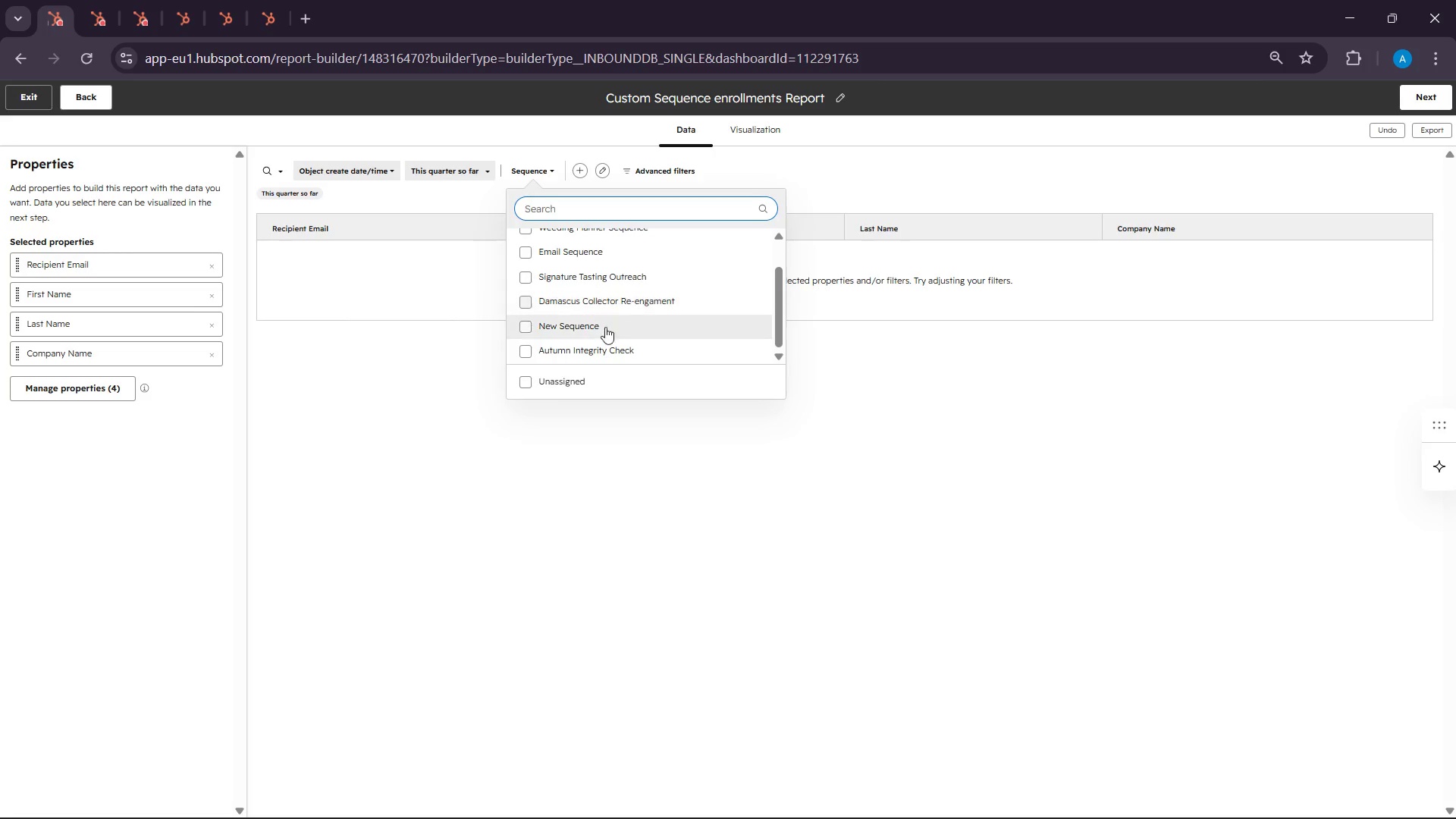 
left_click([582, 349])
 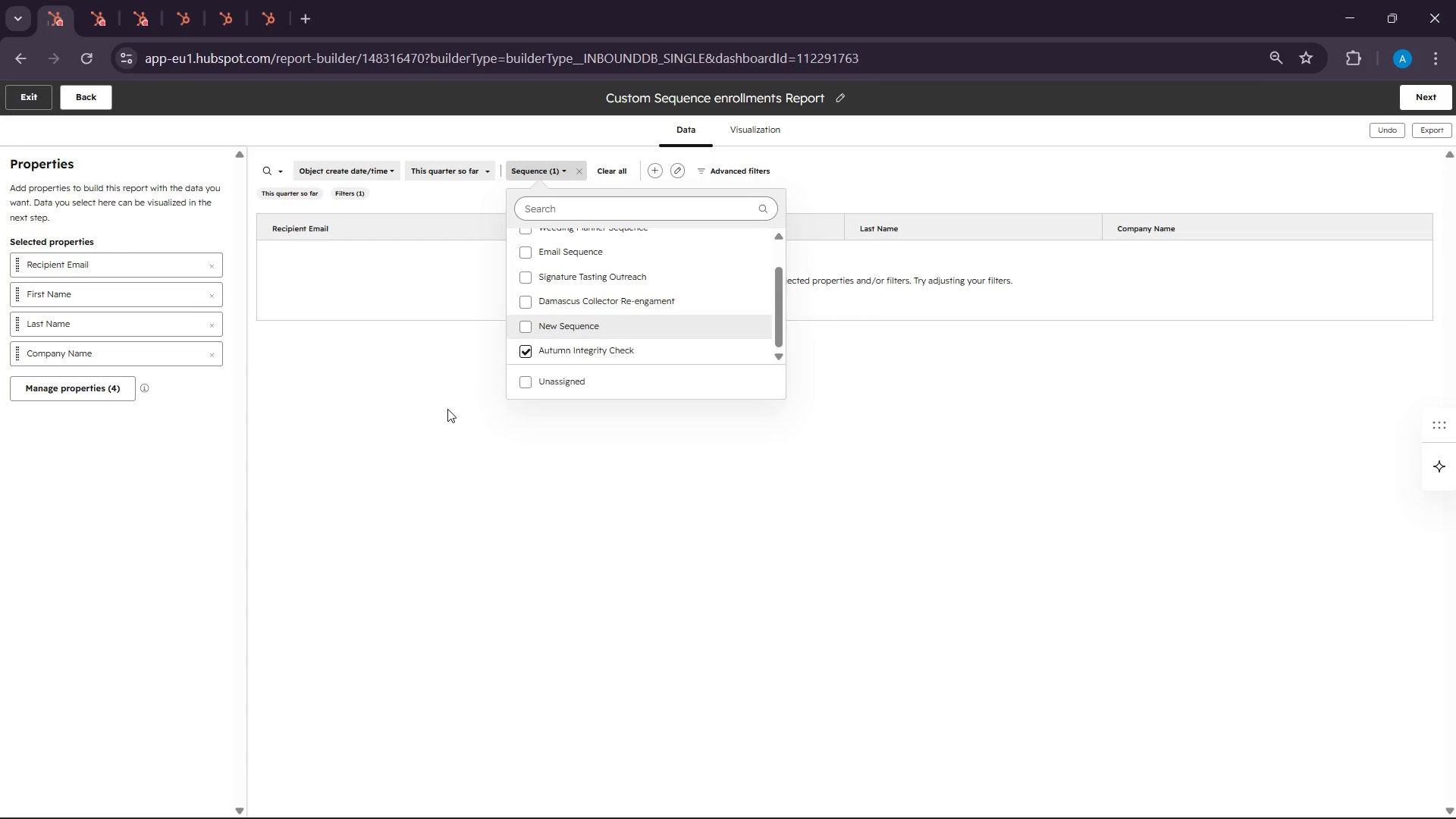 
left_click([447, 409])
 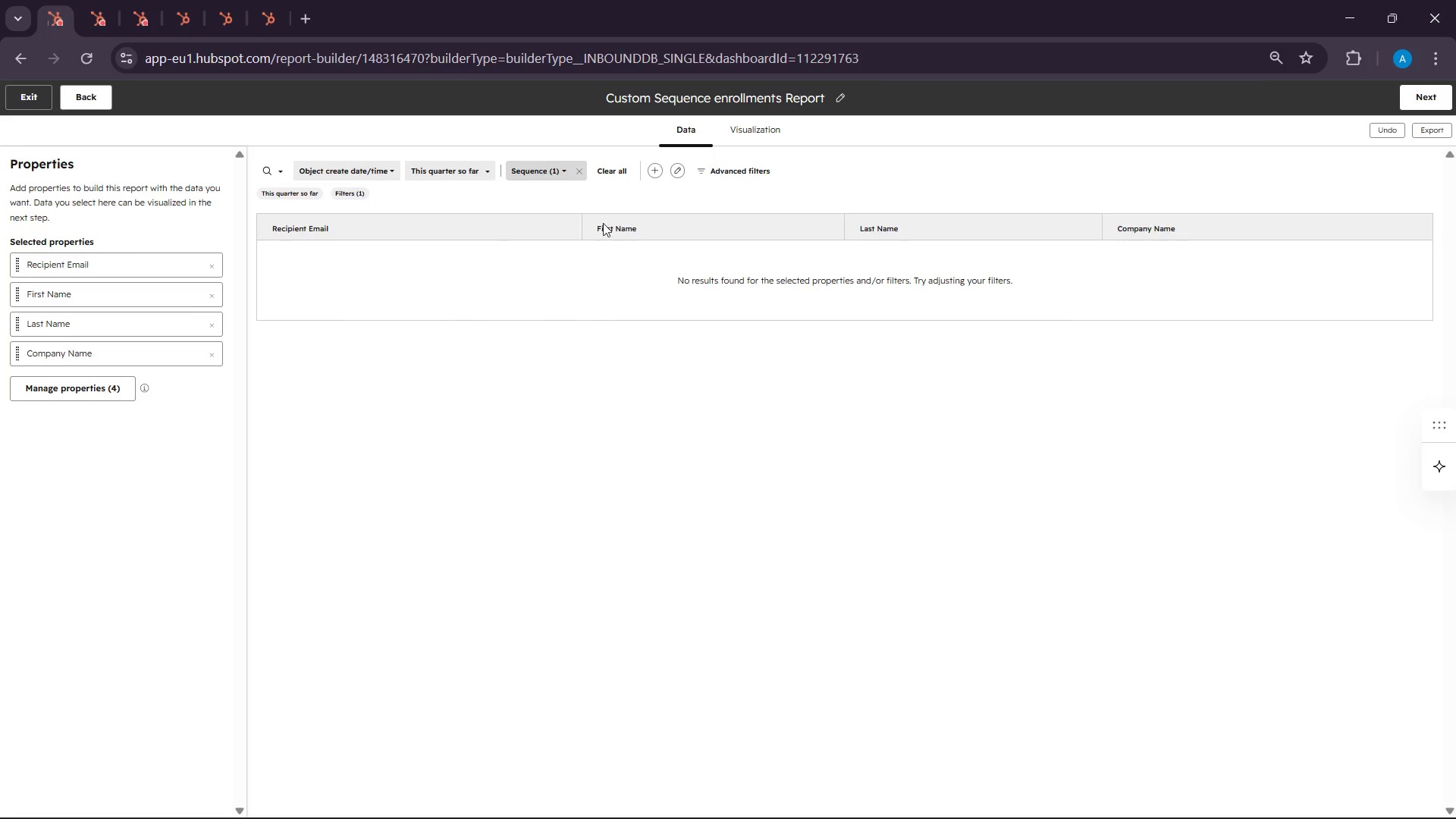 
left_click([742, 131])
 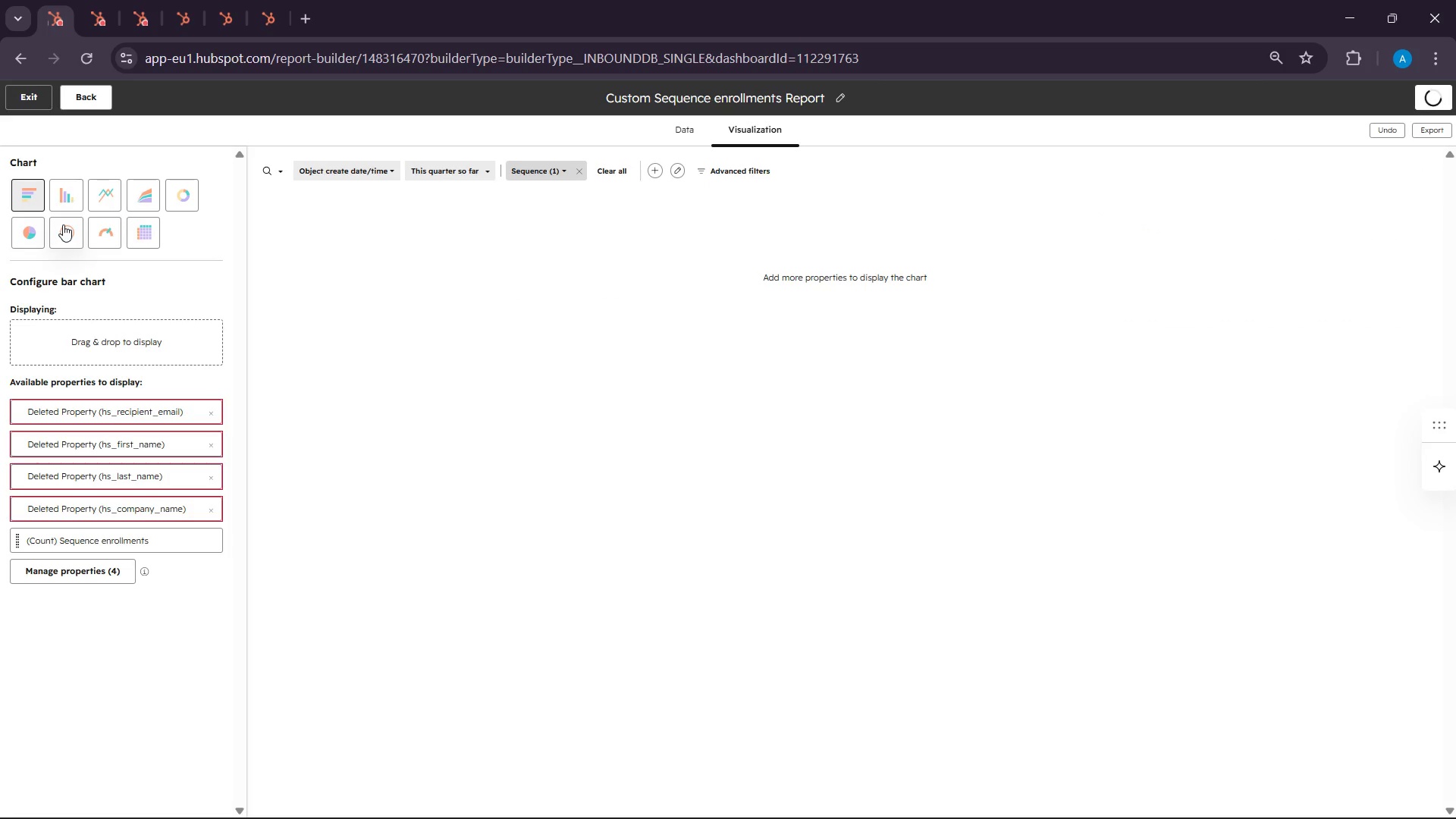 
left_click([17, 236])
 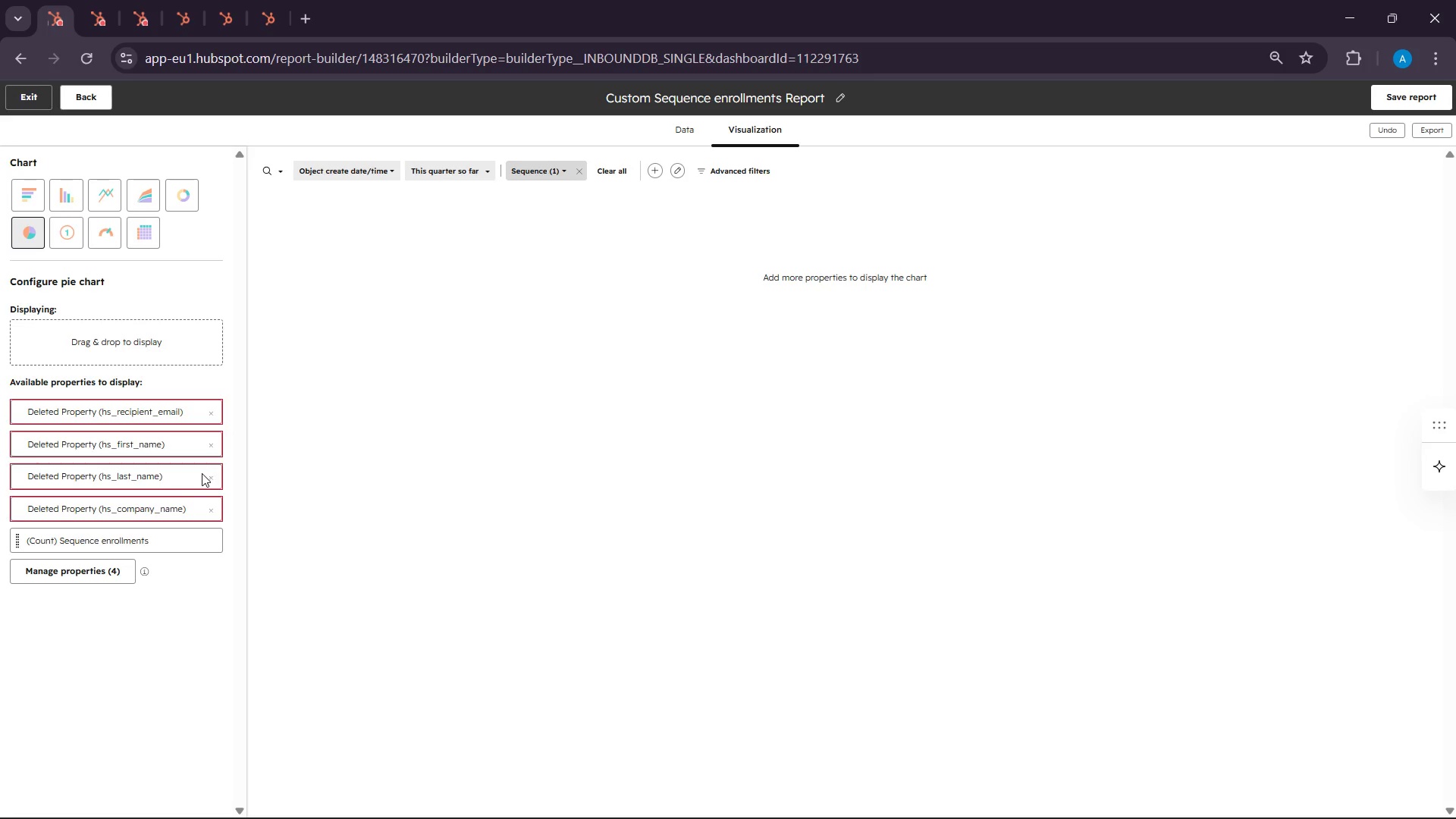 
wait(7.44)
 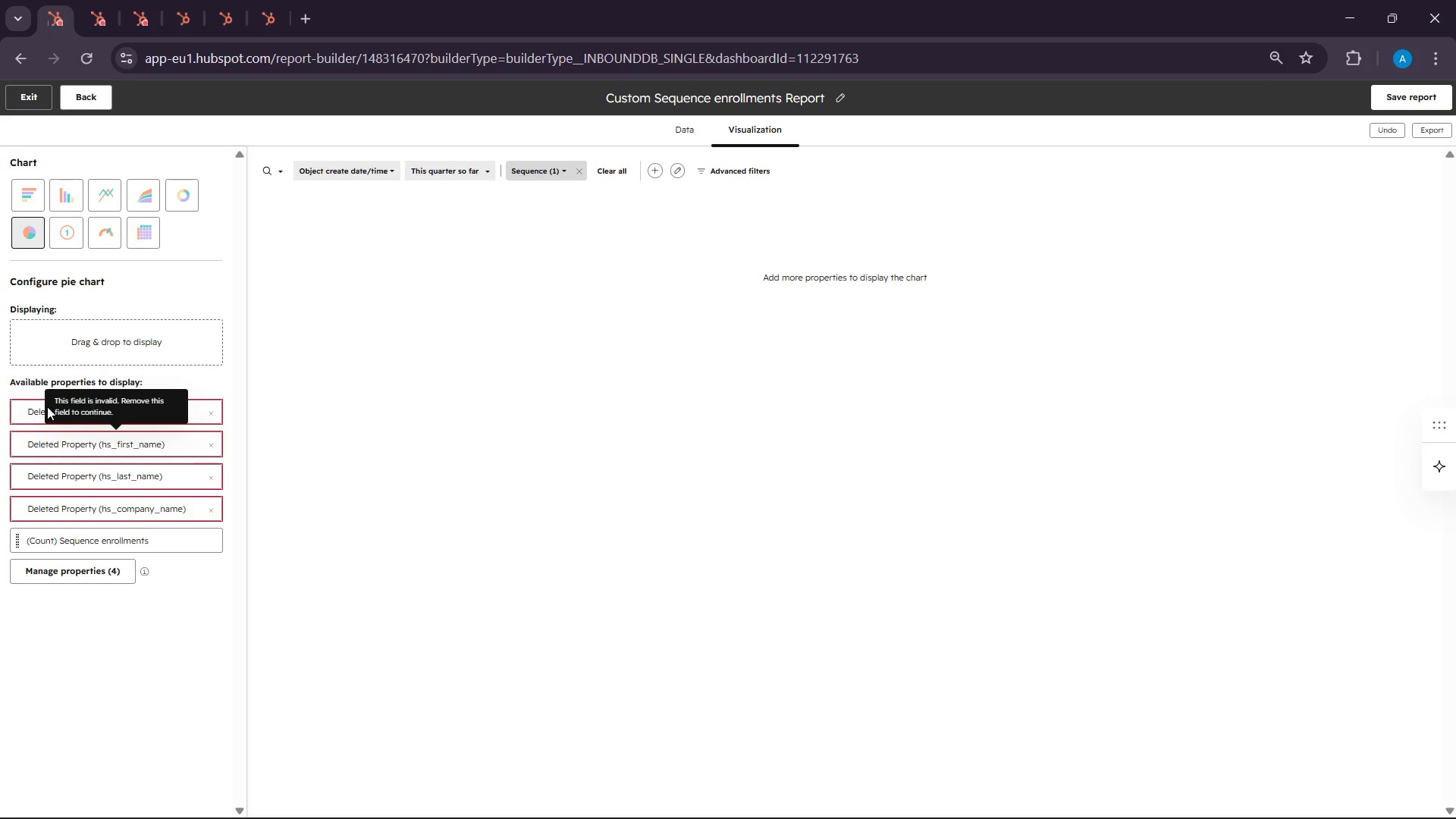 
left_click_drag(start_coordinate=[74, 541], to_coordinate=[102, 334])
 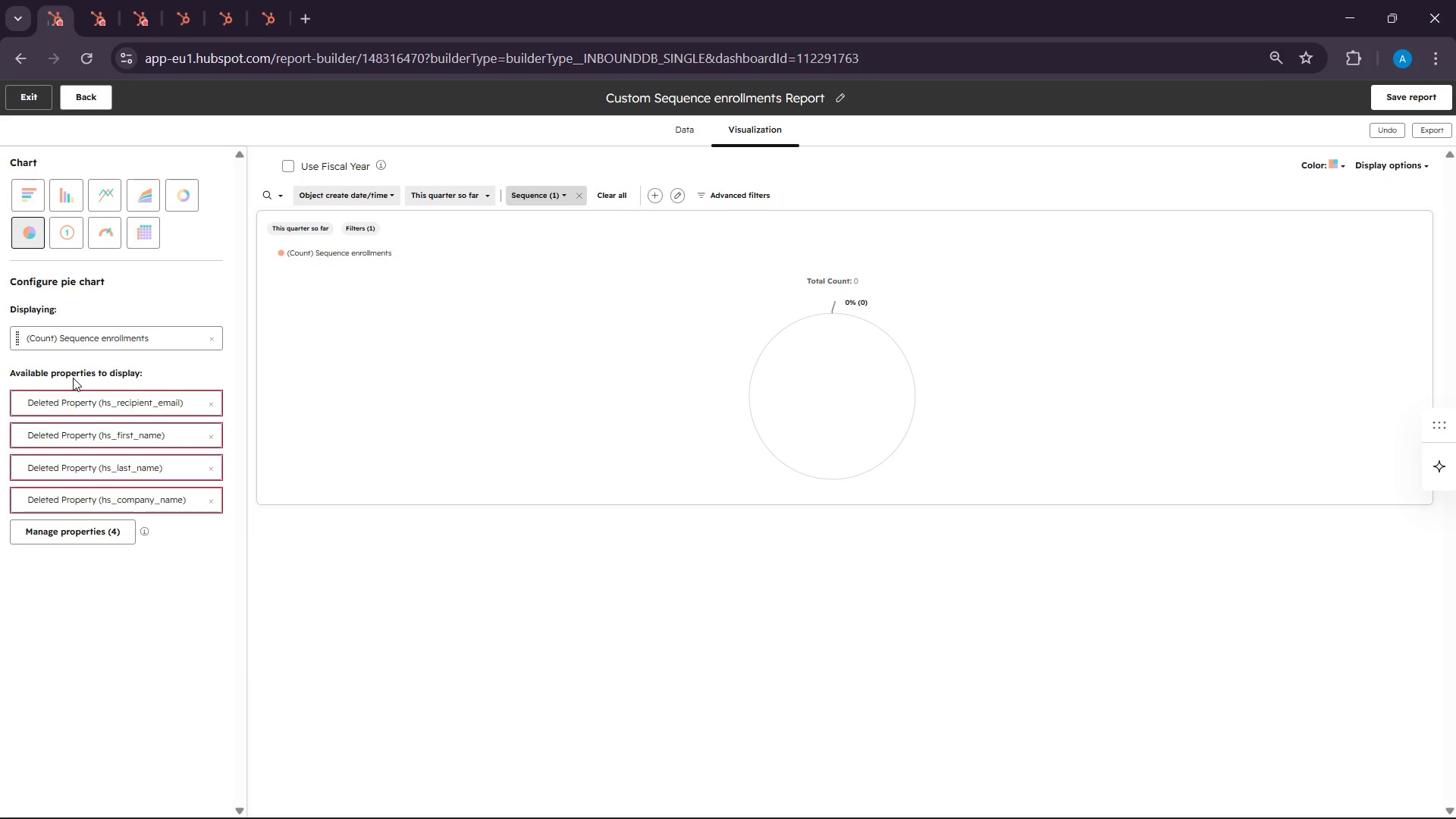 
left_click([49, 525])
 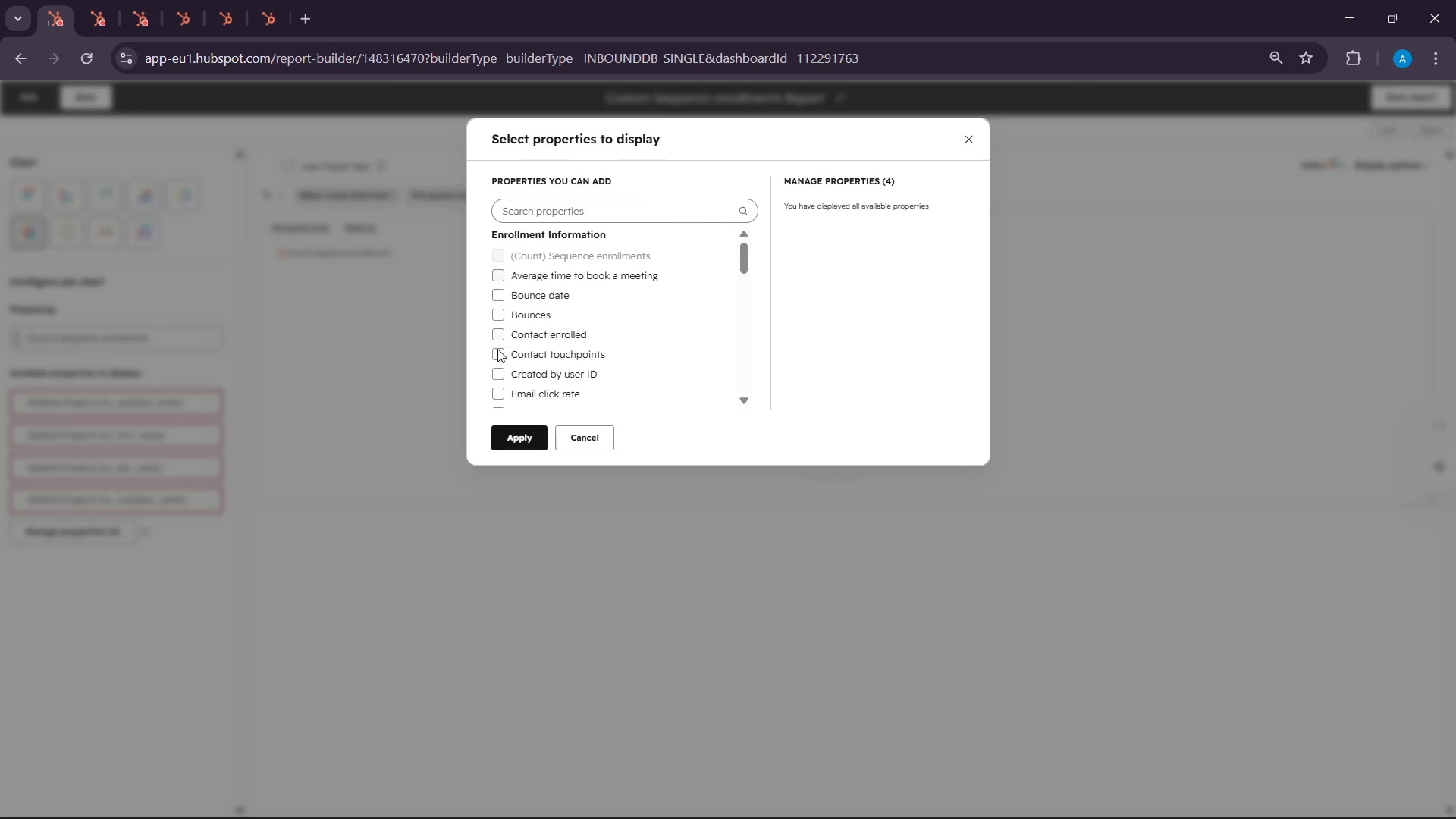 
scroll: coordinate [523, 330], scroll_direction: up, amount: 2.0
 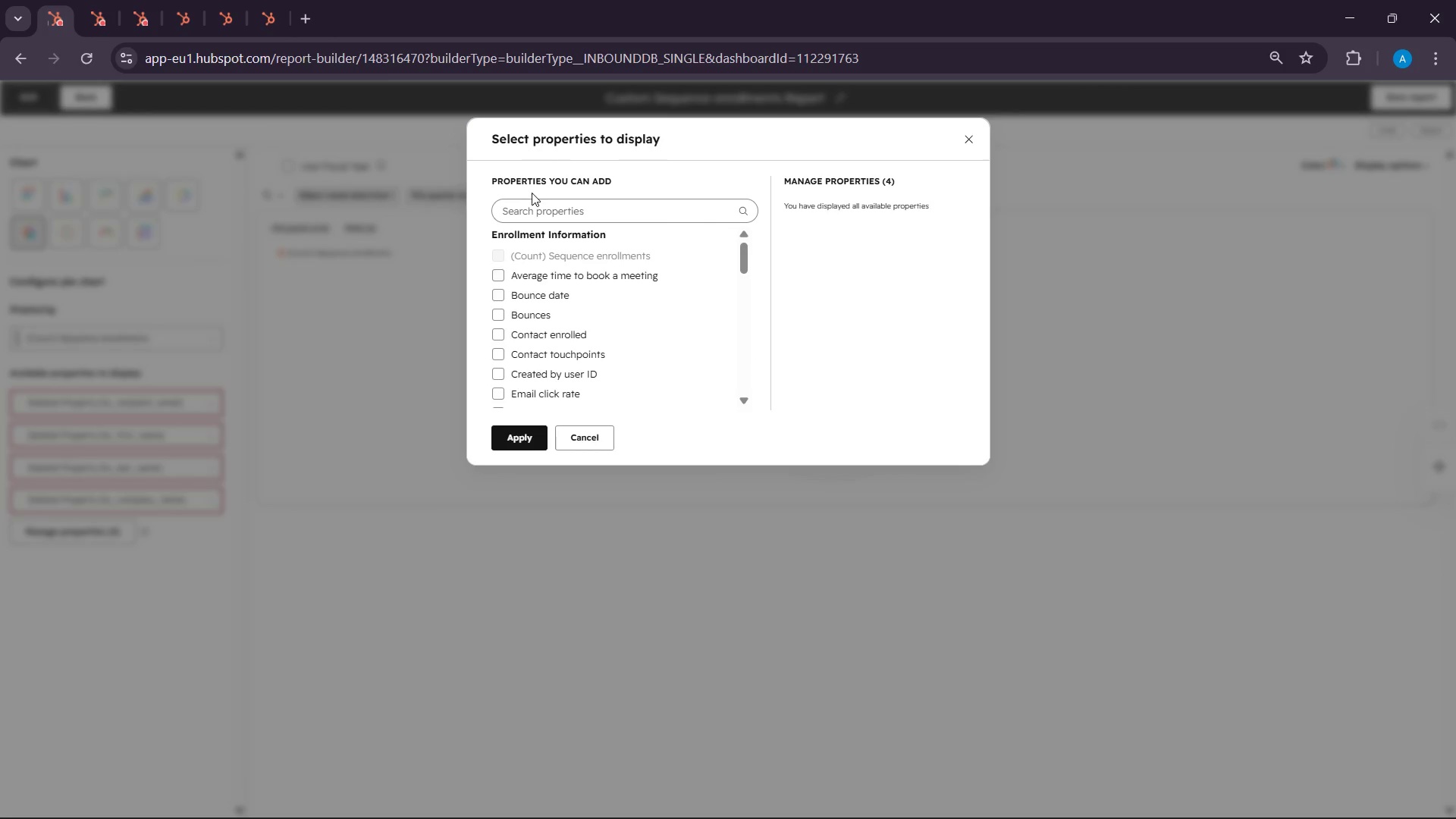 
left_click([530, 214])
 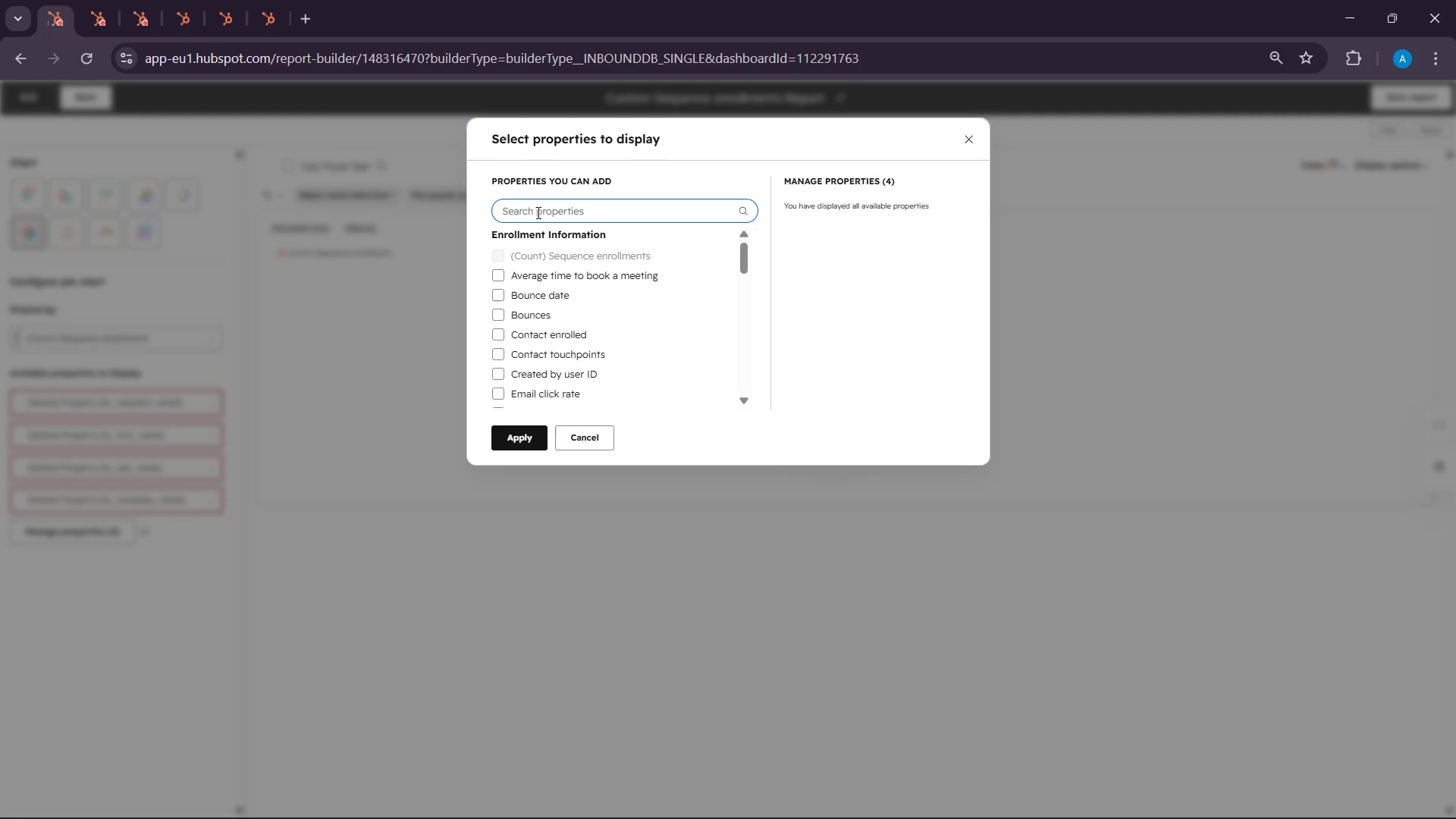 
type(con)
 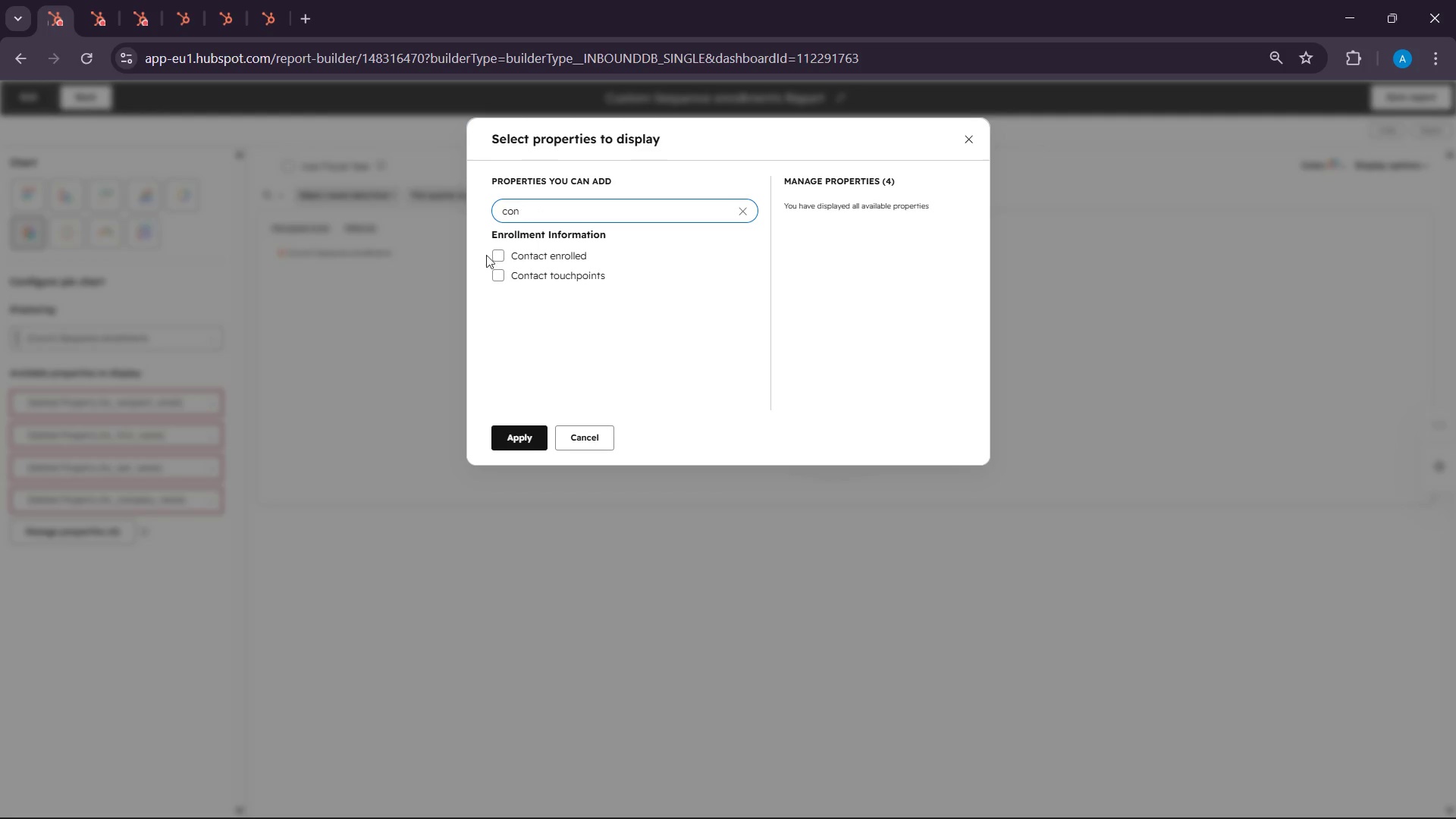 
left_click([503, 255])
 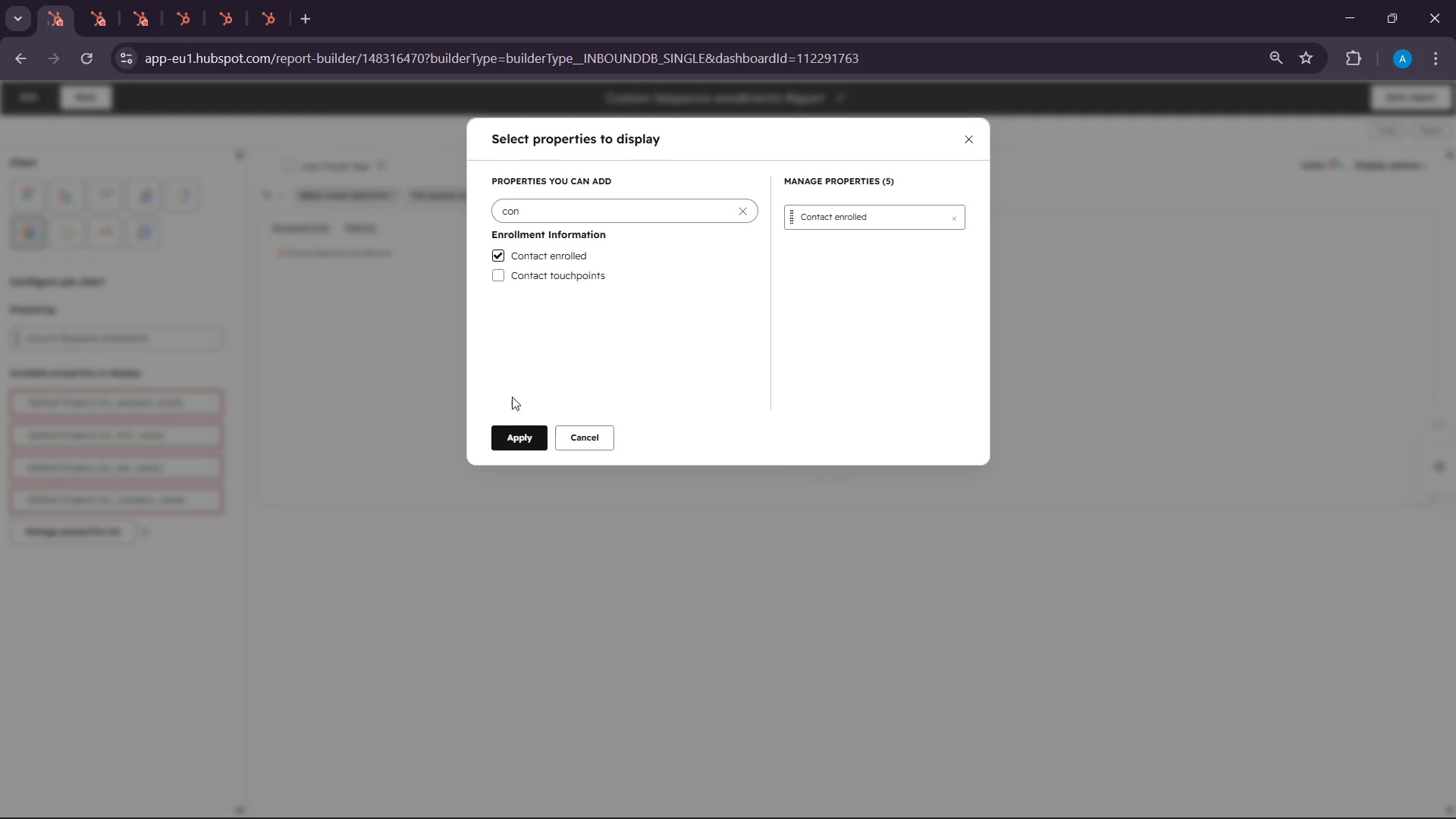 
left_click([512, 438])
 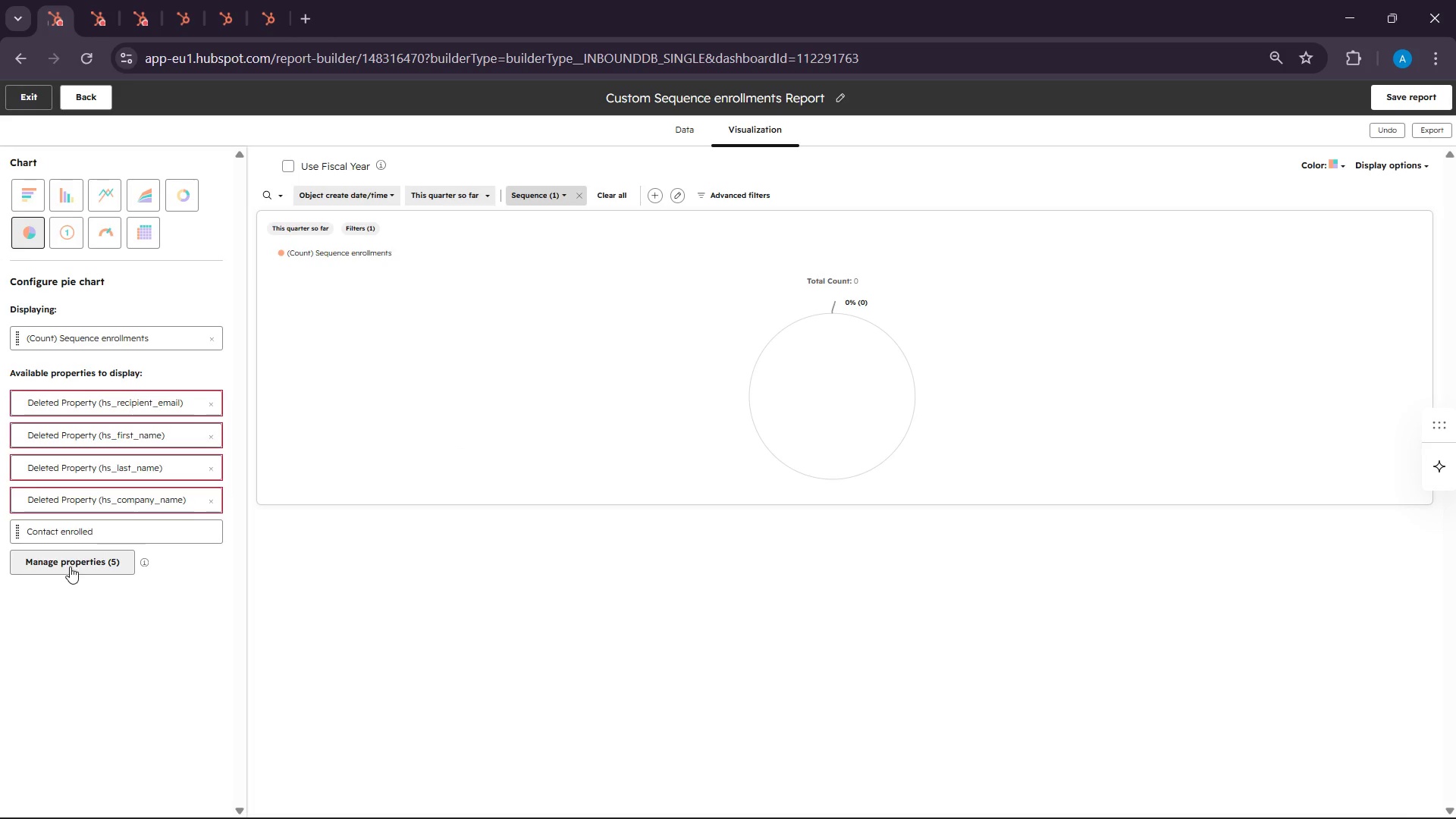 
left_click_drag(start_coordinate=[69, 532], to_coordinate=[88, 341])
 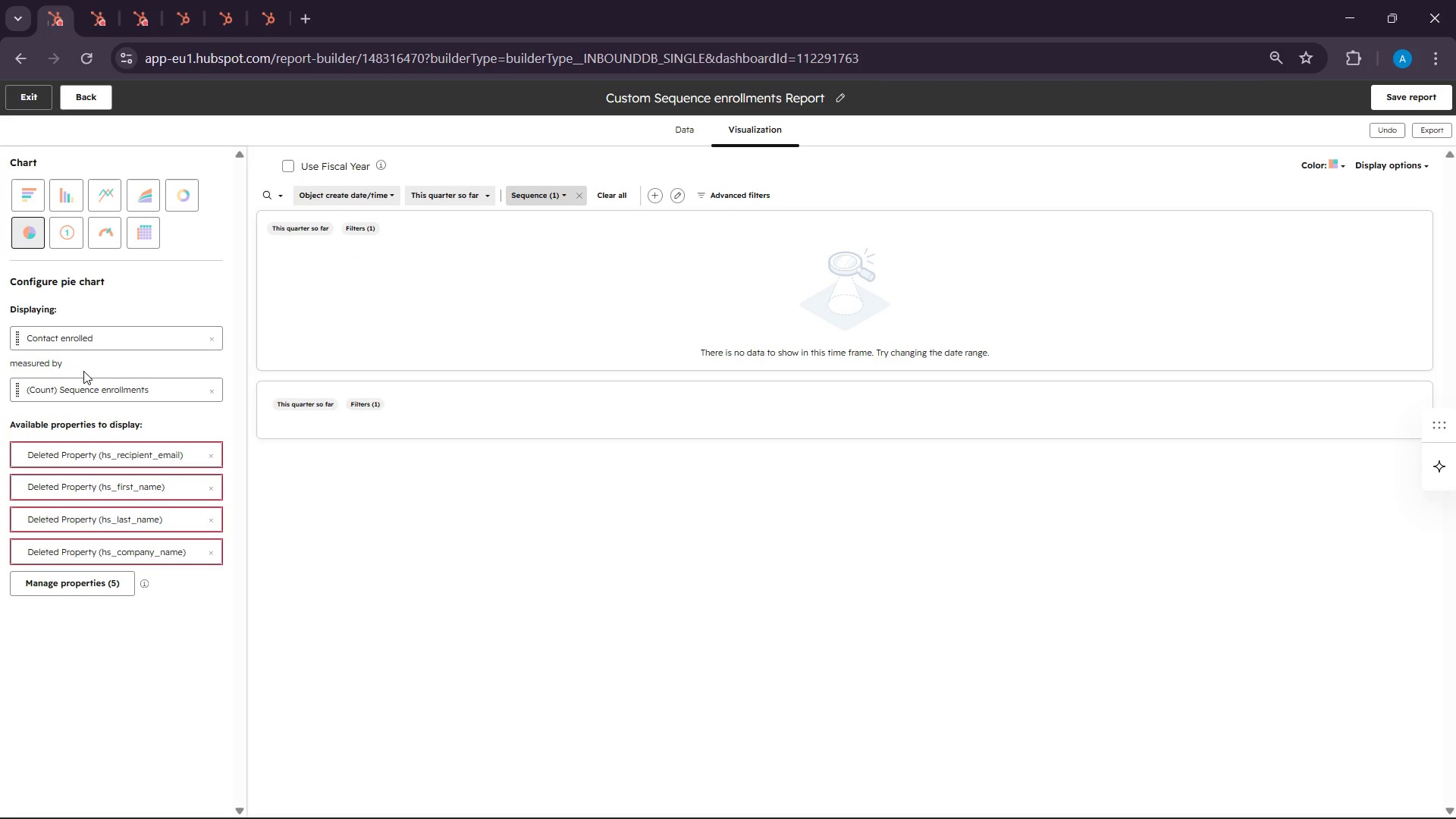 
left_click_drag(start_coordinate=[73, 390], to_coordinate=[80, 323])
 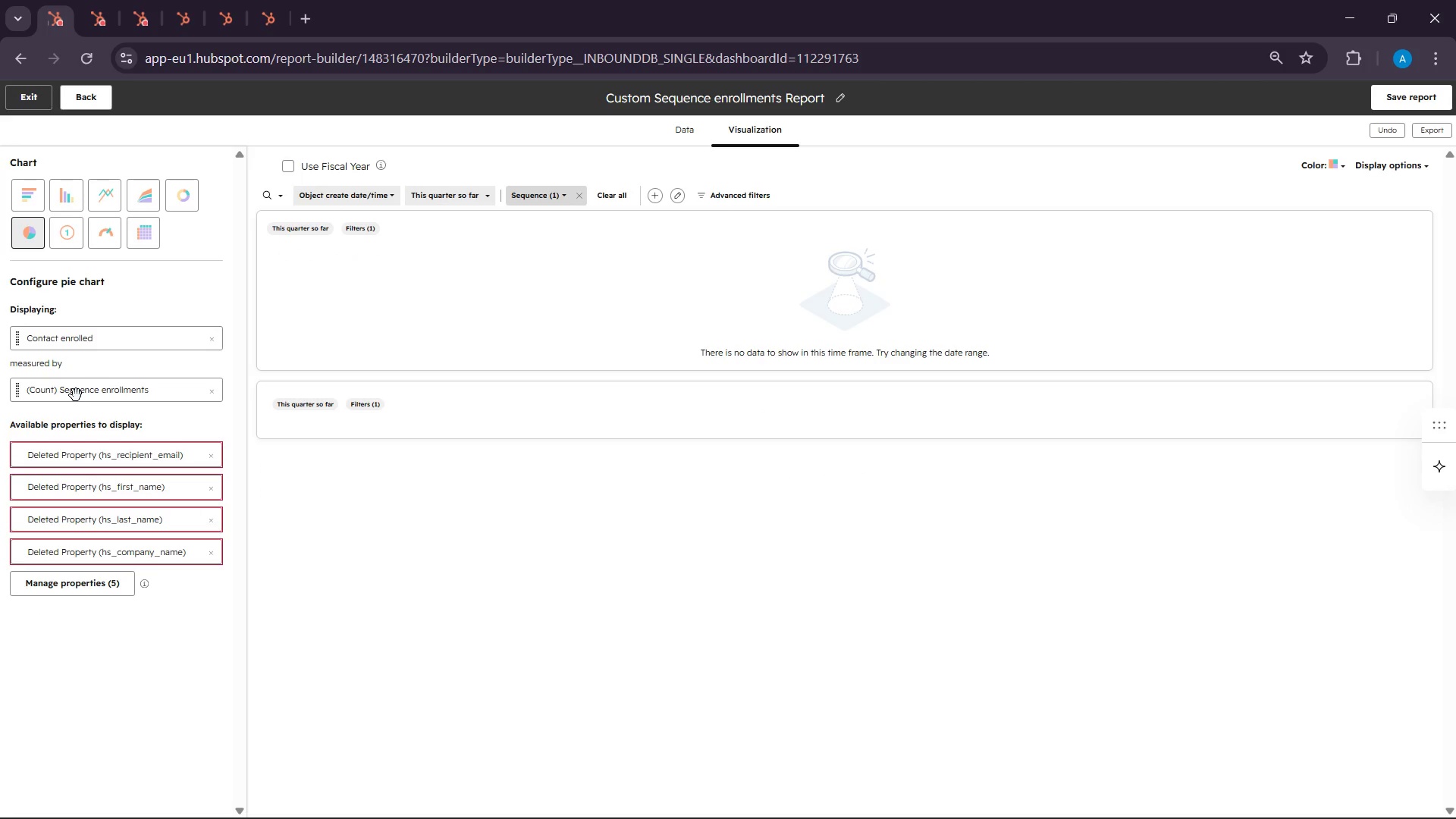 
left_click_drag(start_coordinate=[76, 395], to_coordinate=[74, 318])
 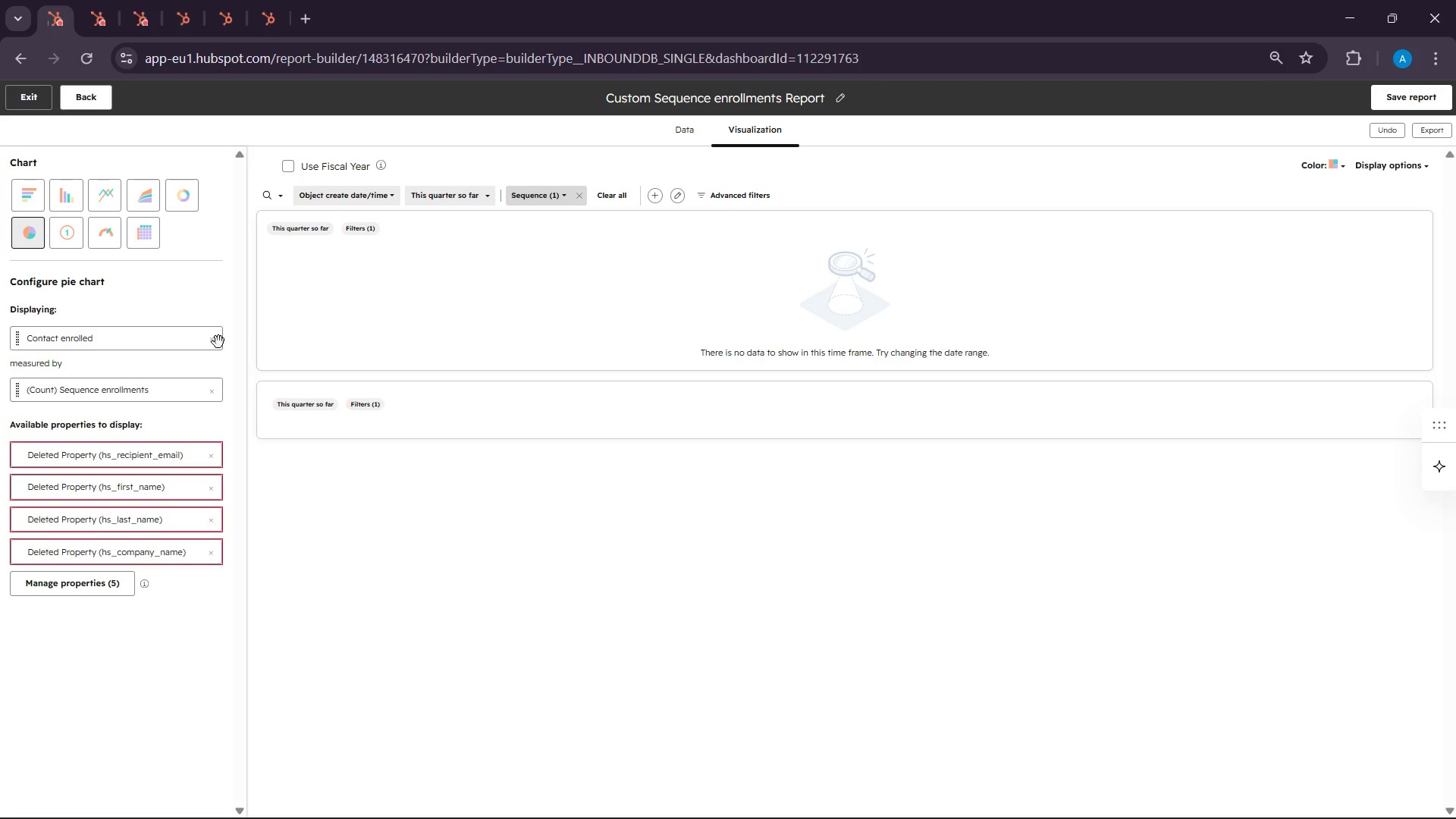 
left_click([211, 344])
 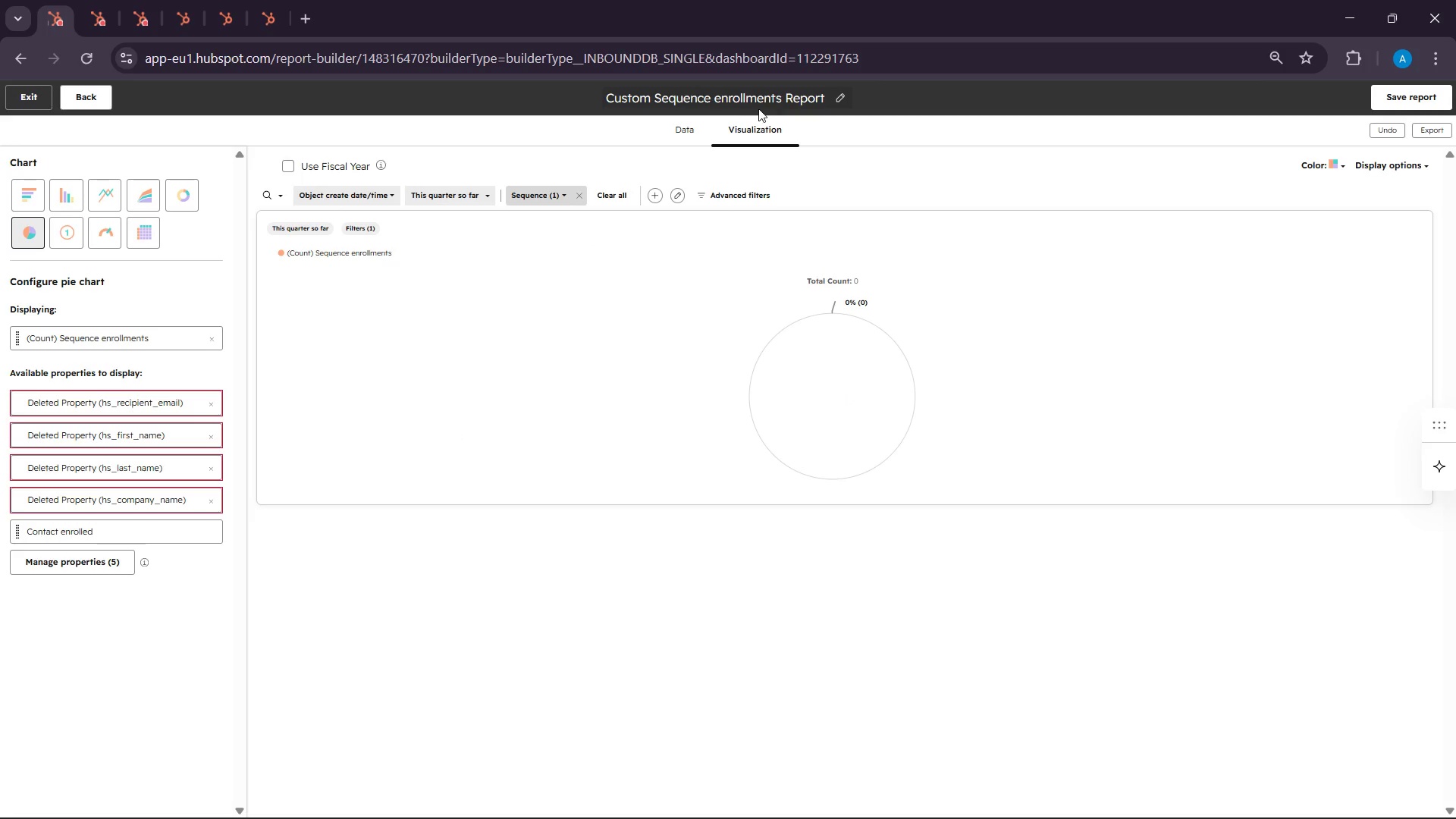 
wait(11.53)
 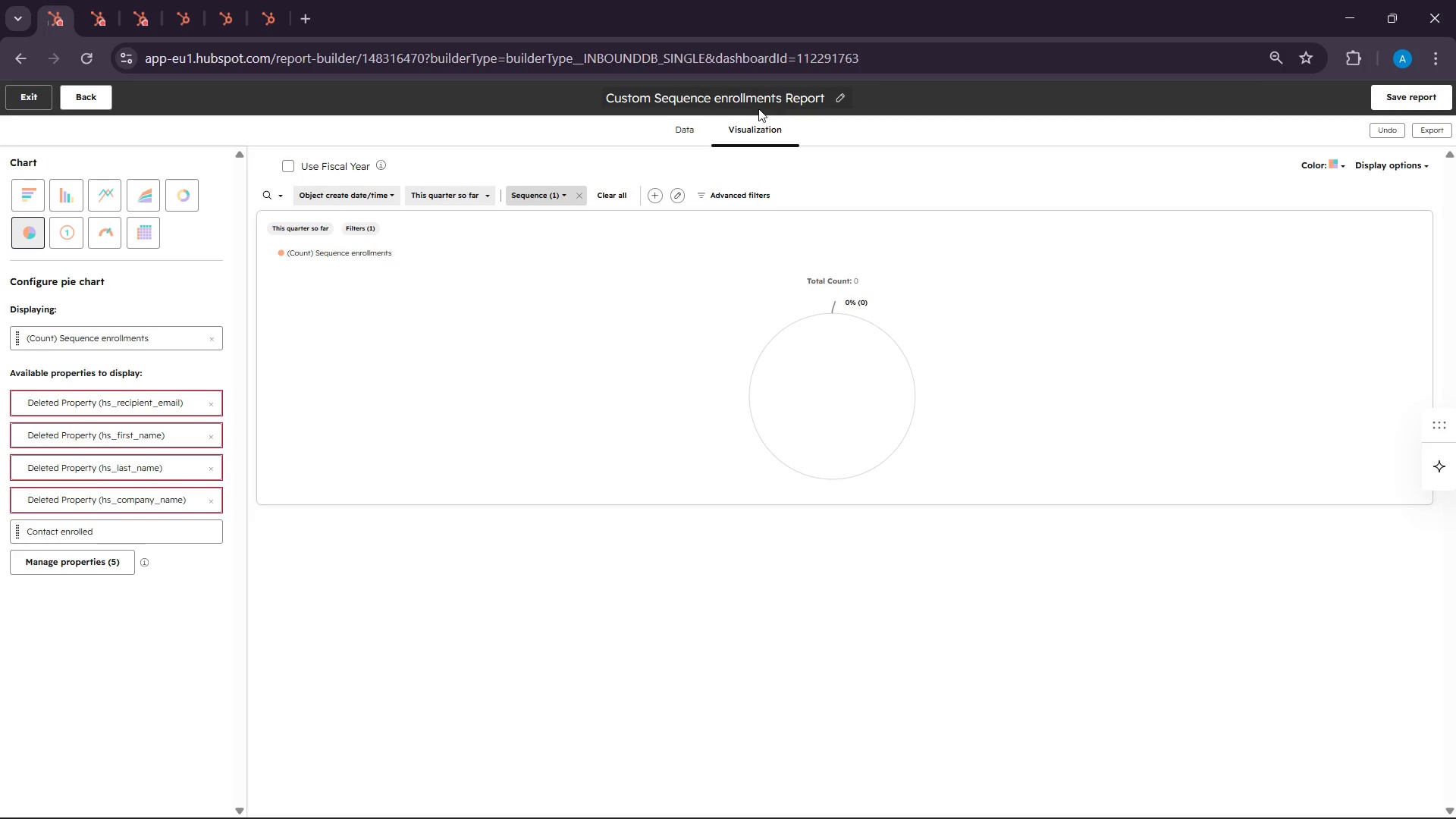 
left_click([656, 98])
 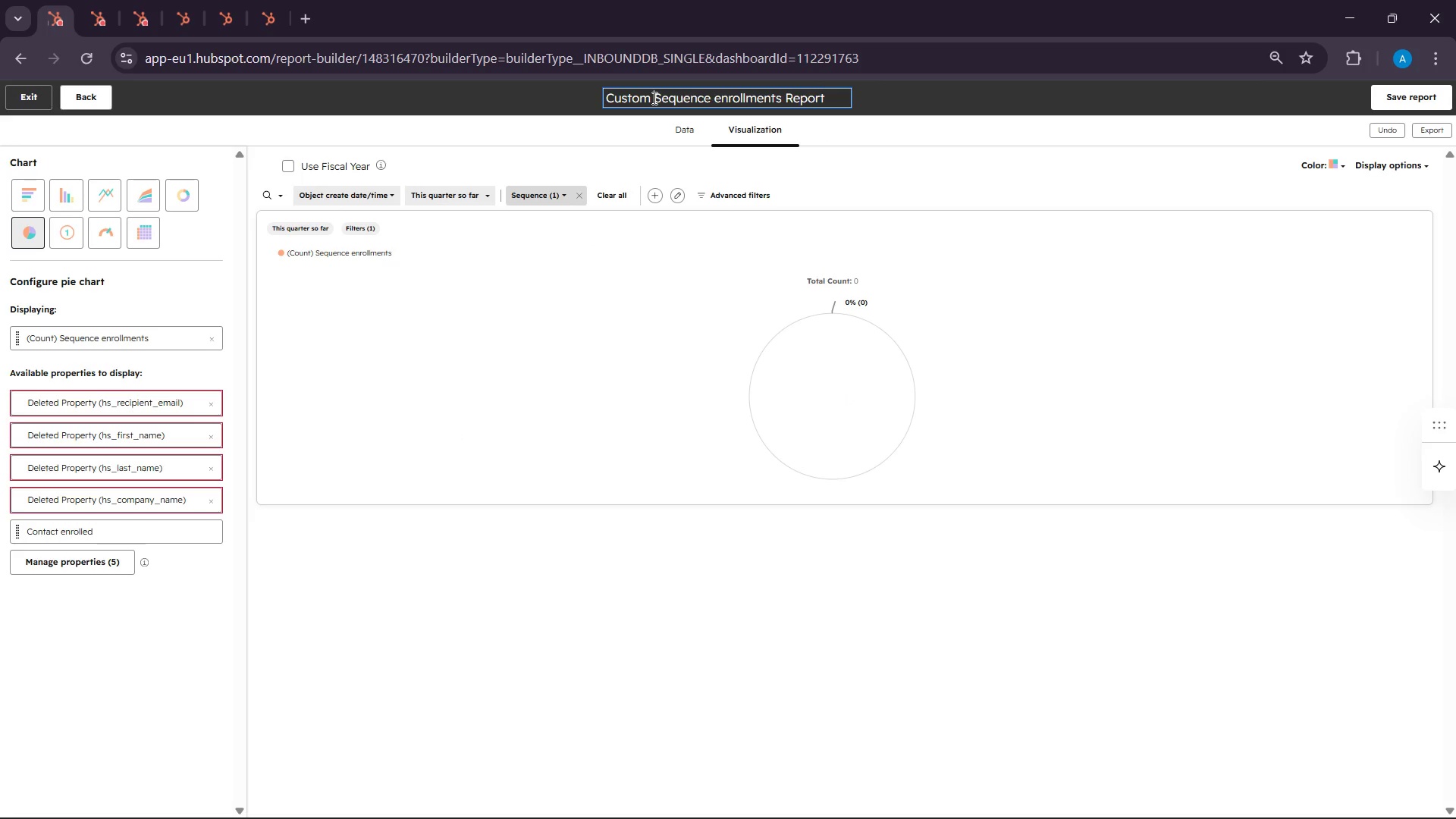 
hold_key(key=Backspace, duration=0.88)
 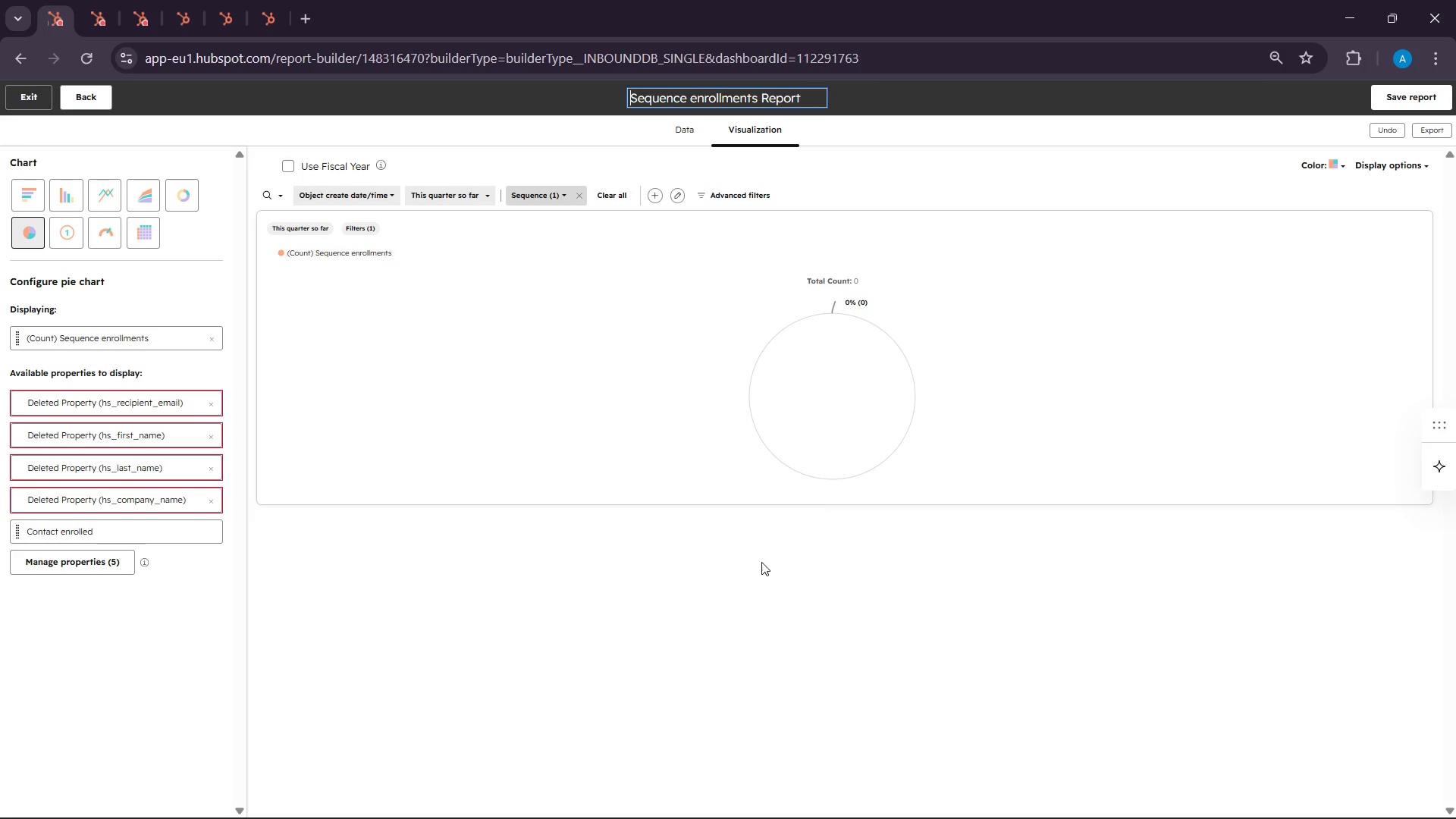 
left_click([748, 576])
 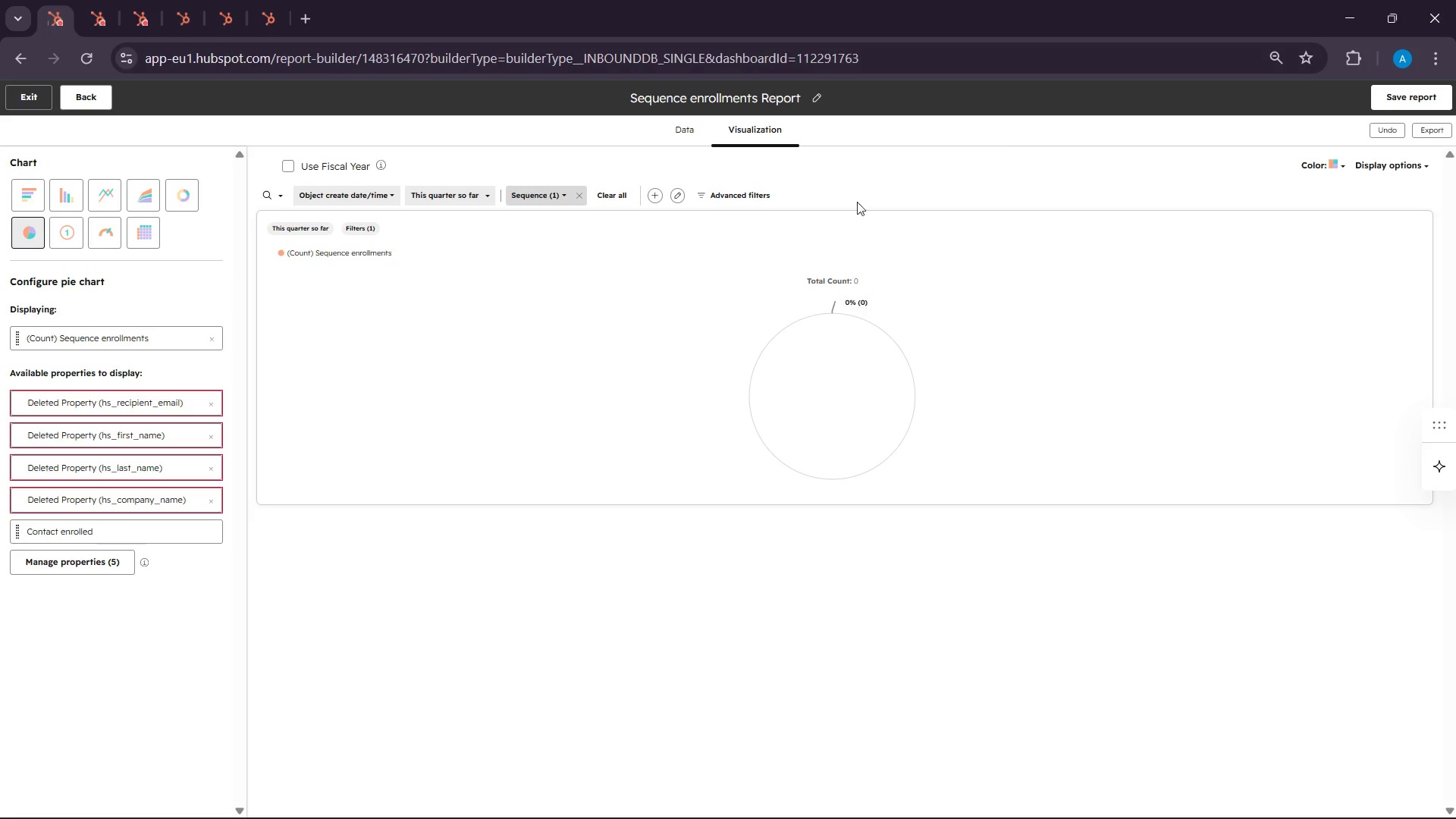 
right_click([53, 0])
 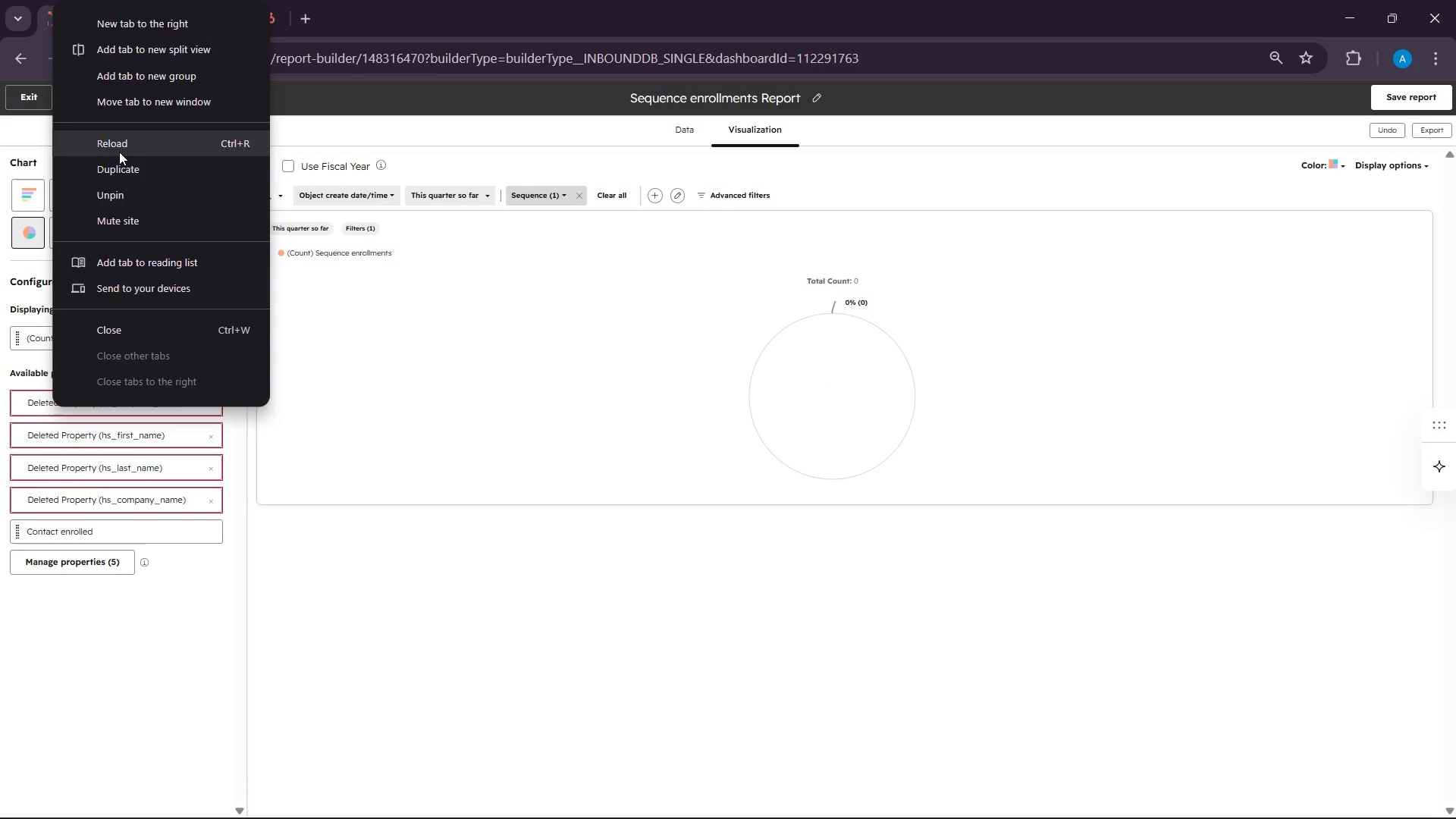 
left_click([117, 167])
 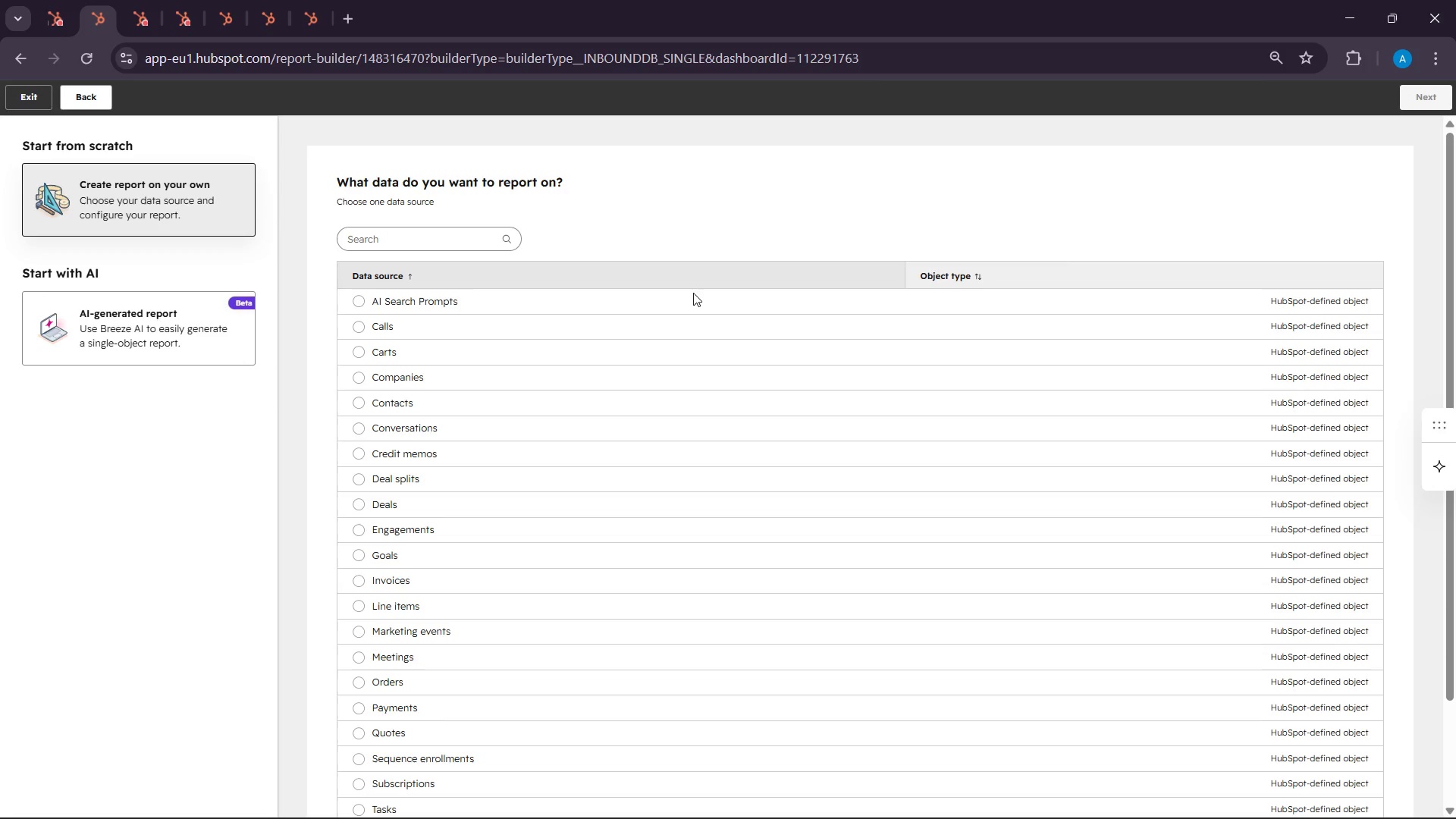 
wait(16.05)
 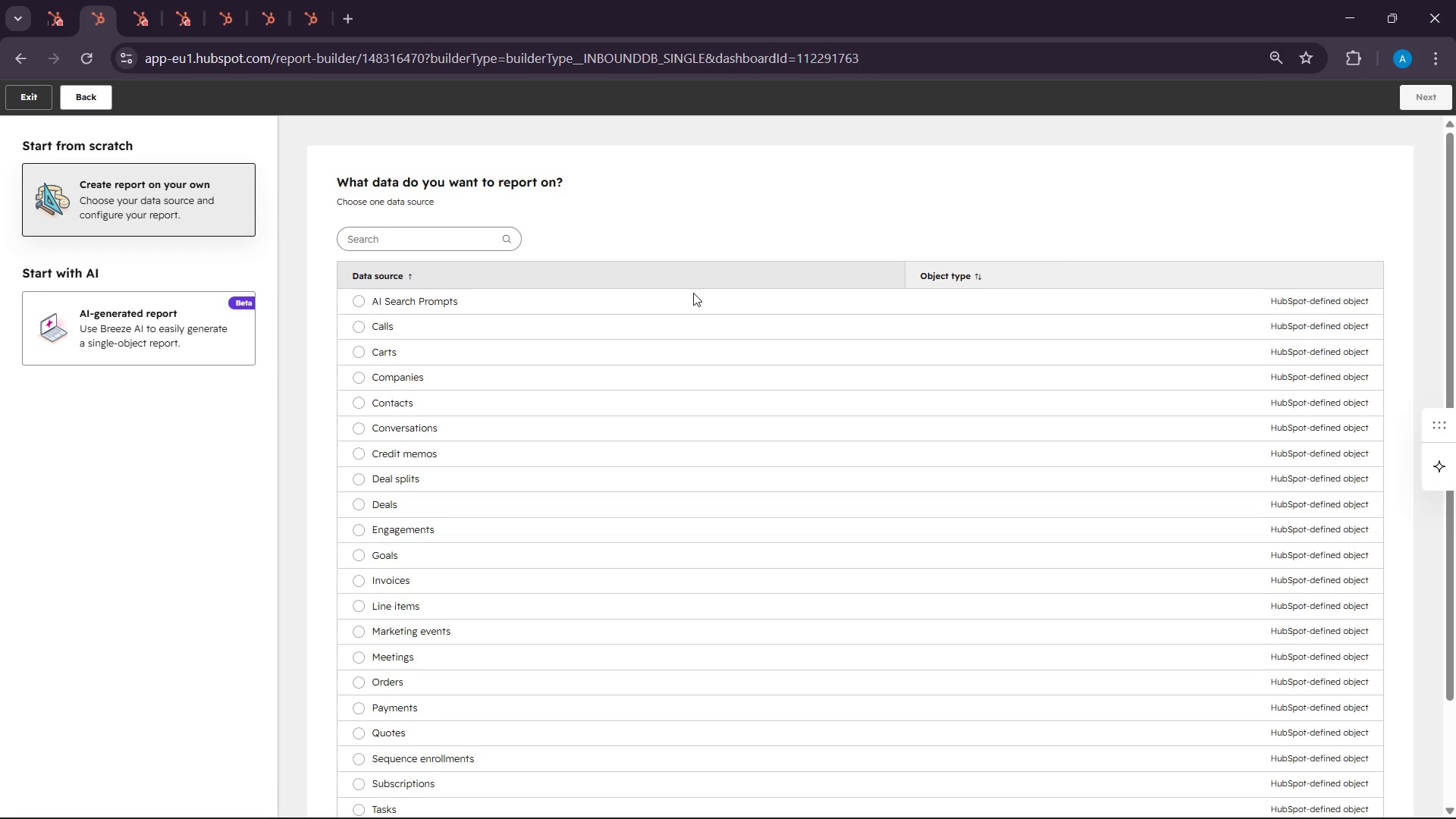 
scroll: coordinate [393, 399], scroll_direction: up, amount: 2.0
 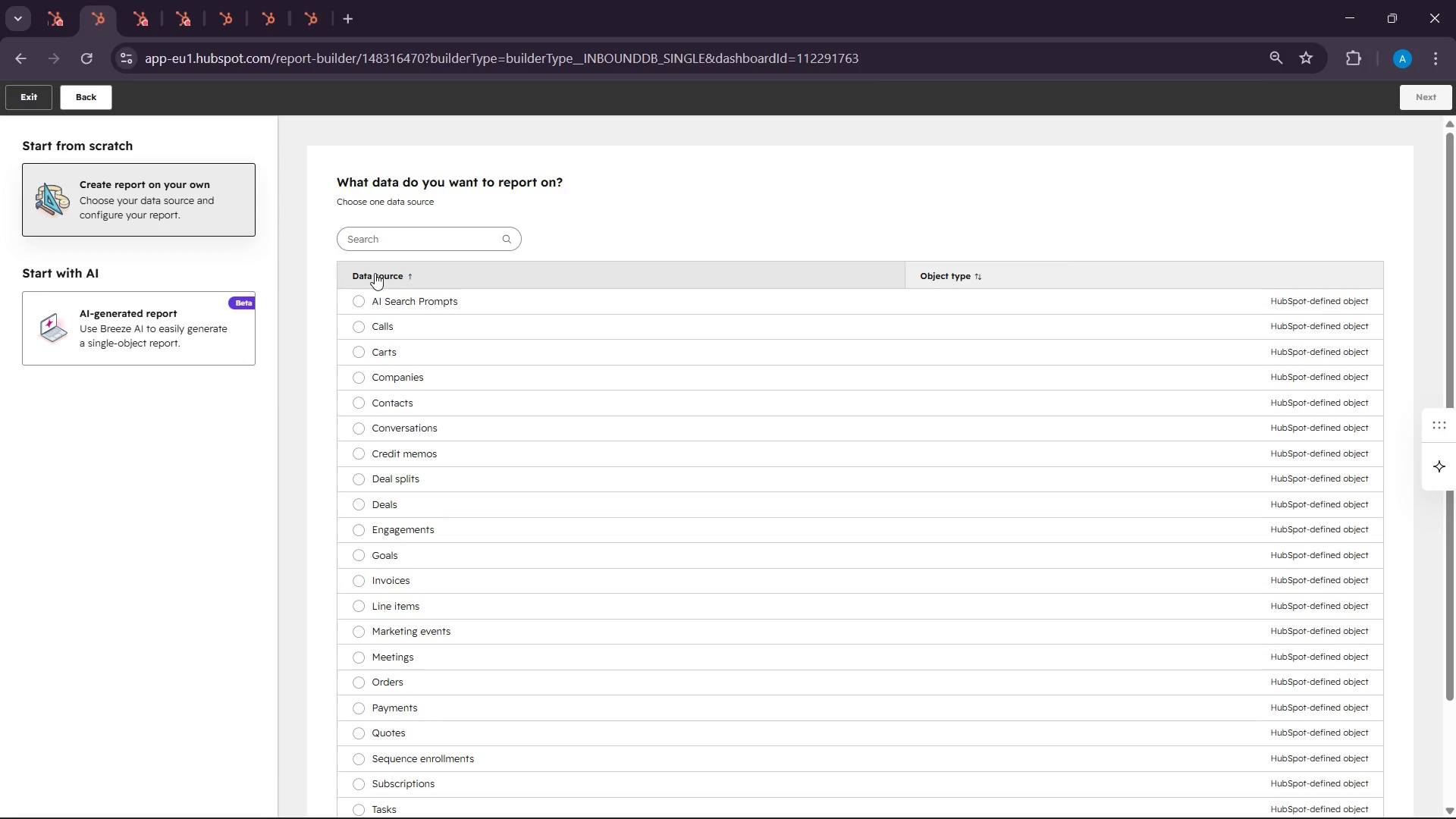 
left_click([381, 247])
 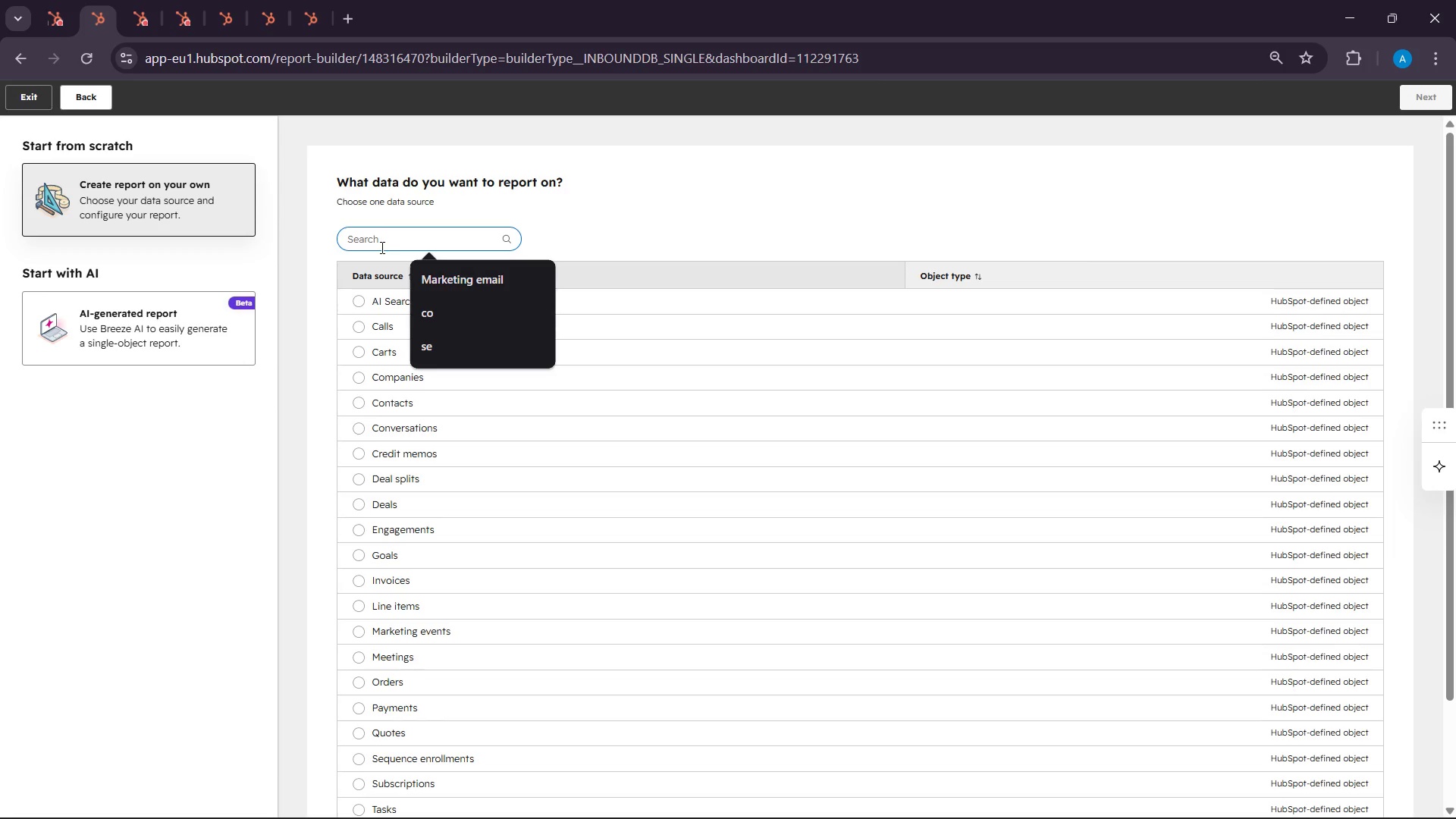 
type(se)
 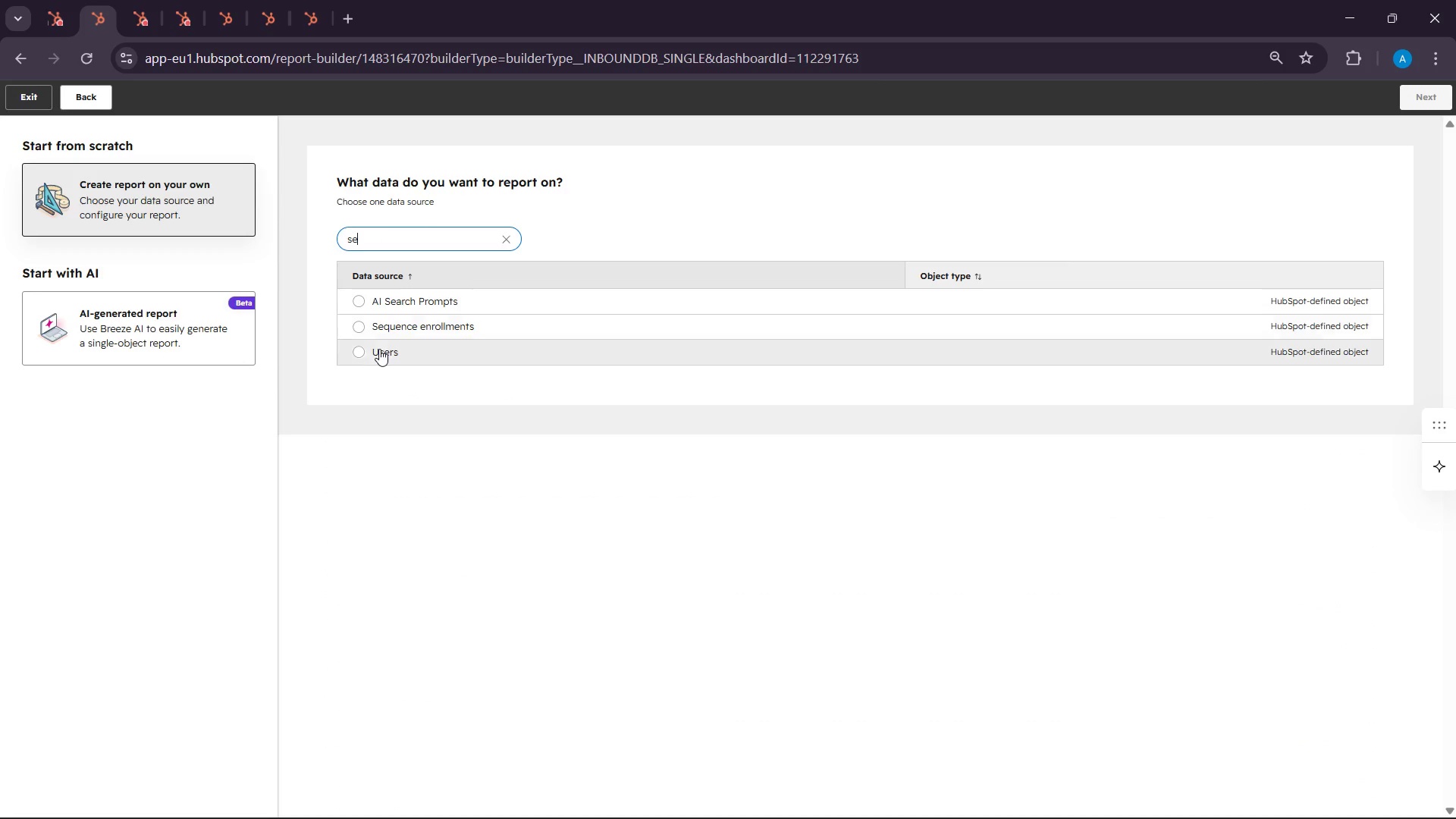 
left_click([373, 331])
 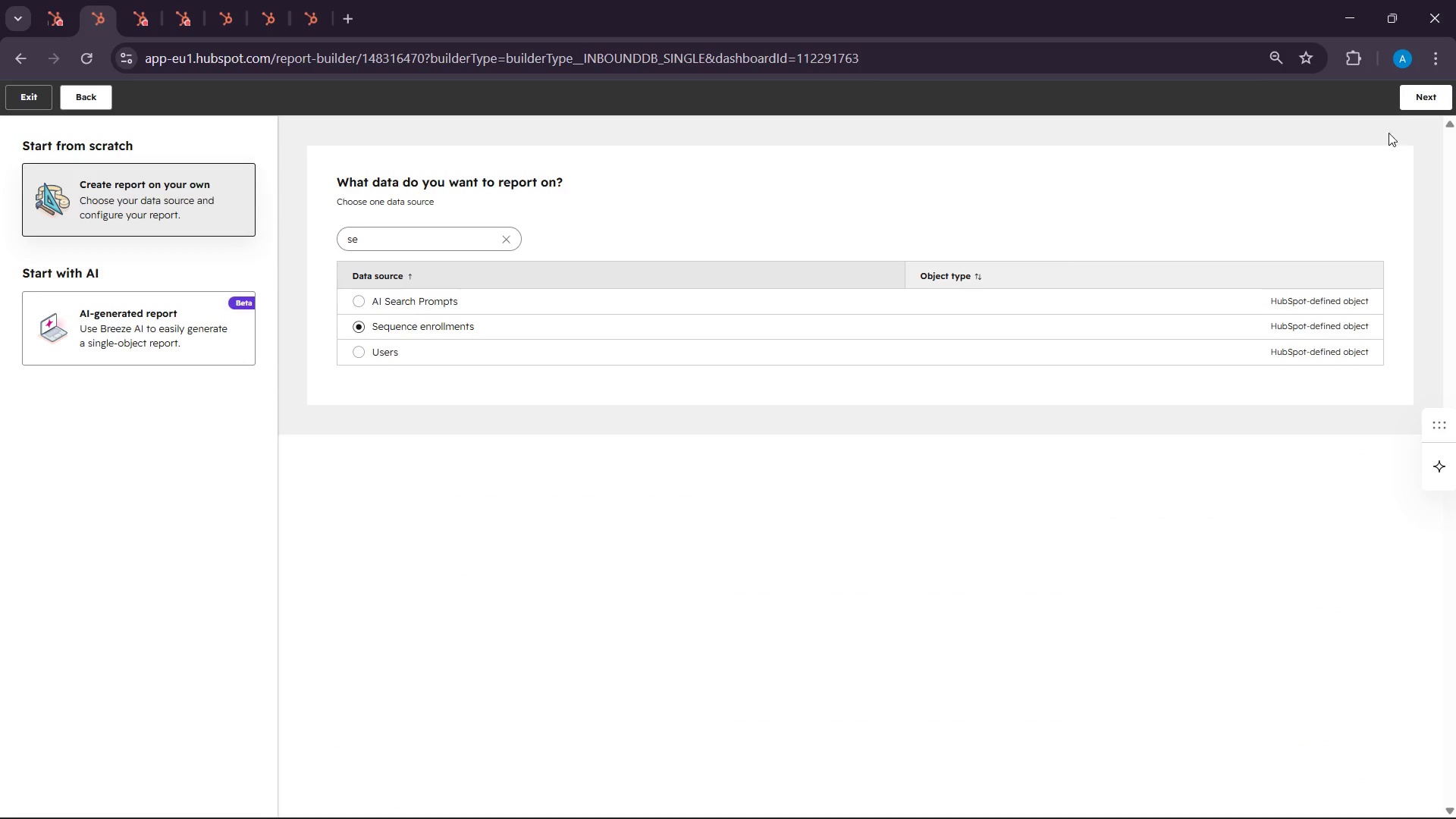 
left_click([1423, 96])
 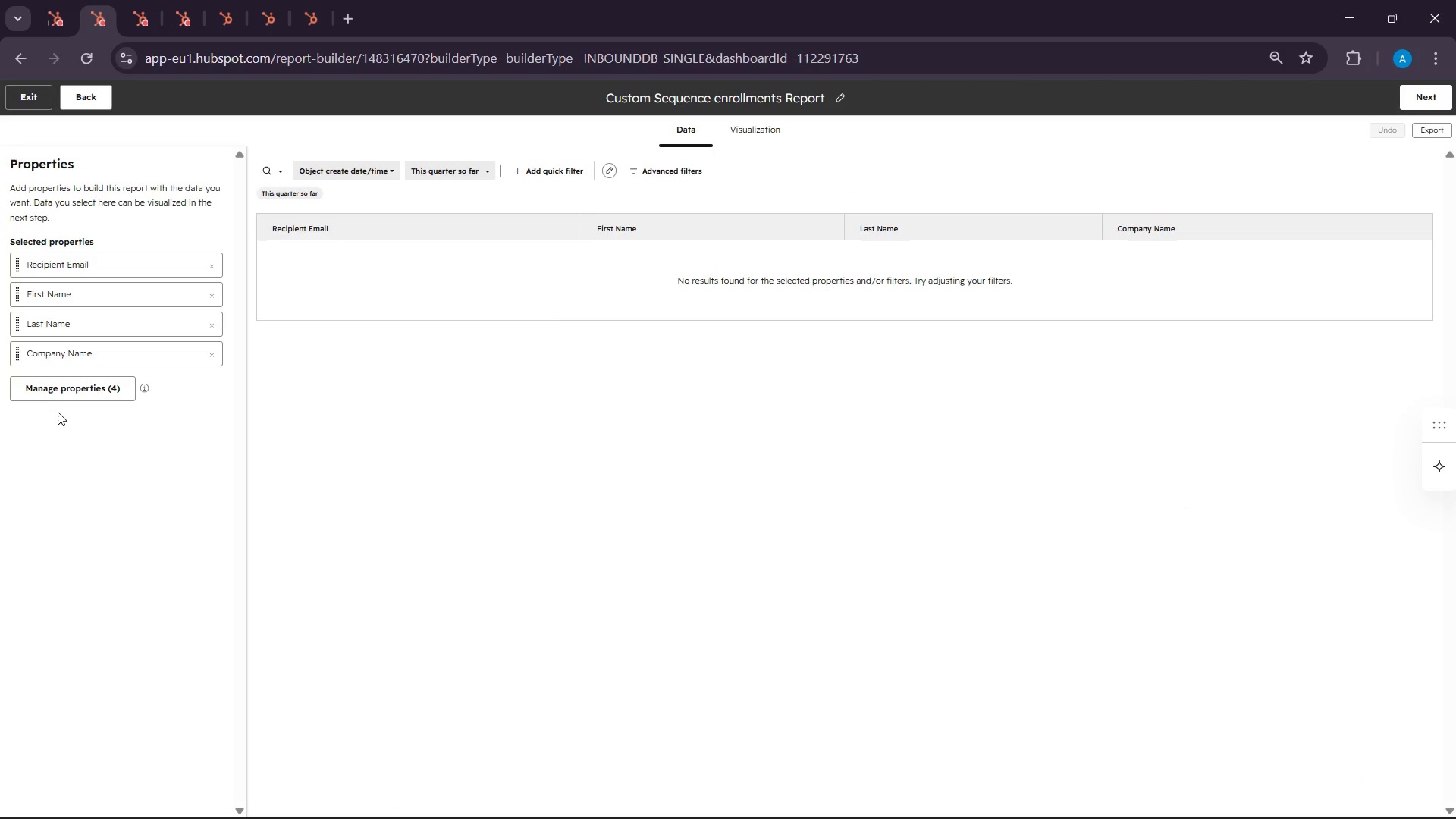 
wait(10.22)
 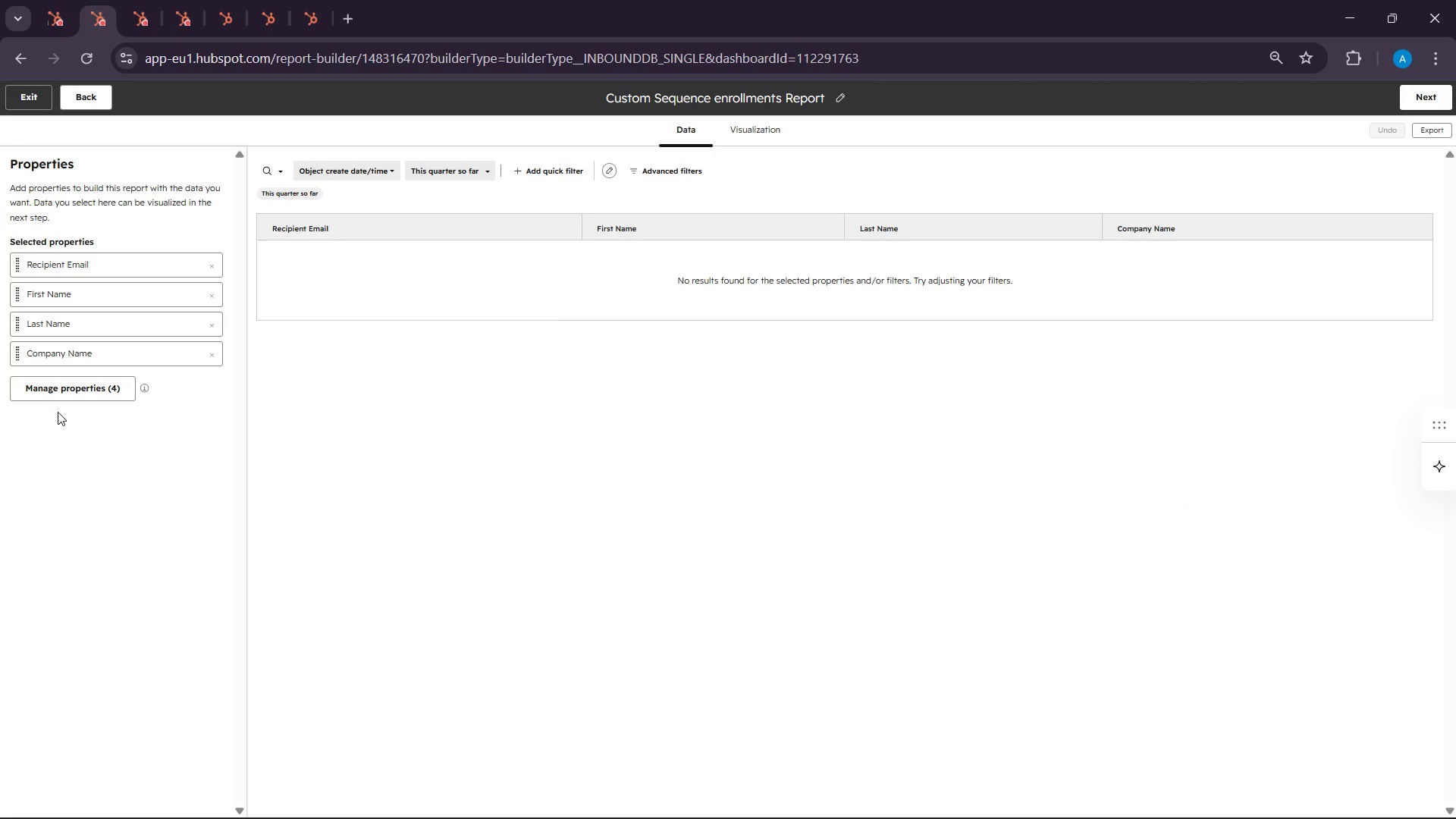 
left_click([59, 397])
 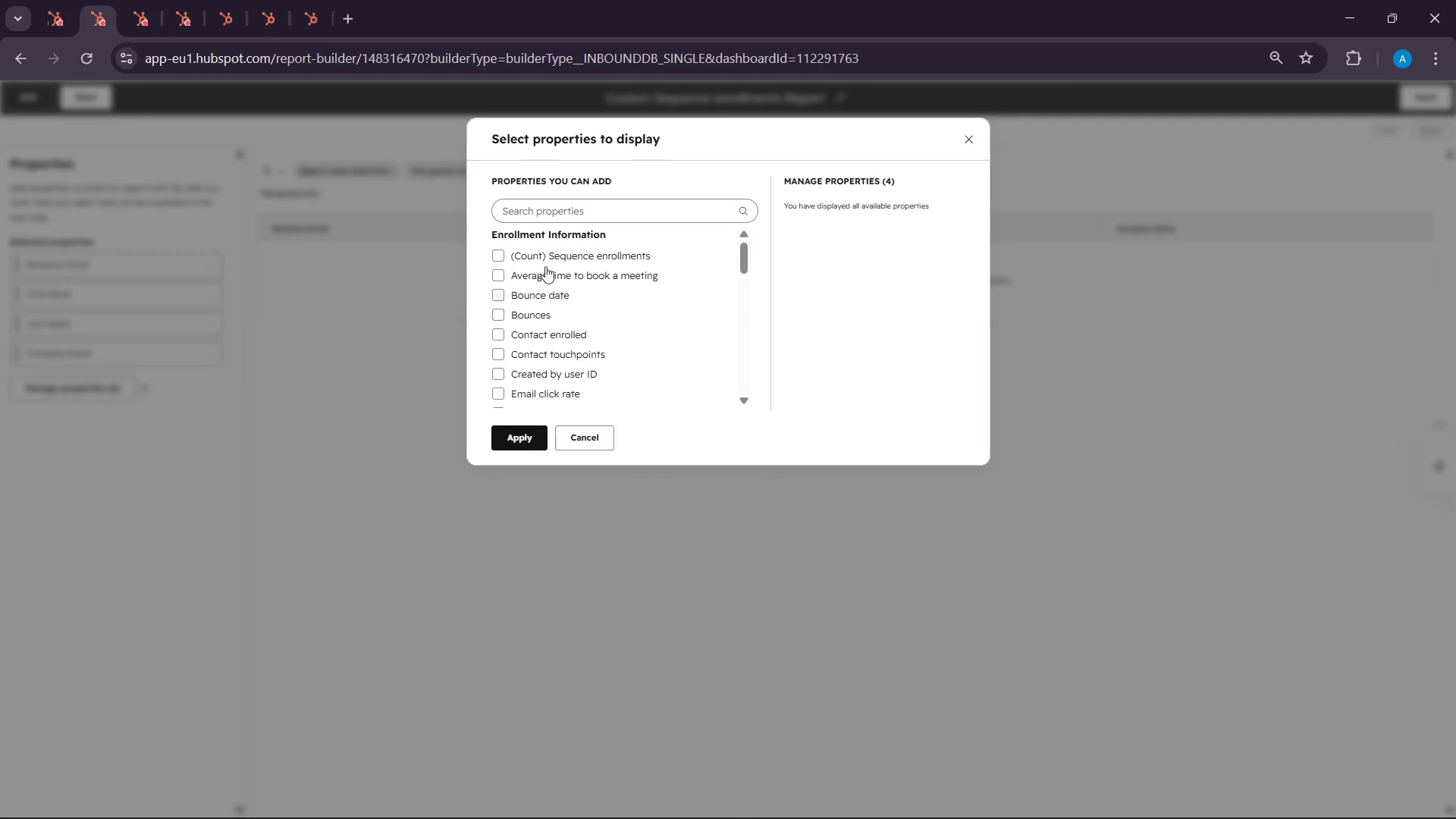 
left_click([558, 214])
 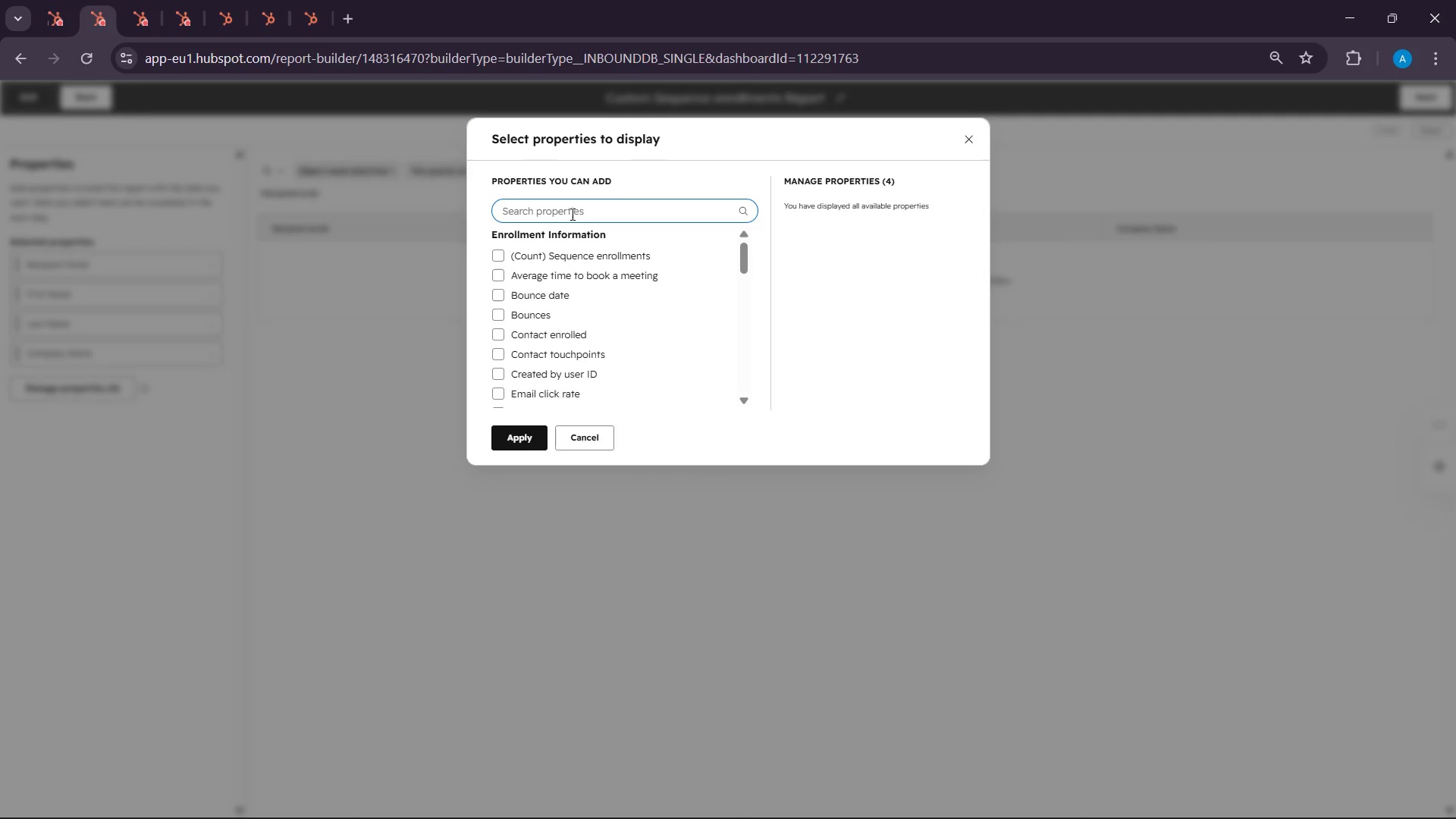 
type(op)
key(Backspace)
key(Backspace)
type(ma)
 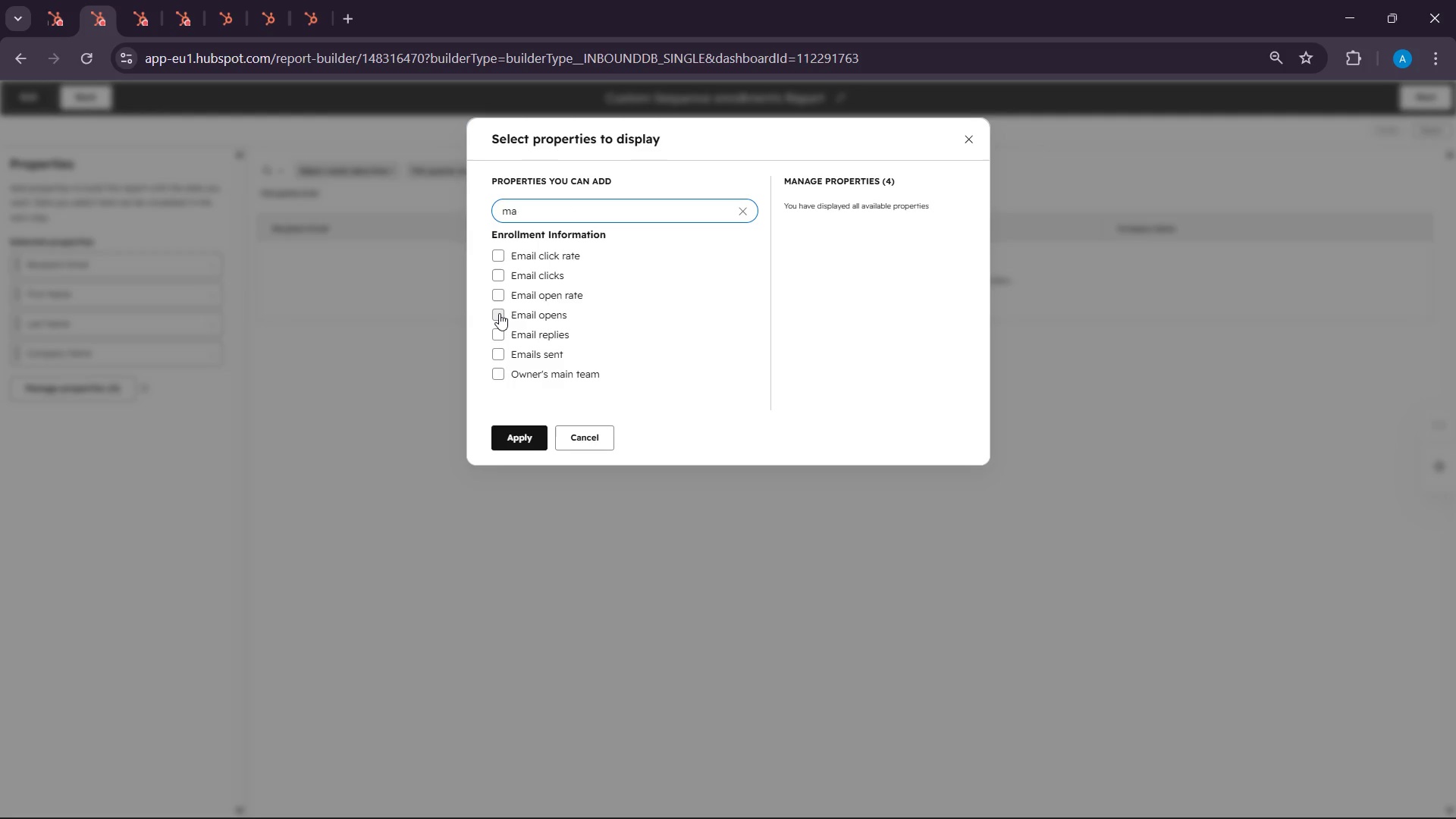 
wait(5.28)
 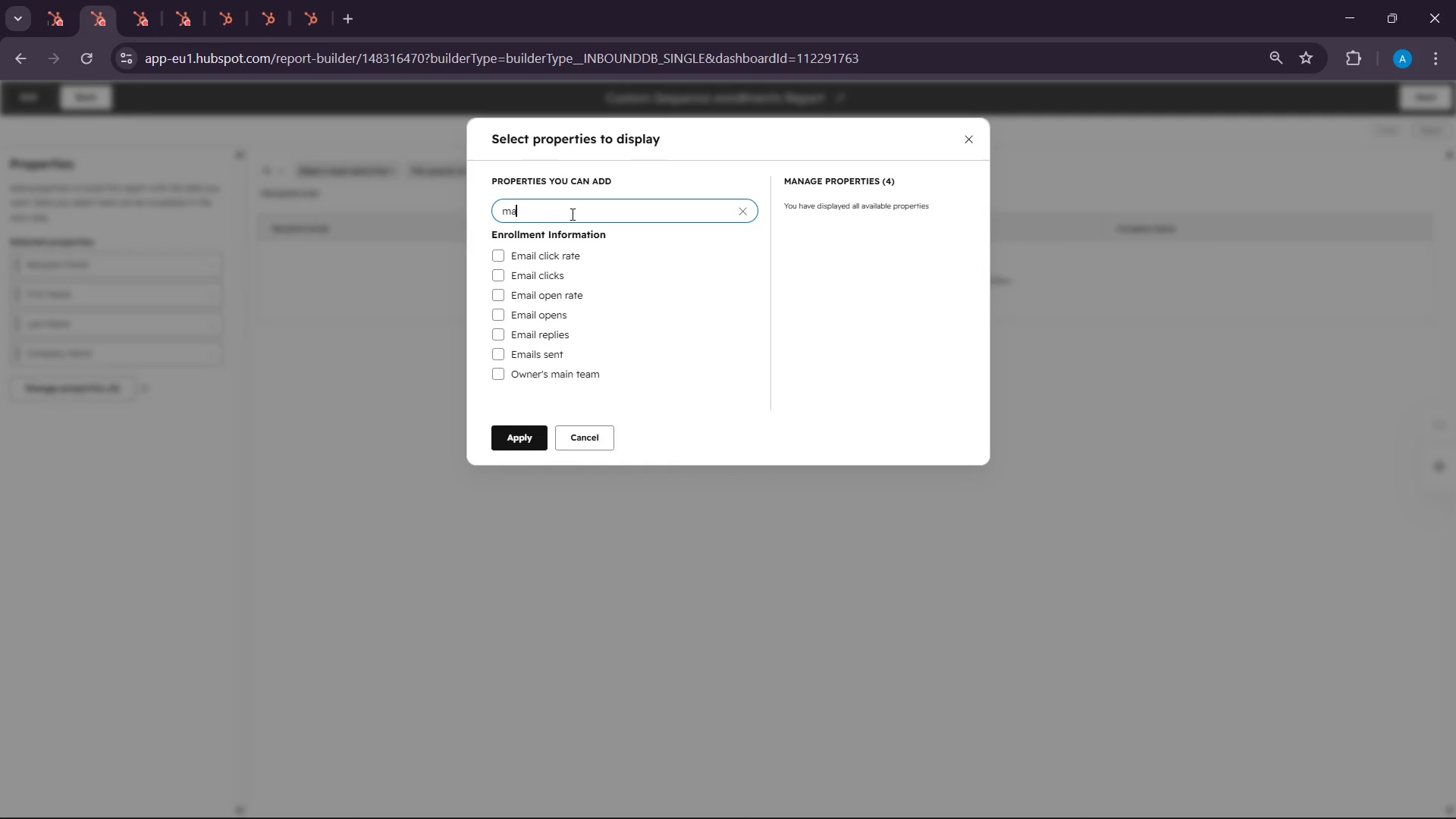 
left_click([497, 317])
 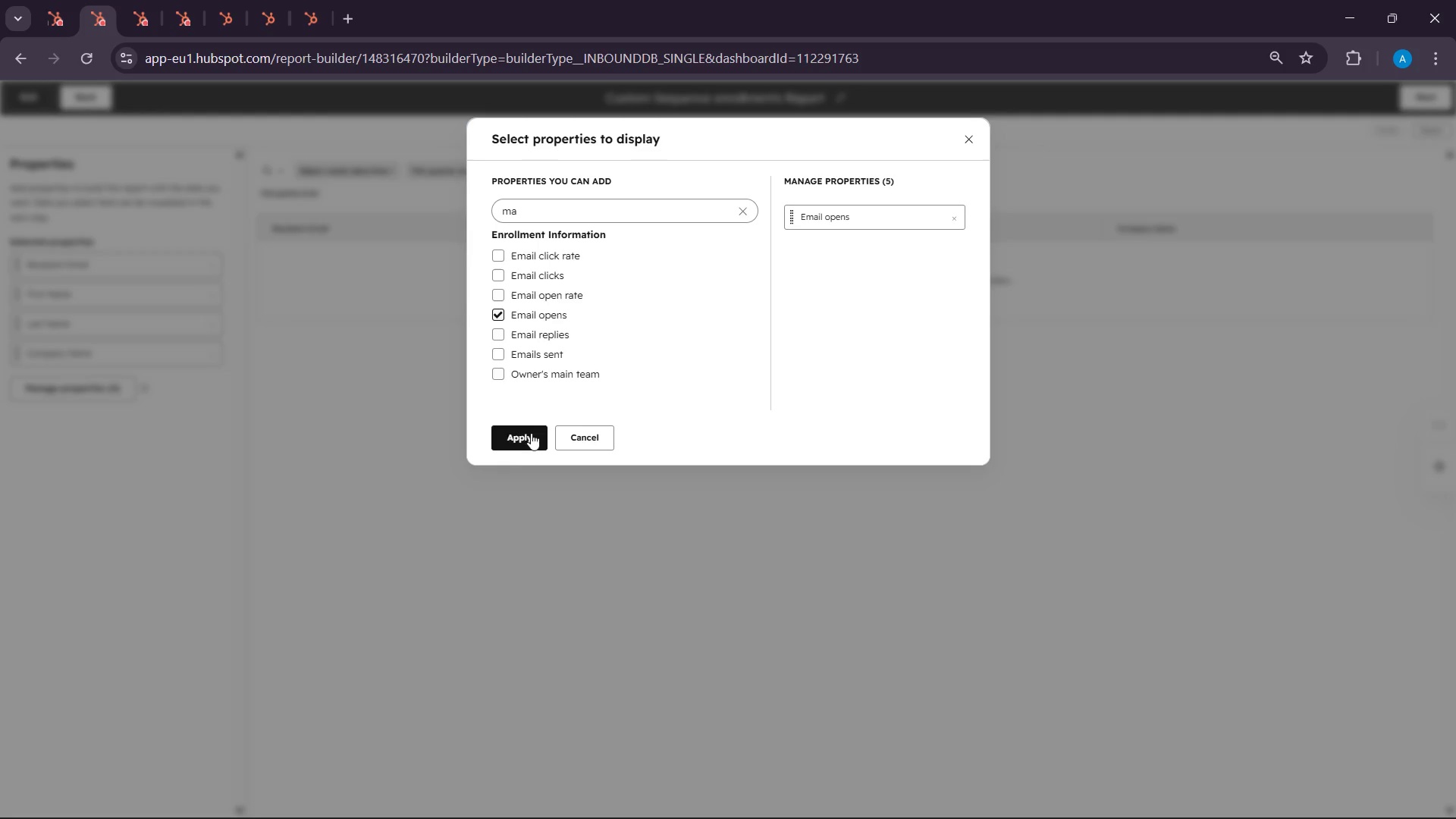 
left_click([514, 442])
 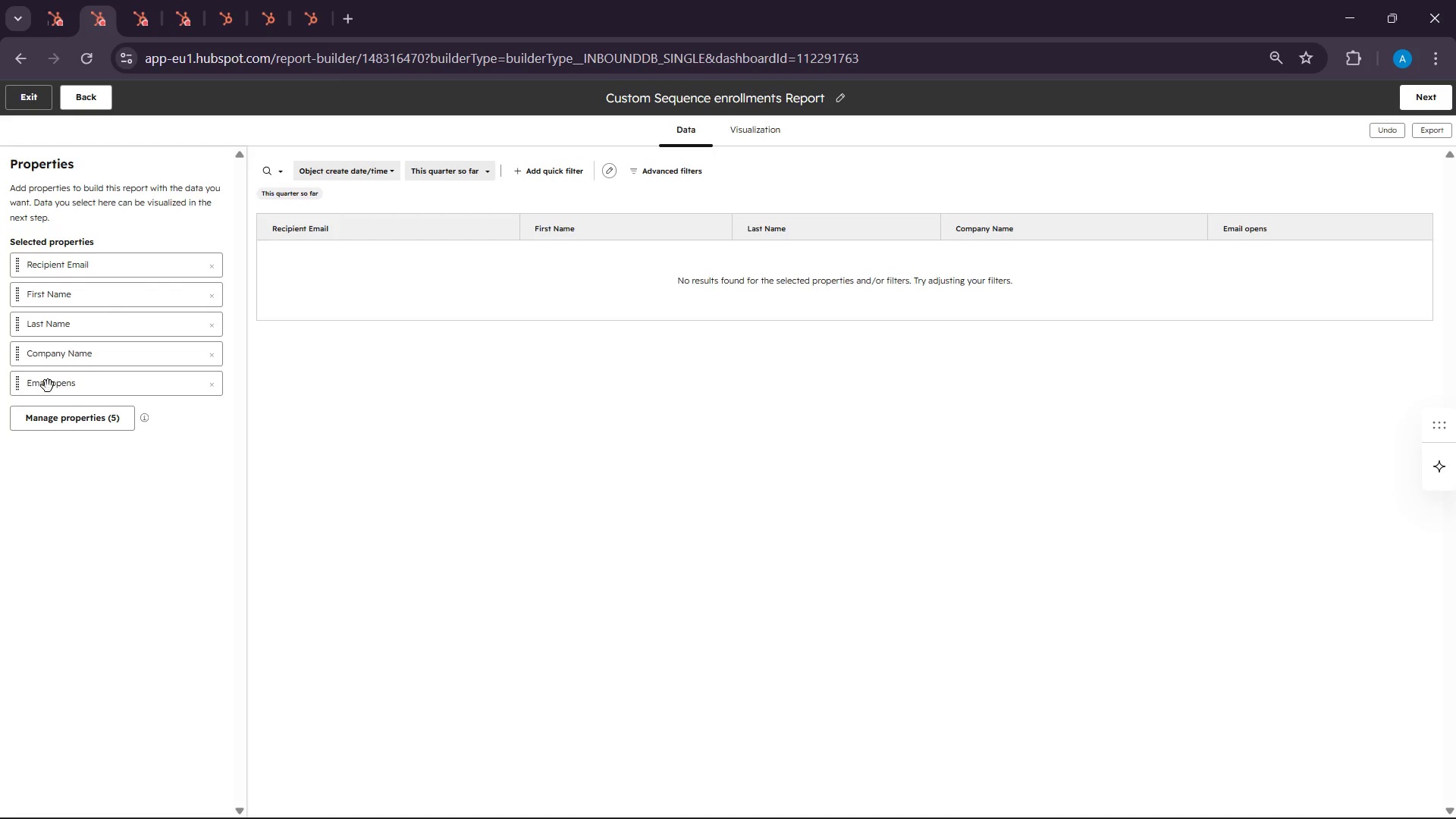 
wait(5.44)
 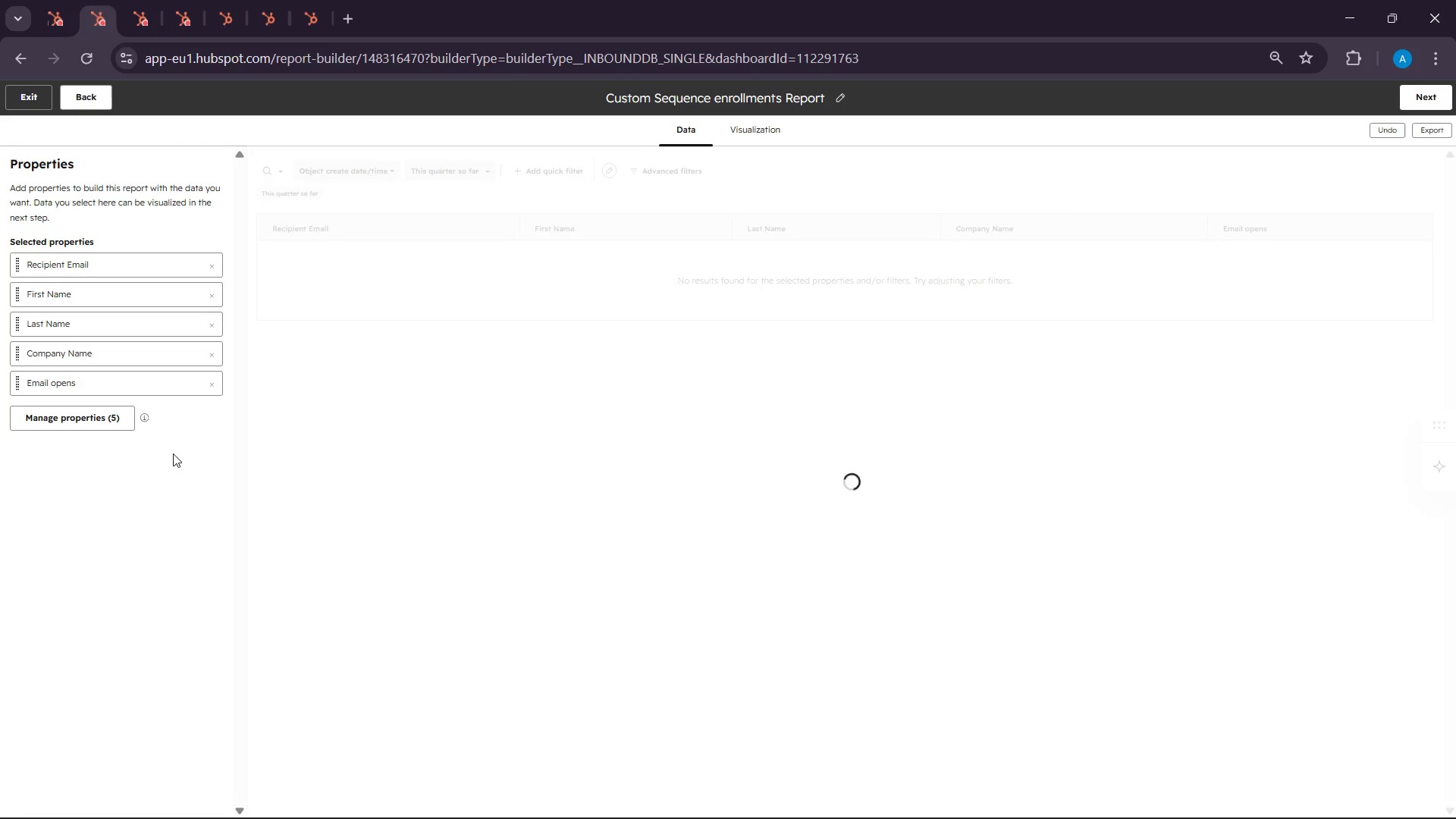 
left_click([789, 133])
 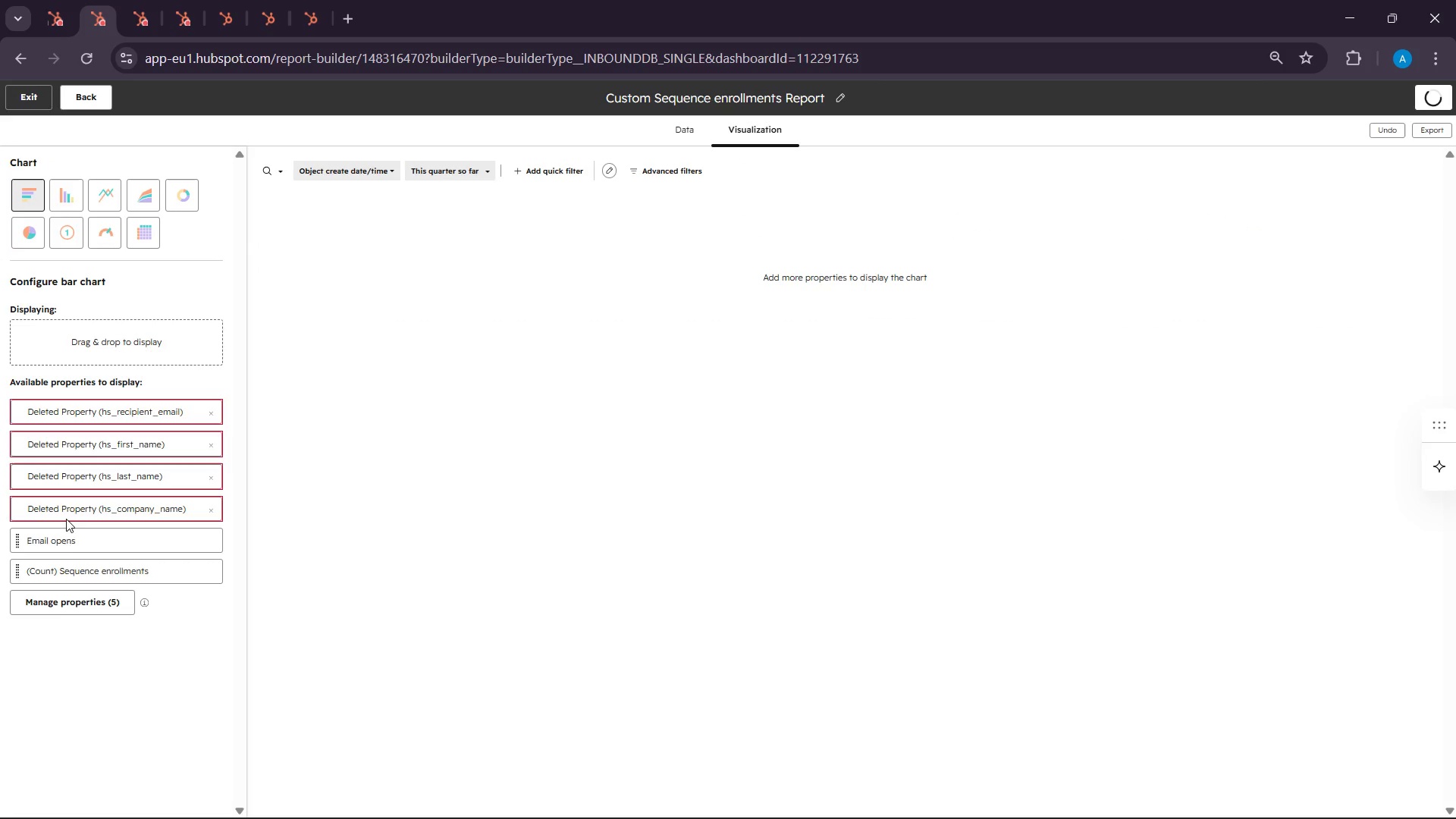 
left_click_drag(start_coordinate=[69, 548], to_coordinate=[73, 335])
 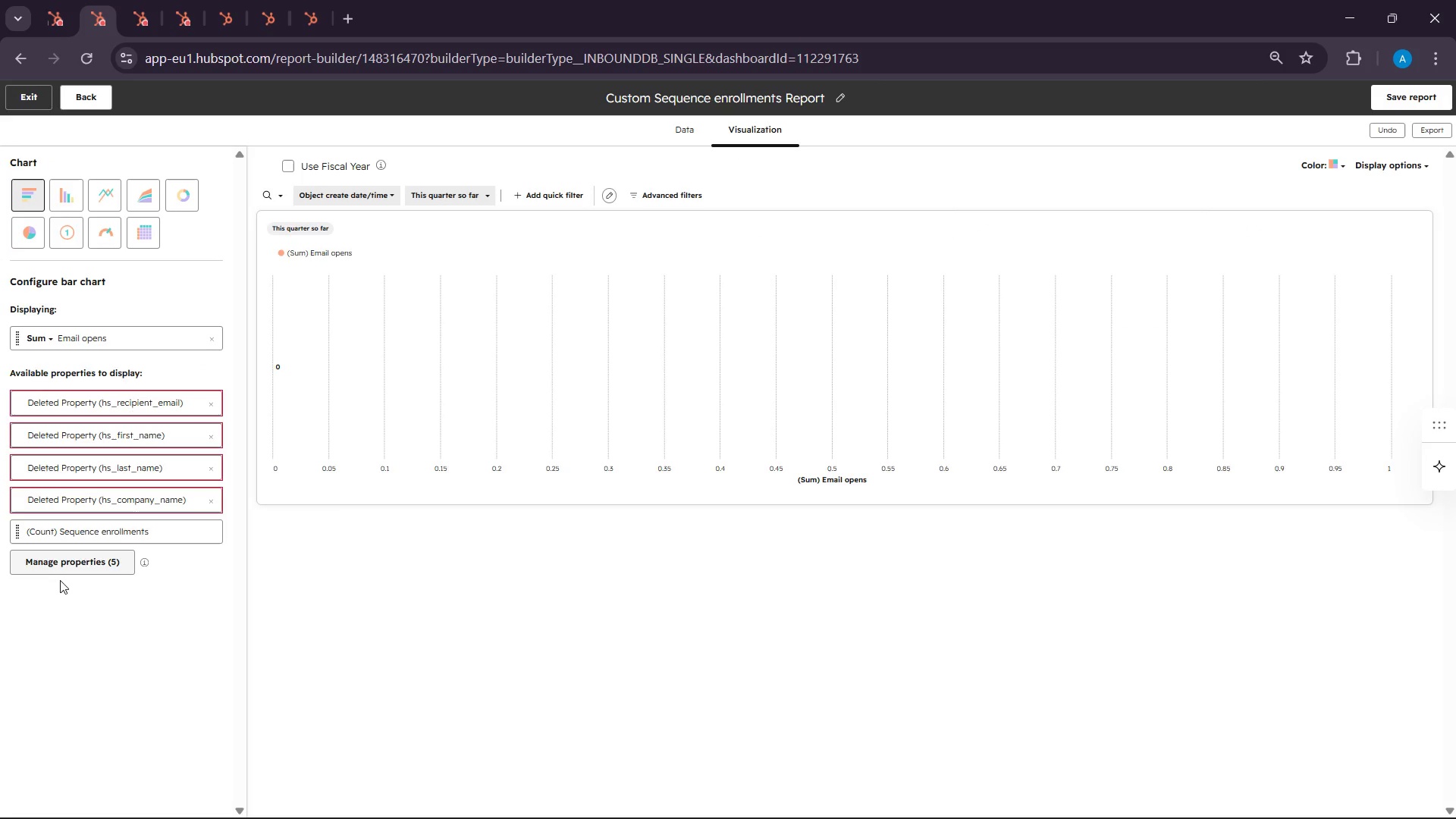 
left_click_drag(start_coordinate=[65, 535], to_coordinate=[61, 372])
 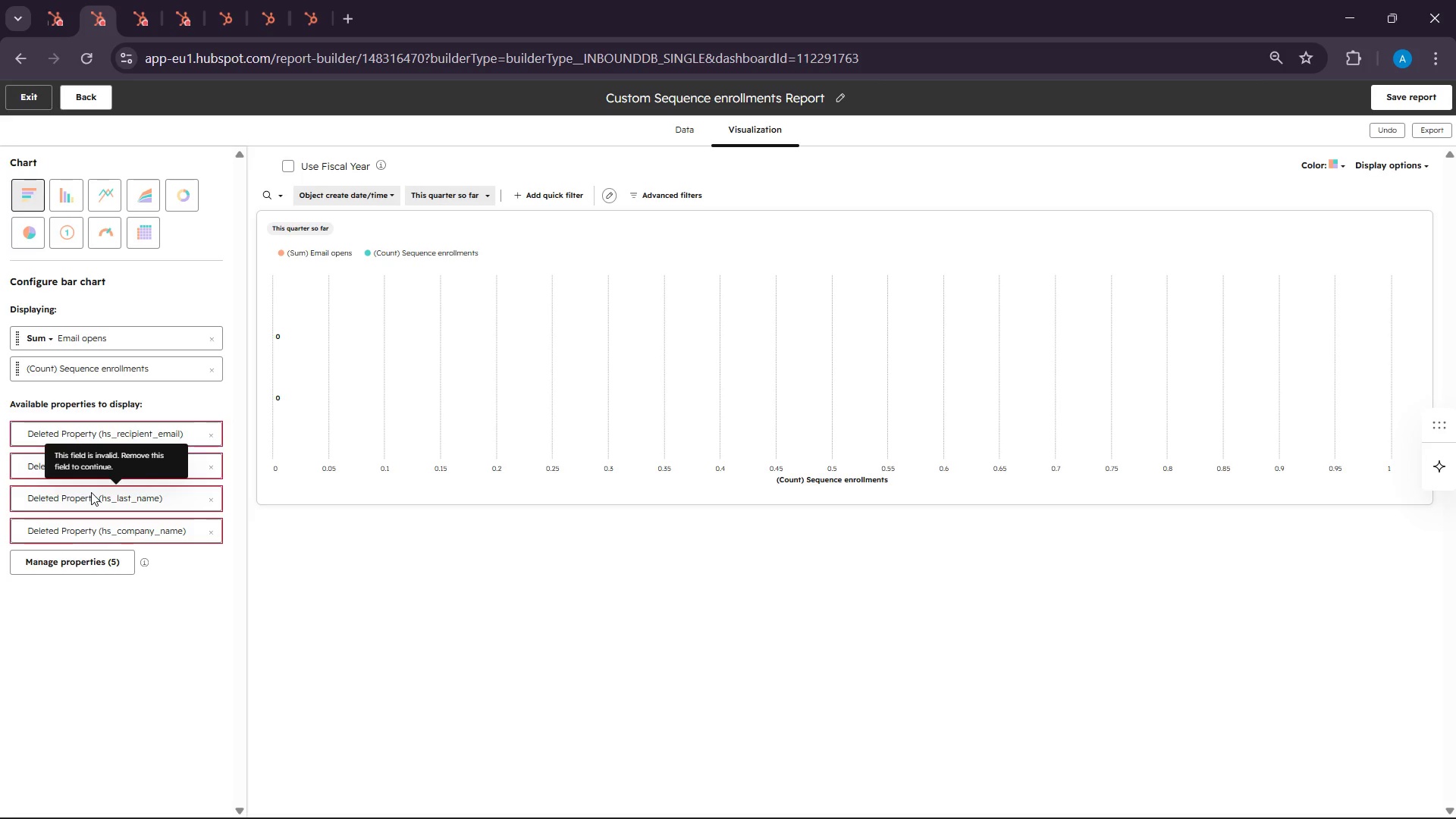 
wait(17.75)
 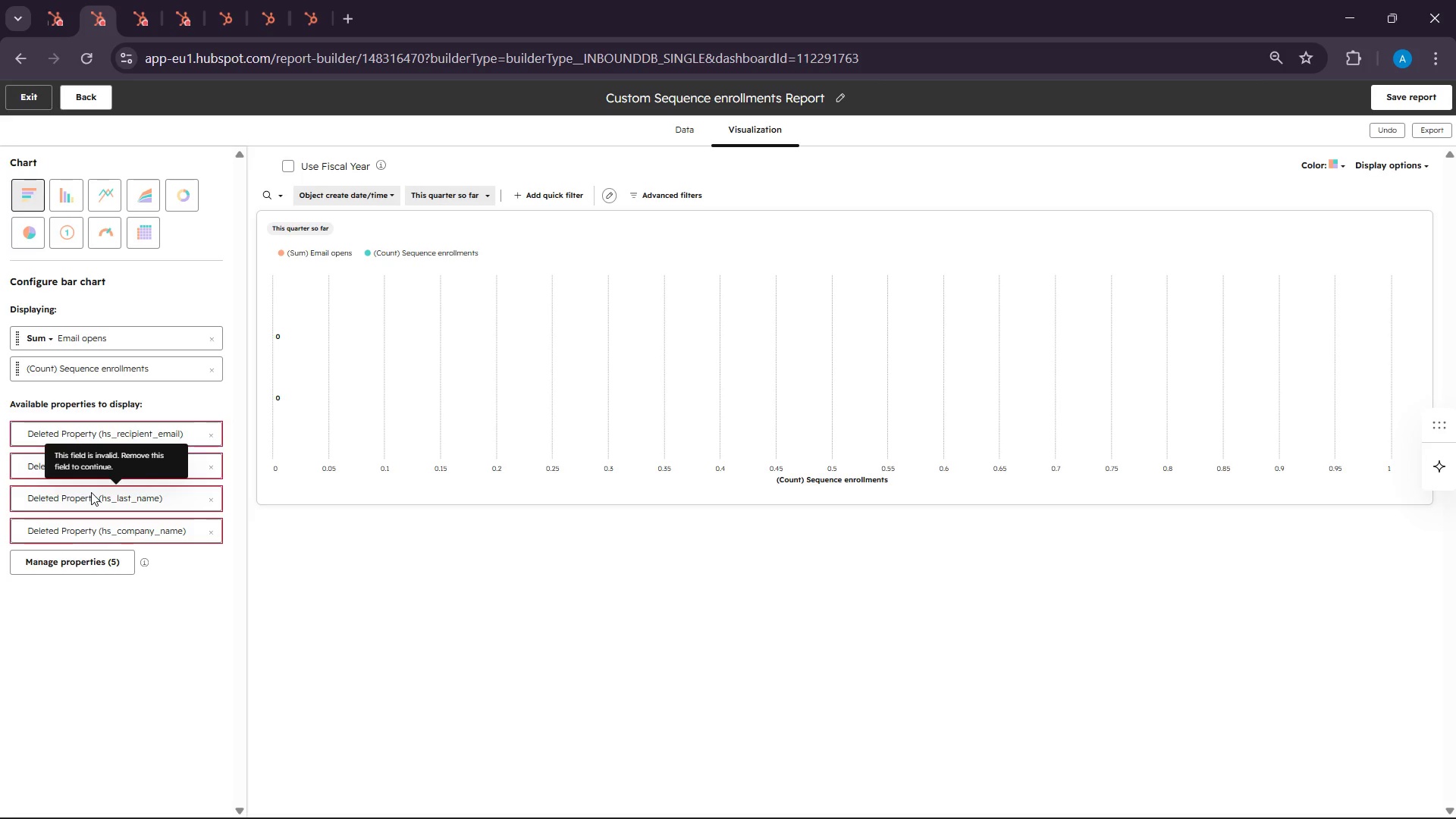 
right_click([98, 9])
 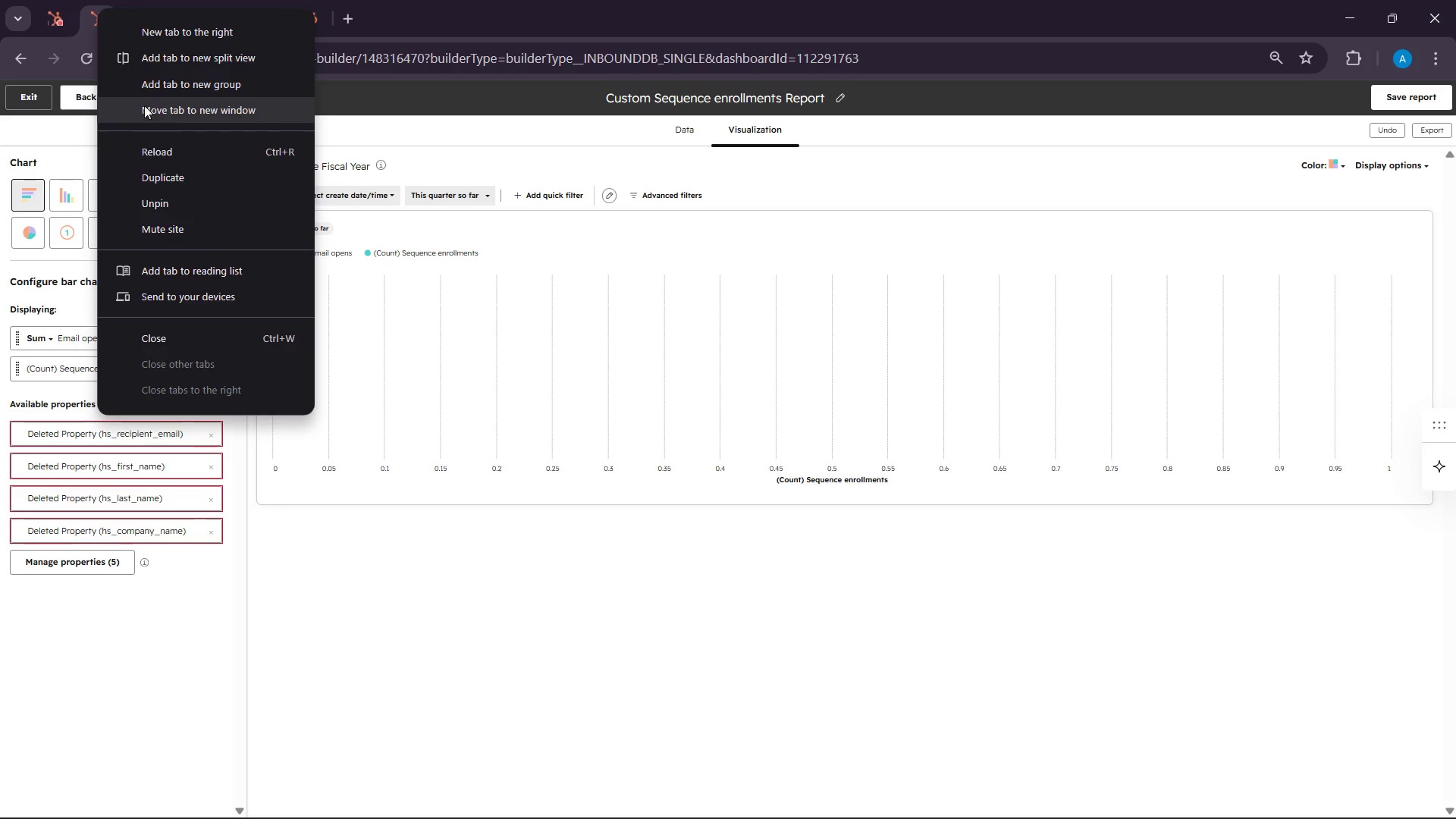 
left_click([143, 180])
 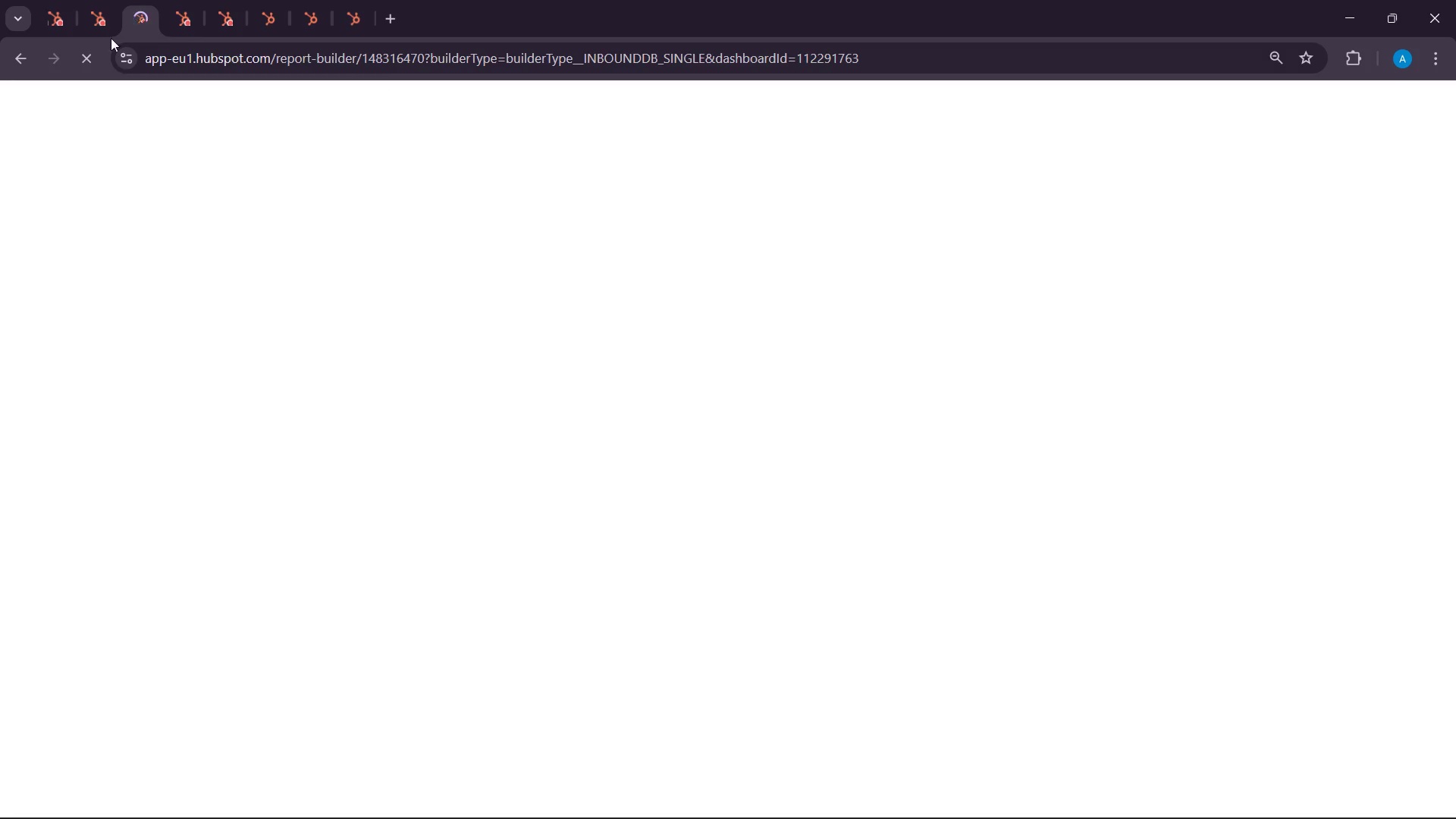 
left_click([64, 0])
 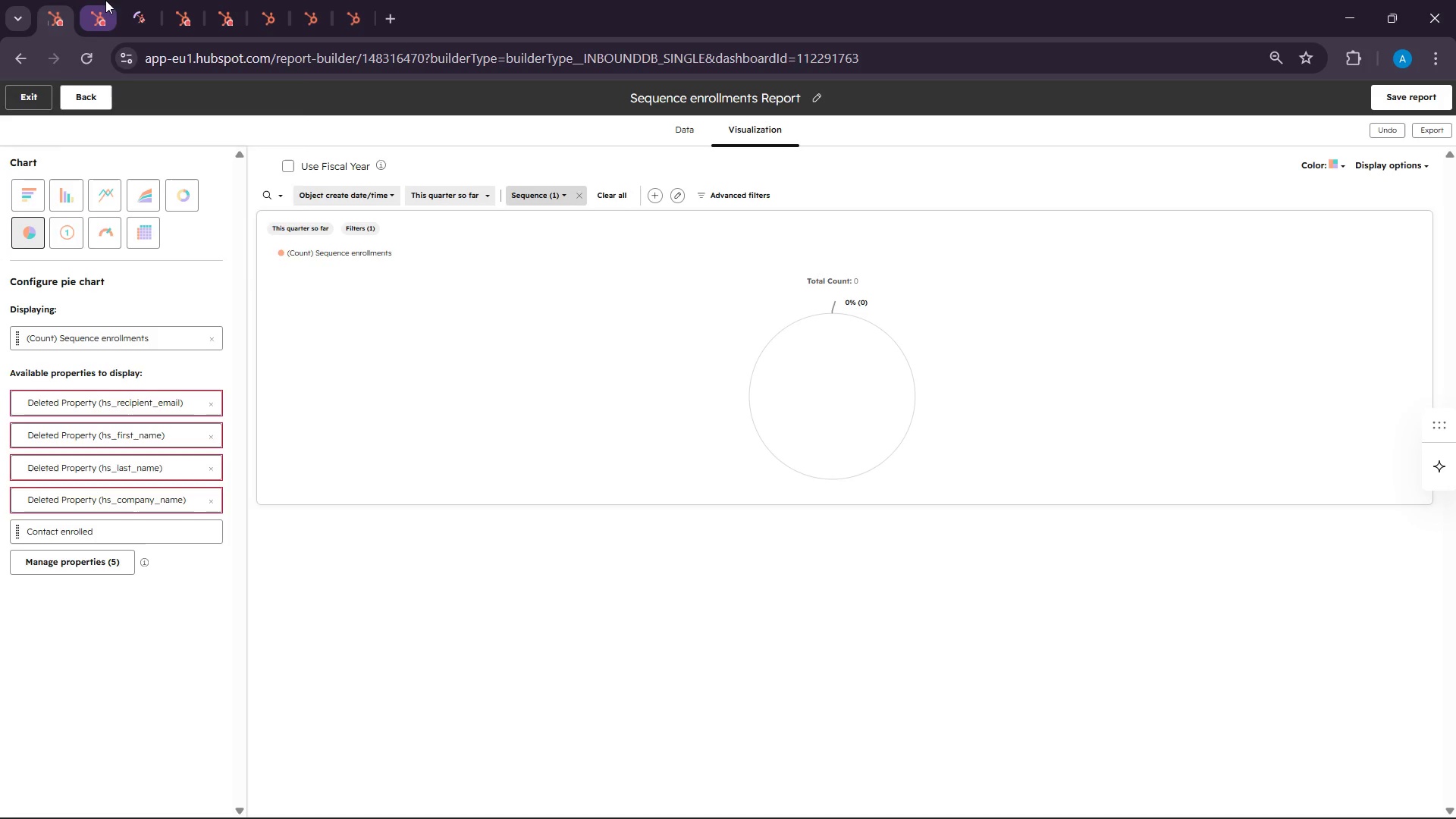 
left_click([105, 0])
 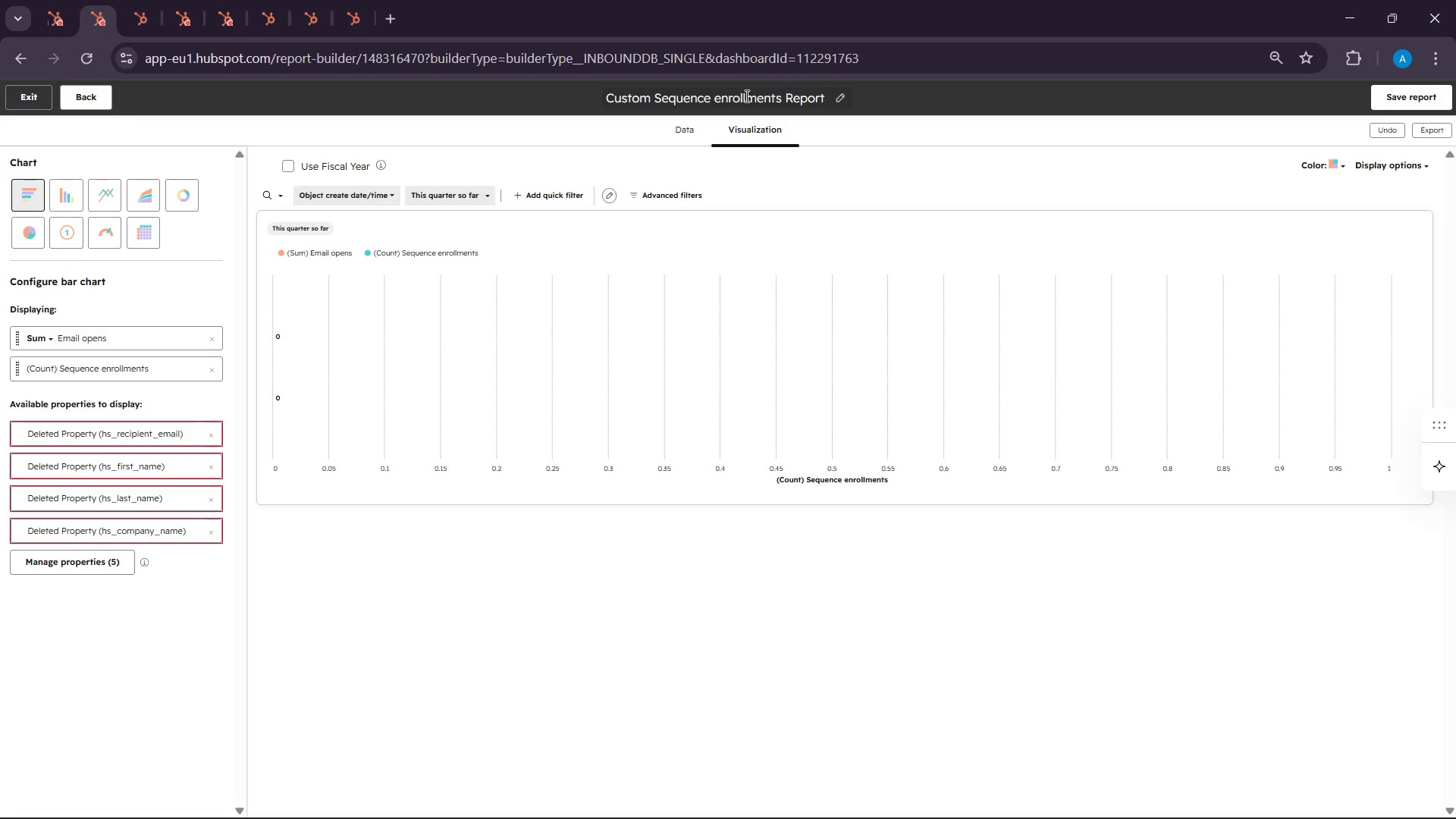 
left_click([837, 96])
 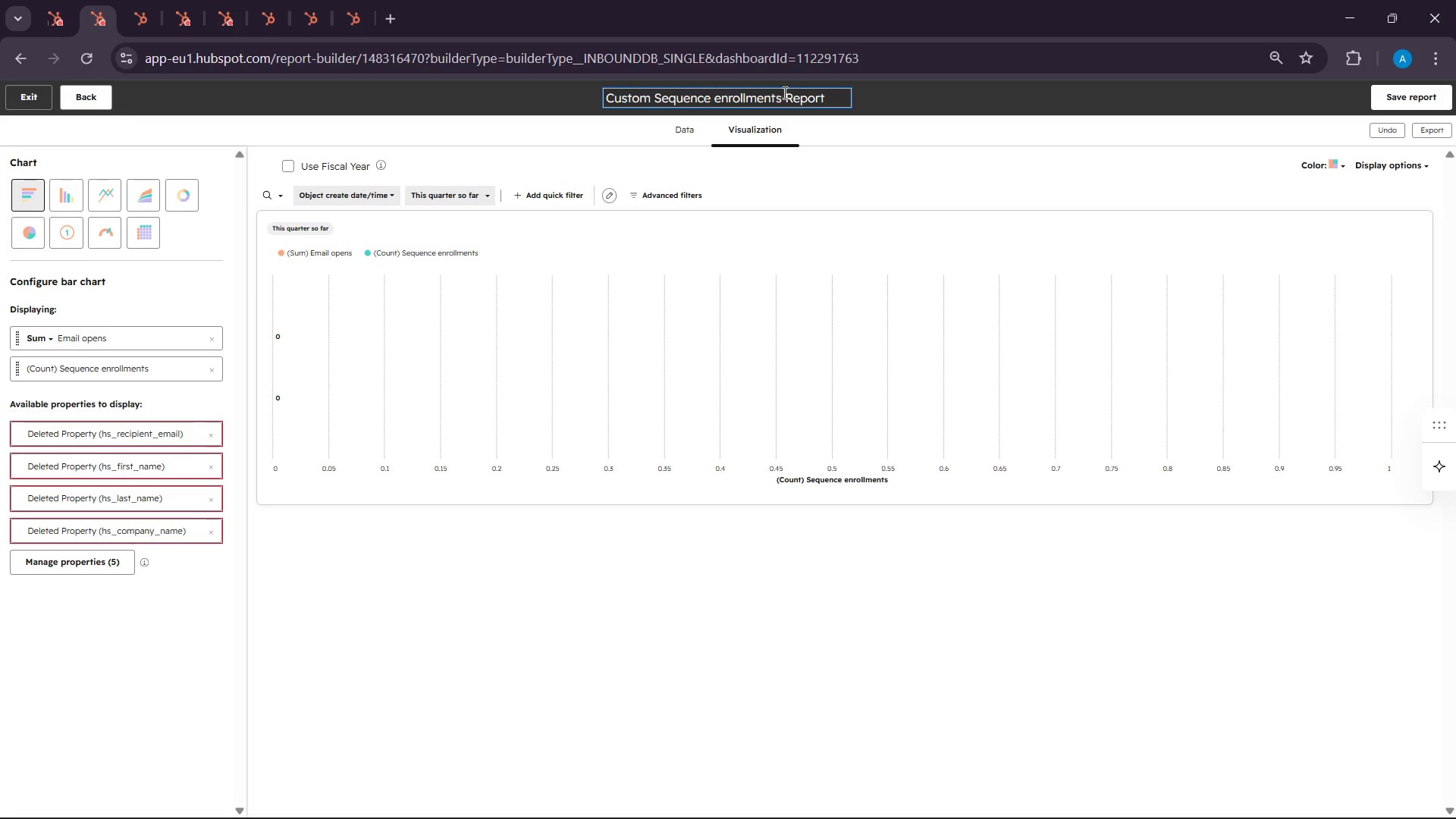 
left_click_drag(start_coordinate=[783, 93], to_coordinate=[600, 96])
 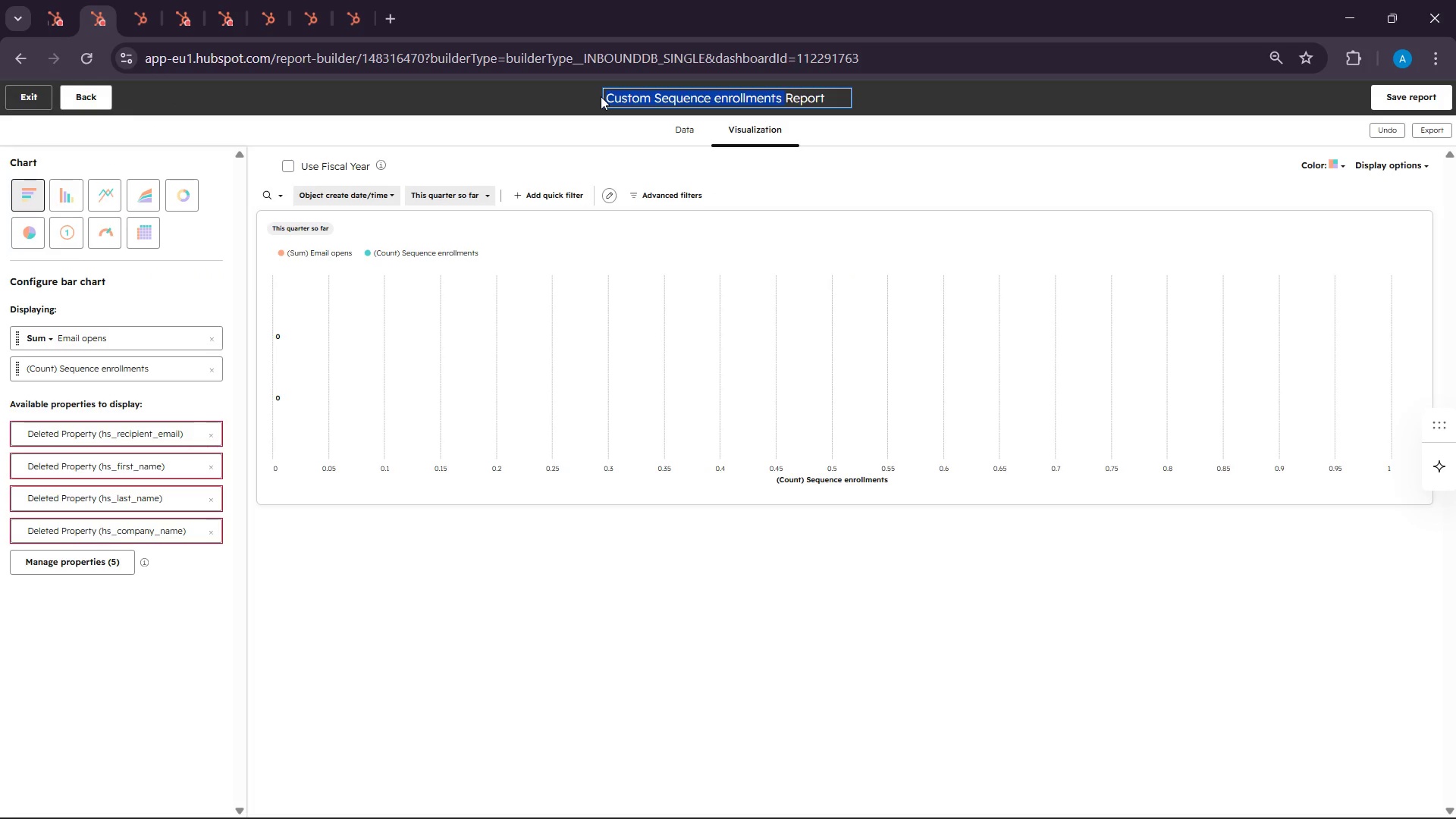 
type(Email Open Rate )
 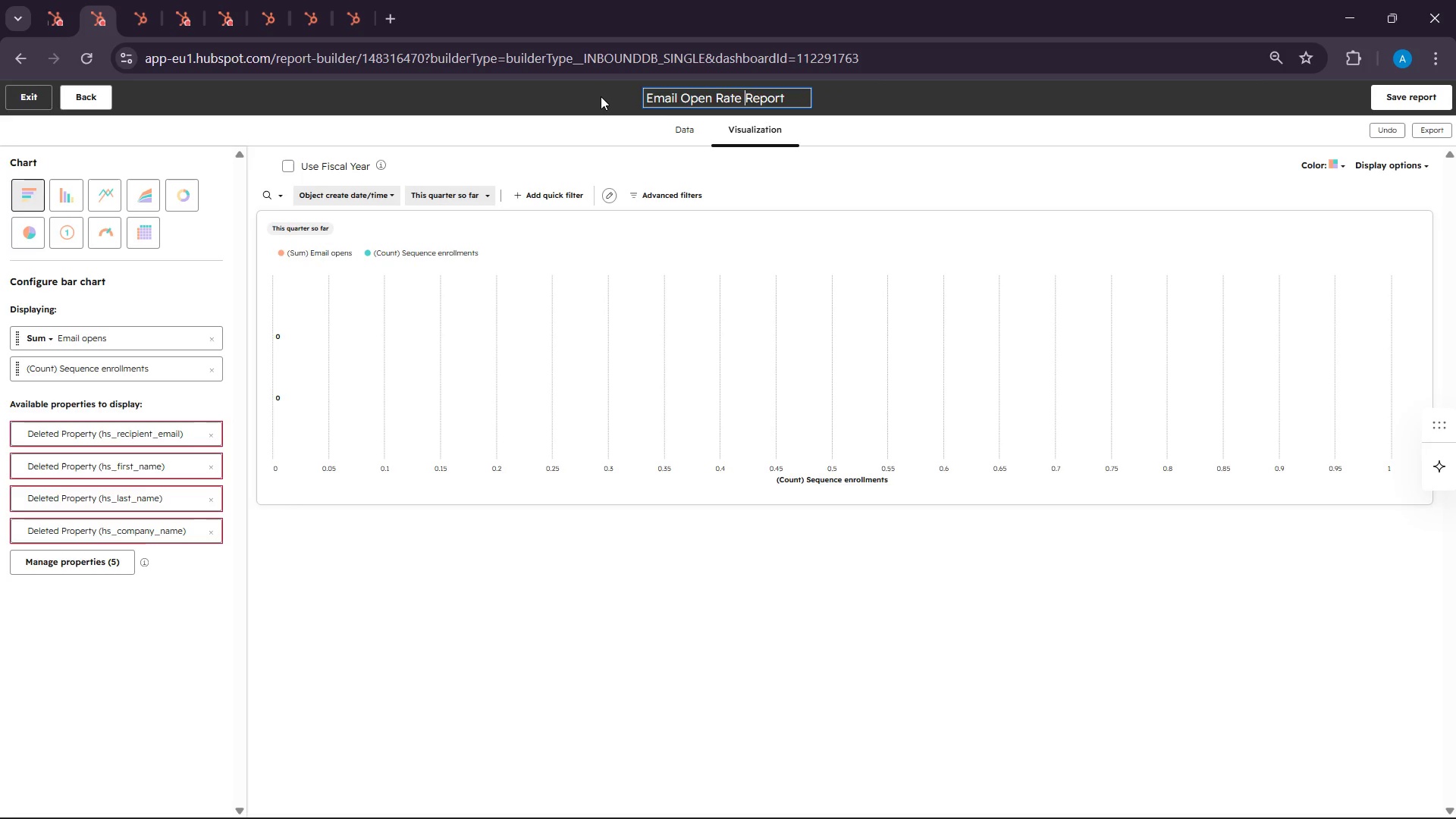 
left_click([142, 0])
 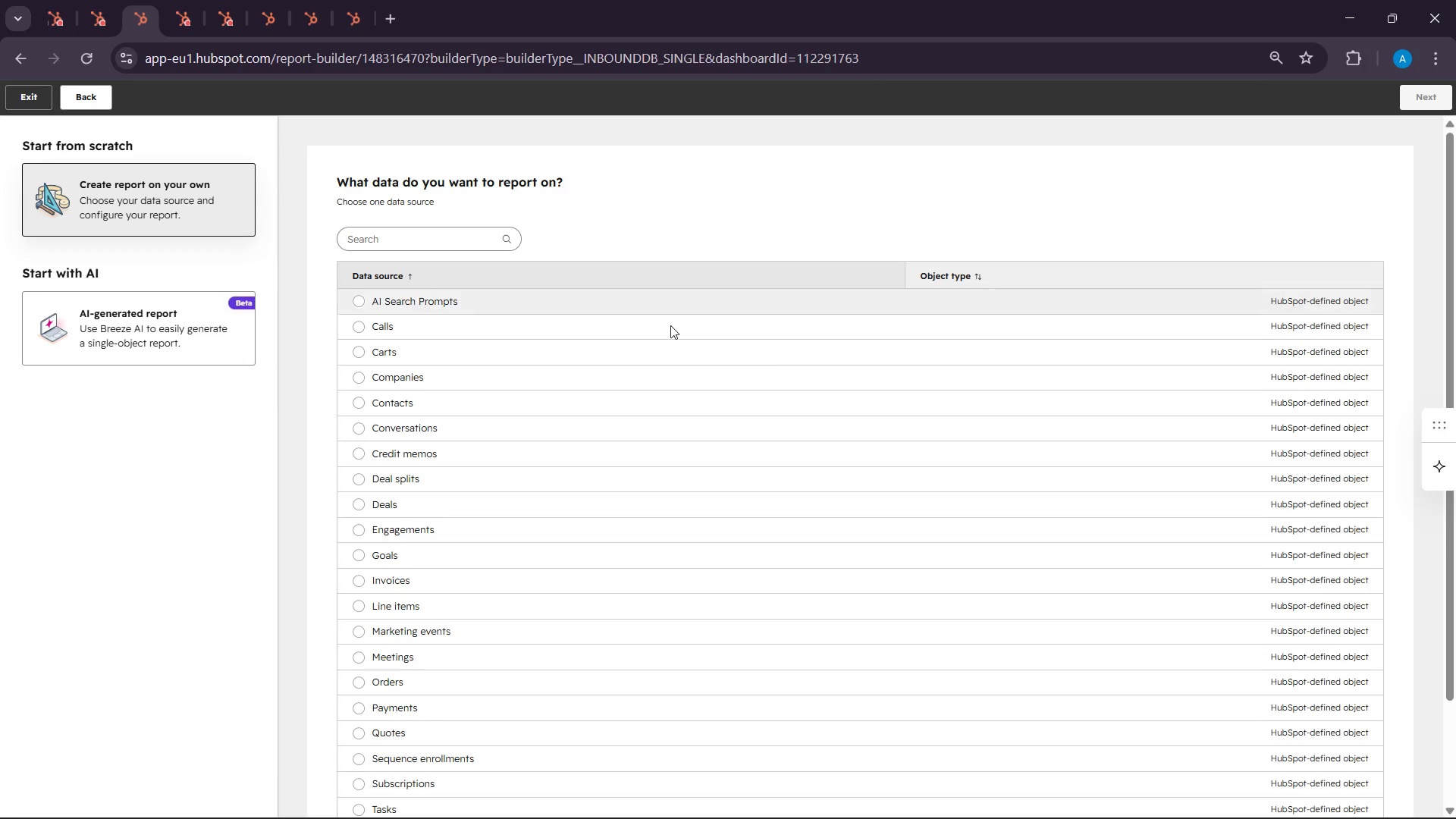 
wait(11.59)
 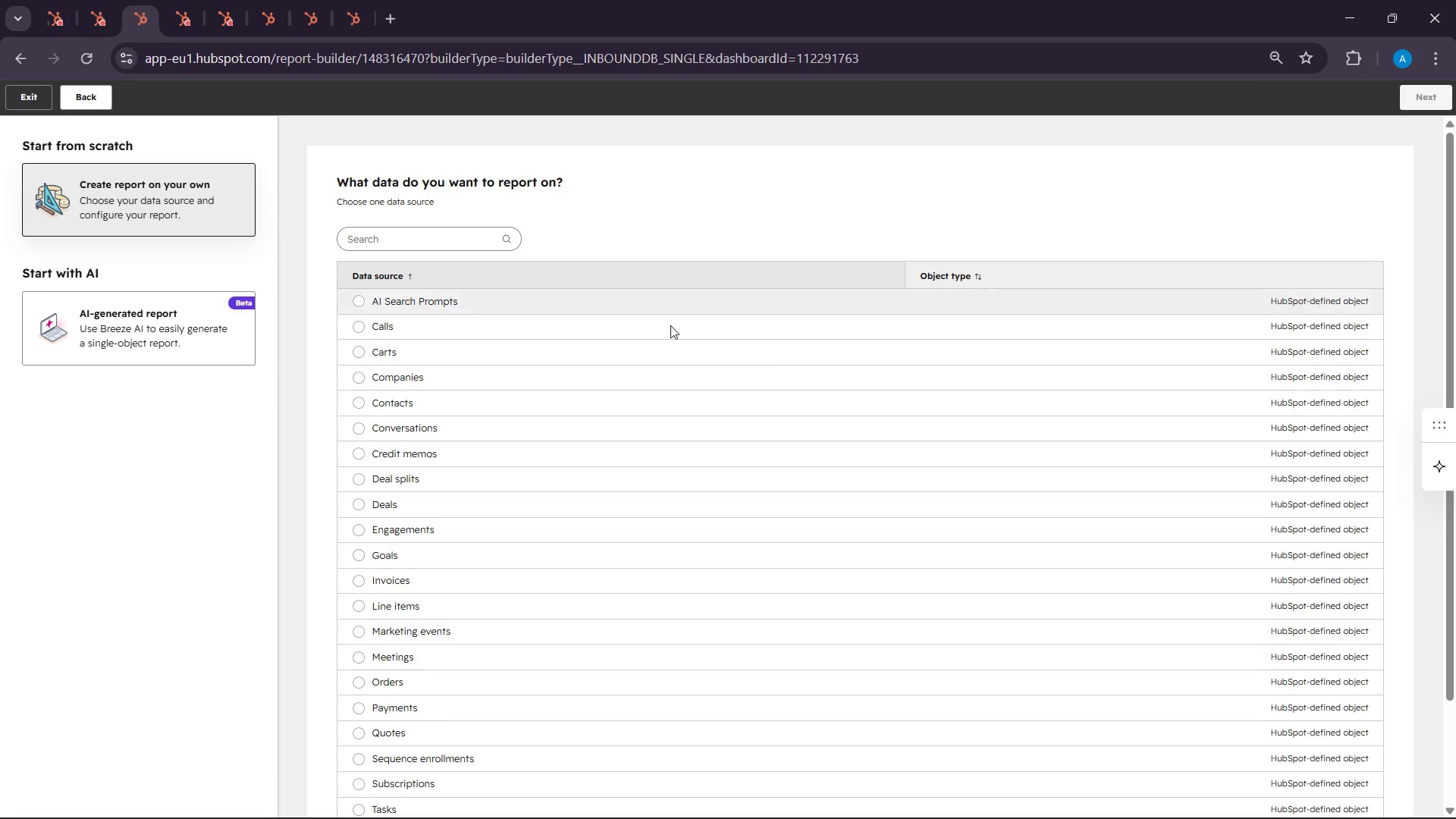 
left_click([383, 231])
 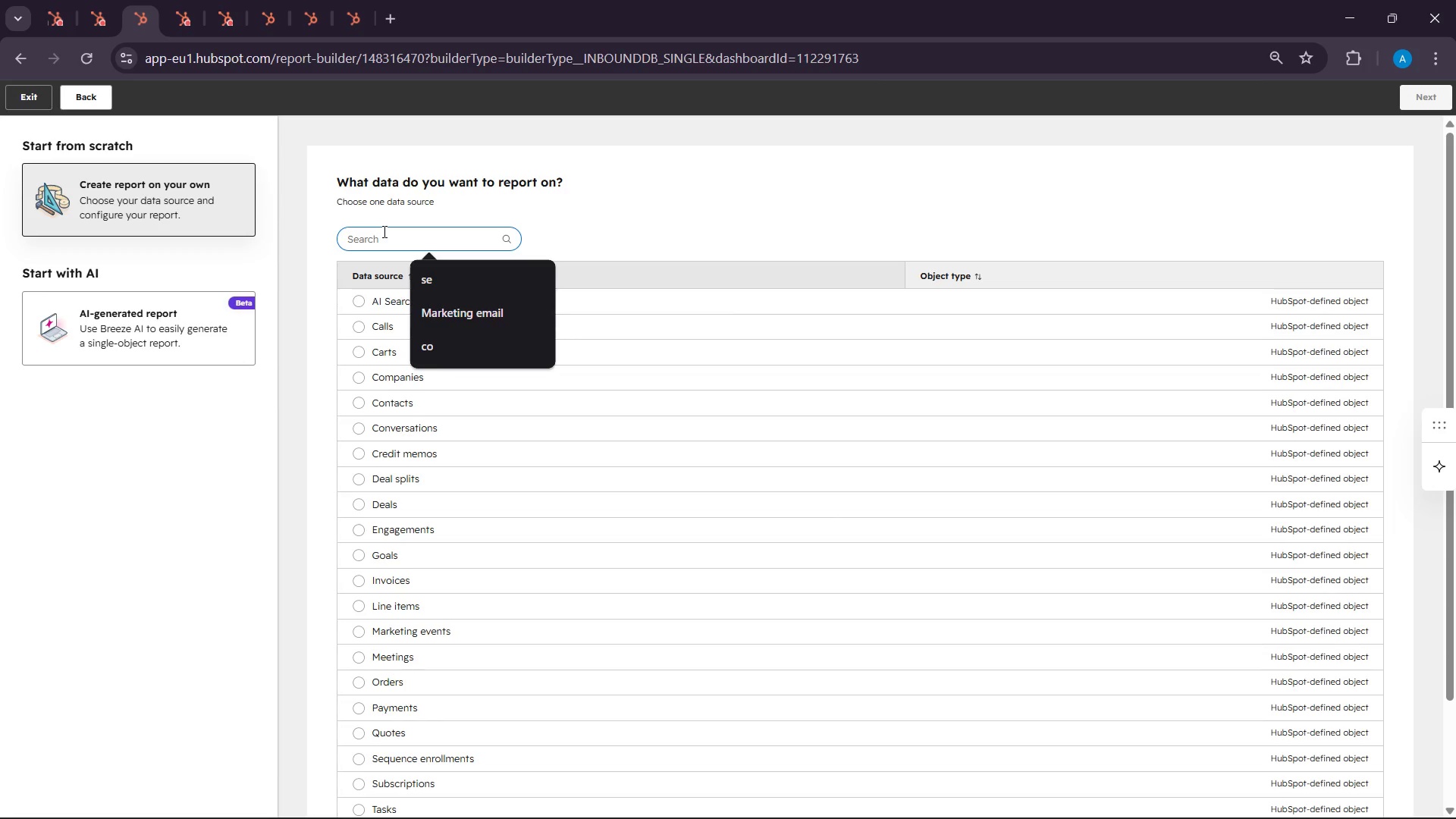 
type(se)
 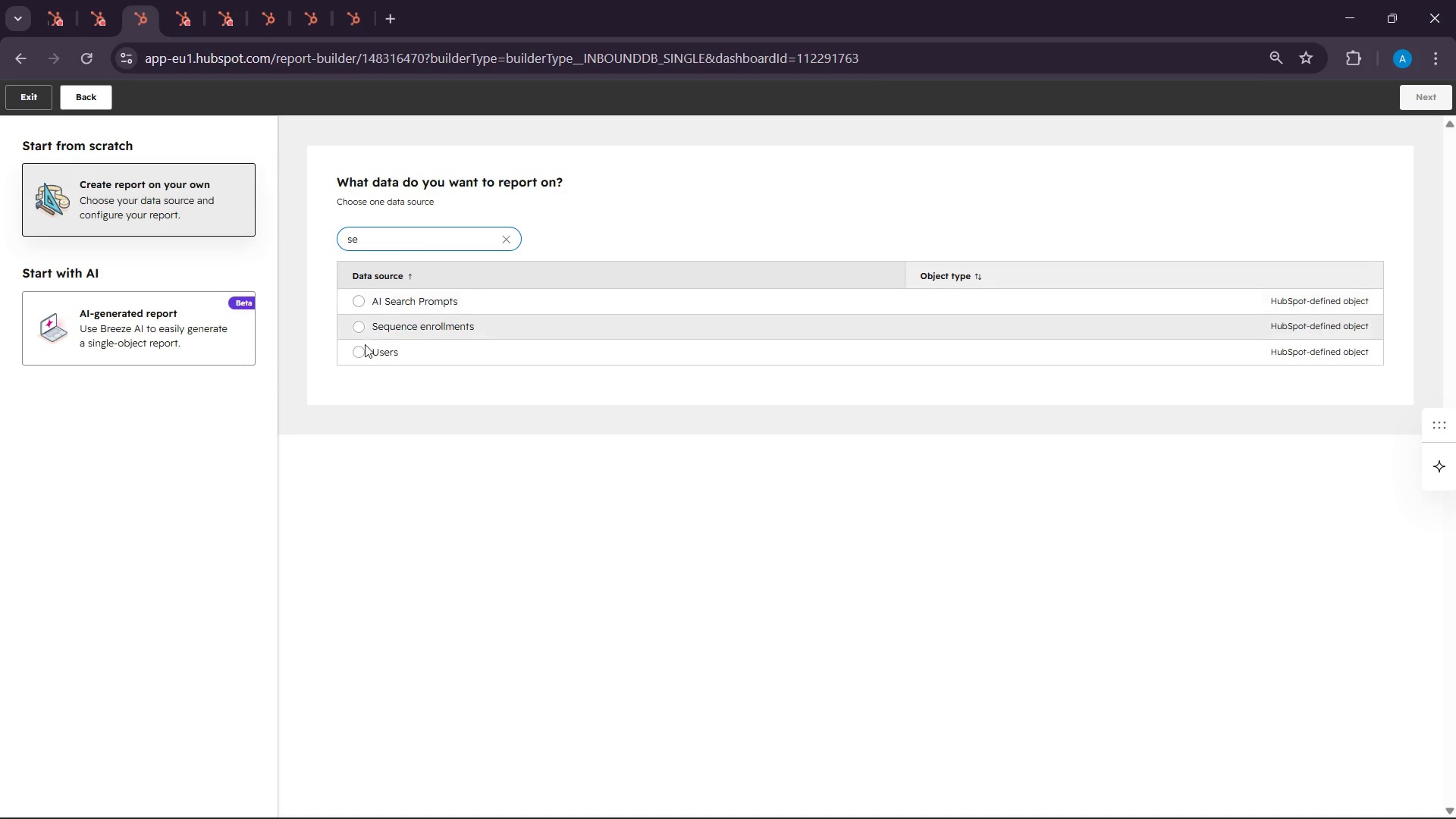 
left_click([365, 331])
 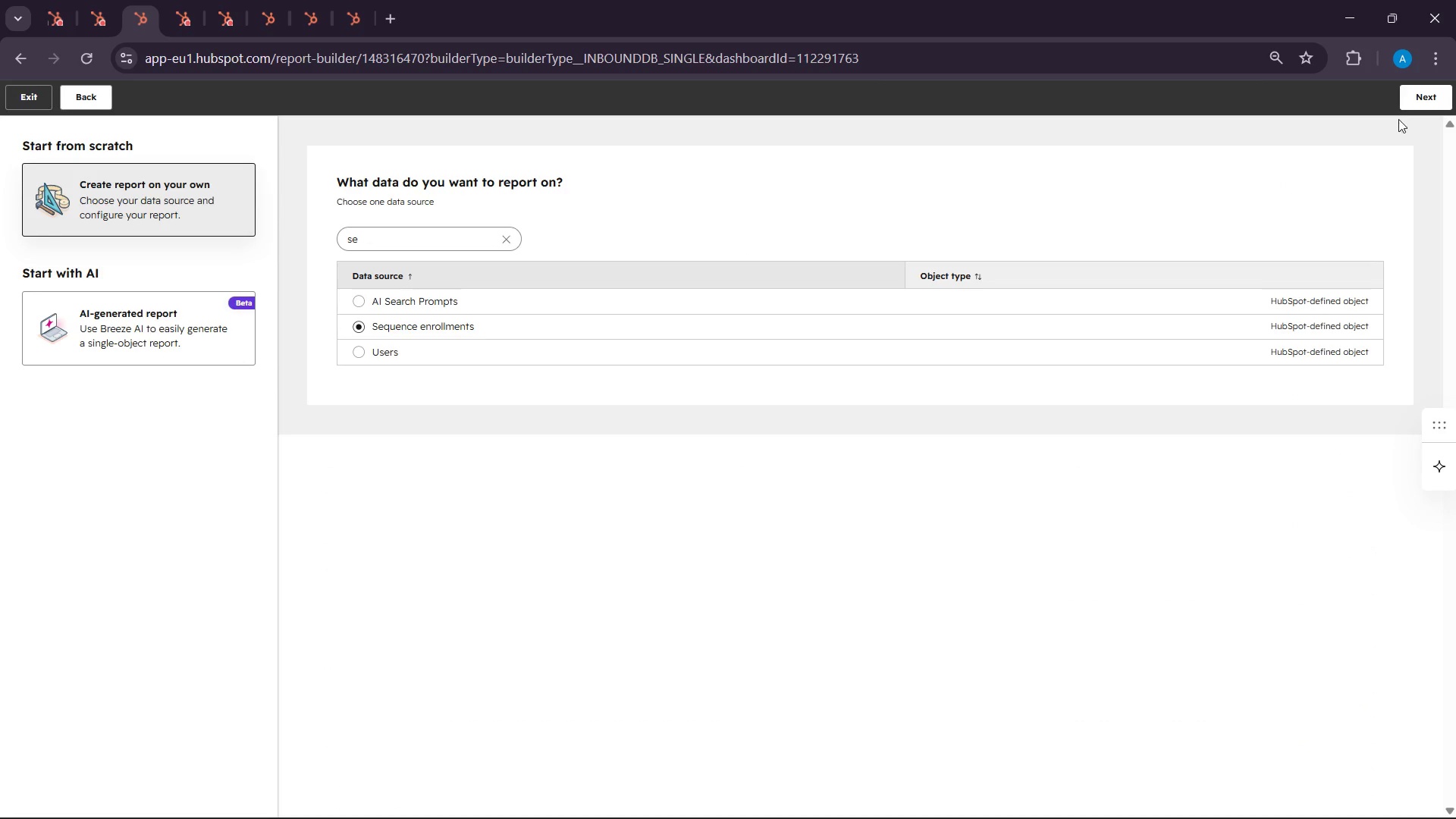 
double_click([1409, 106])
 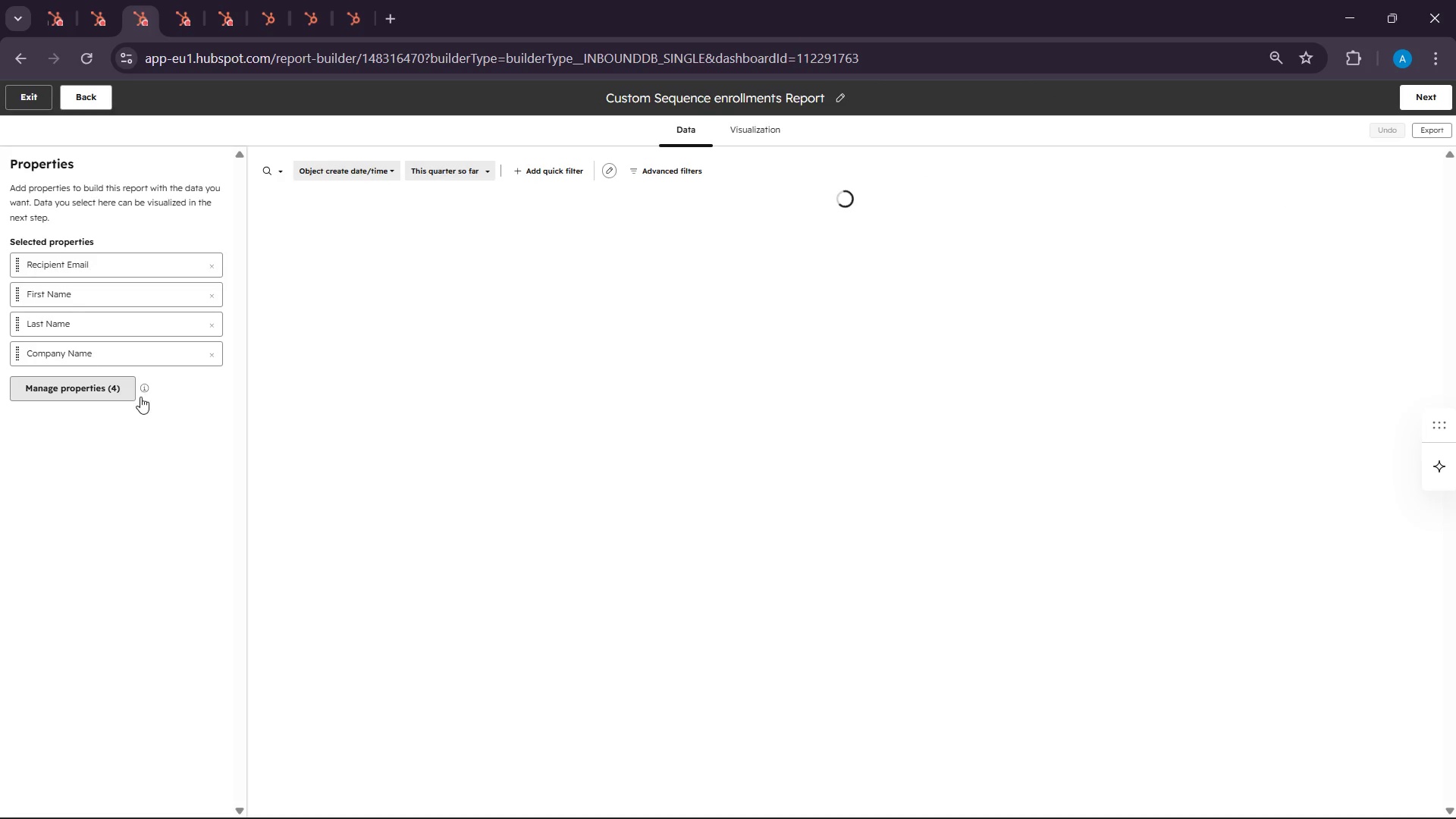 
left_click([604, 220])
 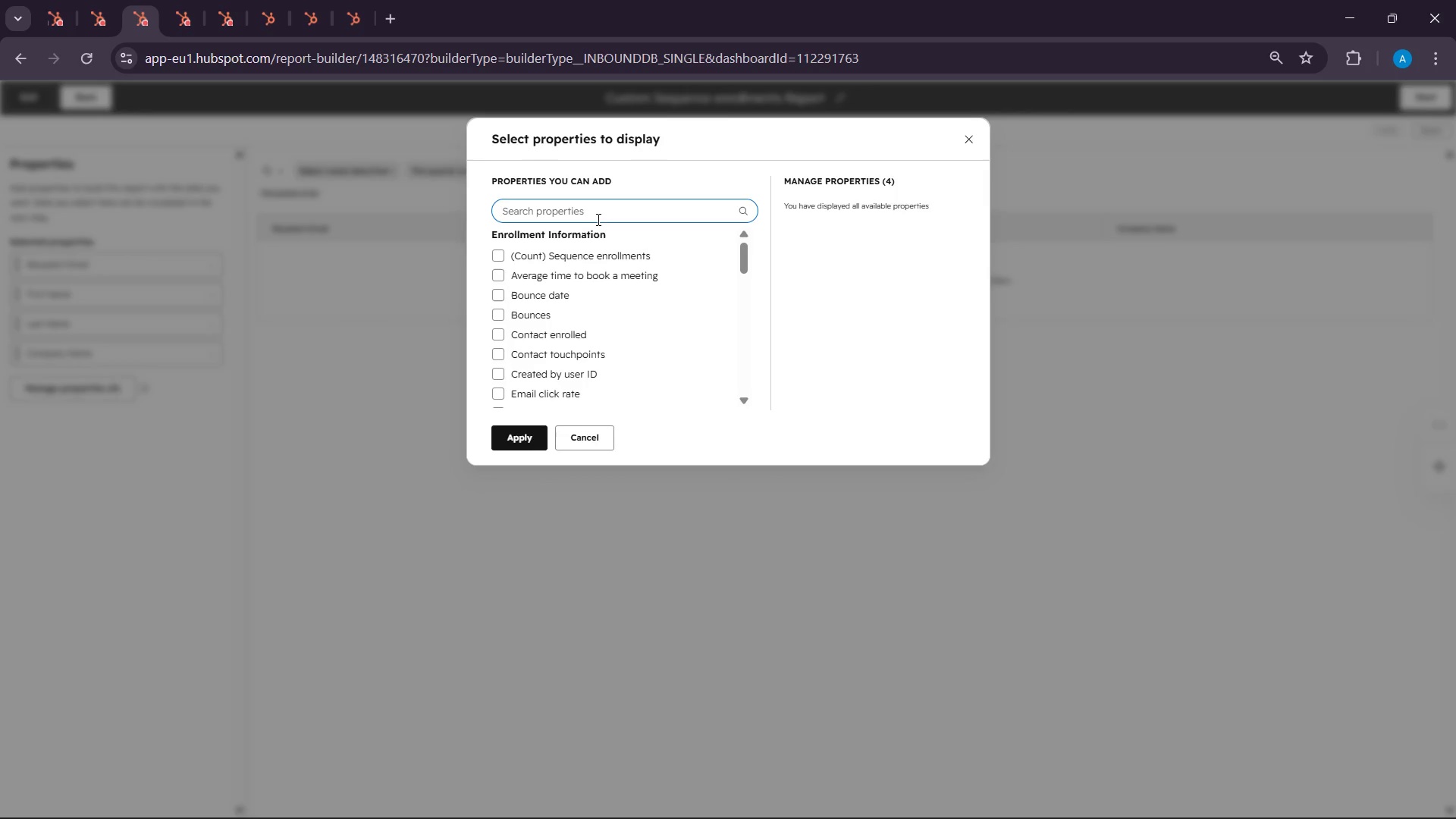 
type(click)
 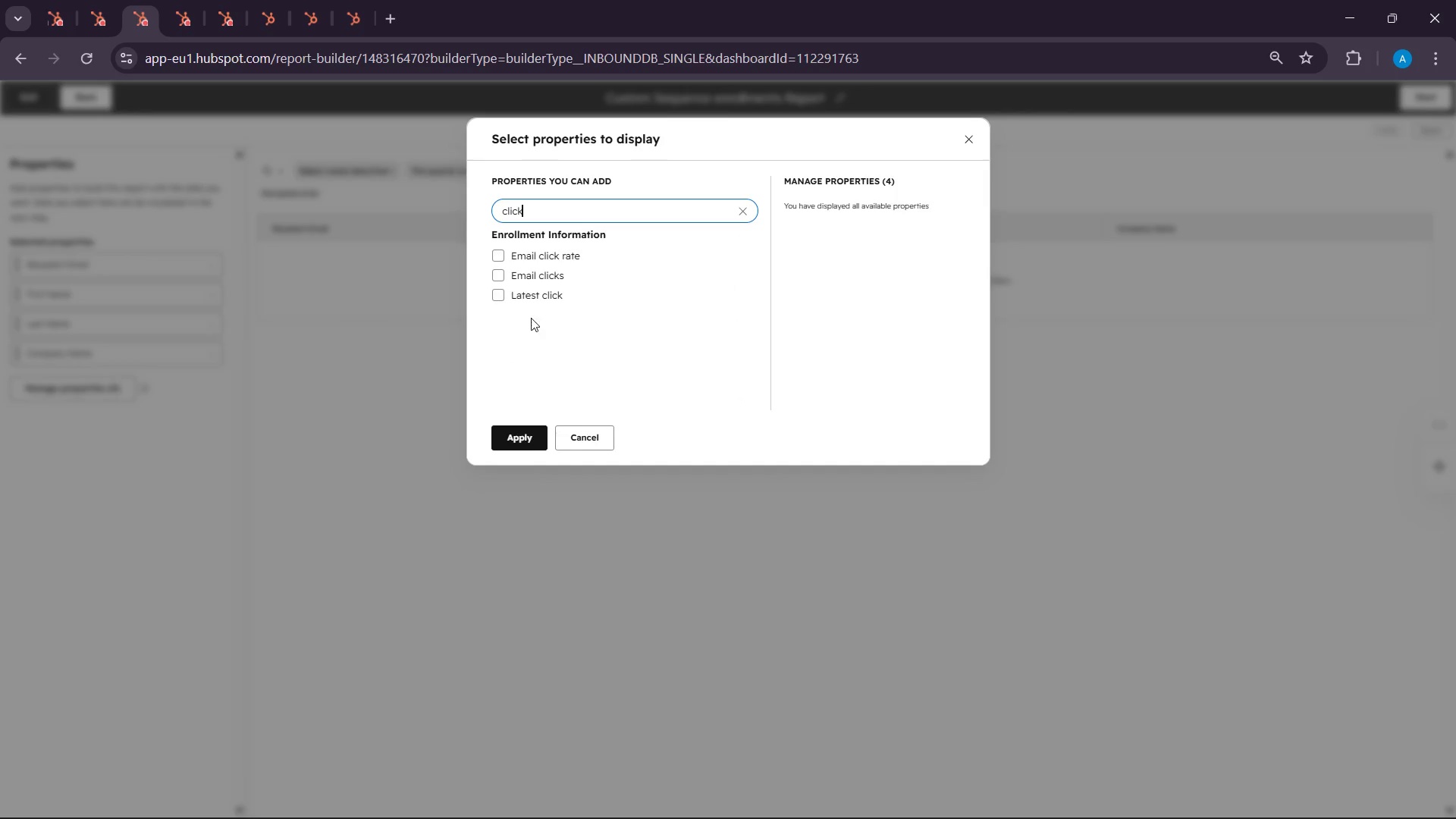 
left_click([508, 249])
 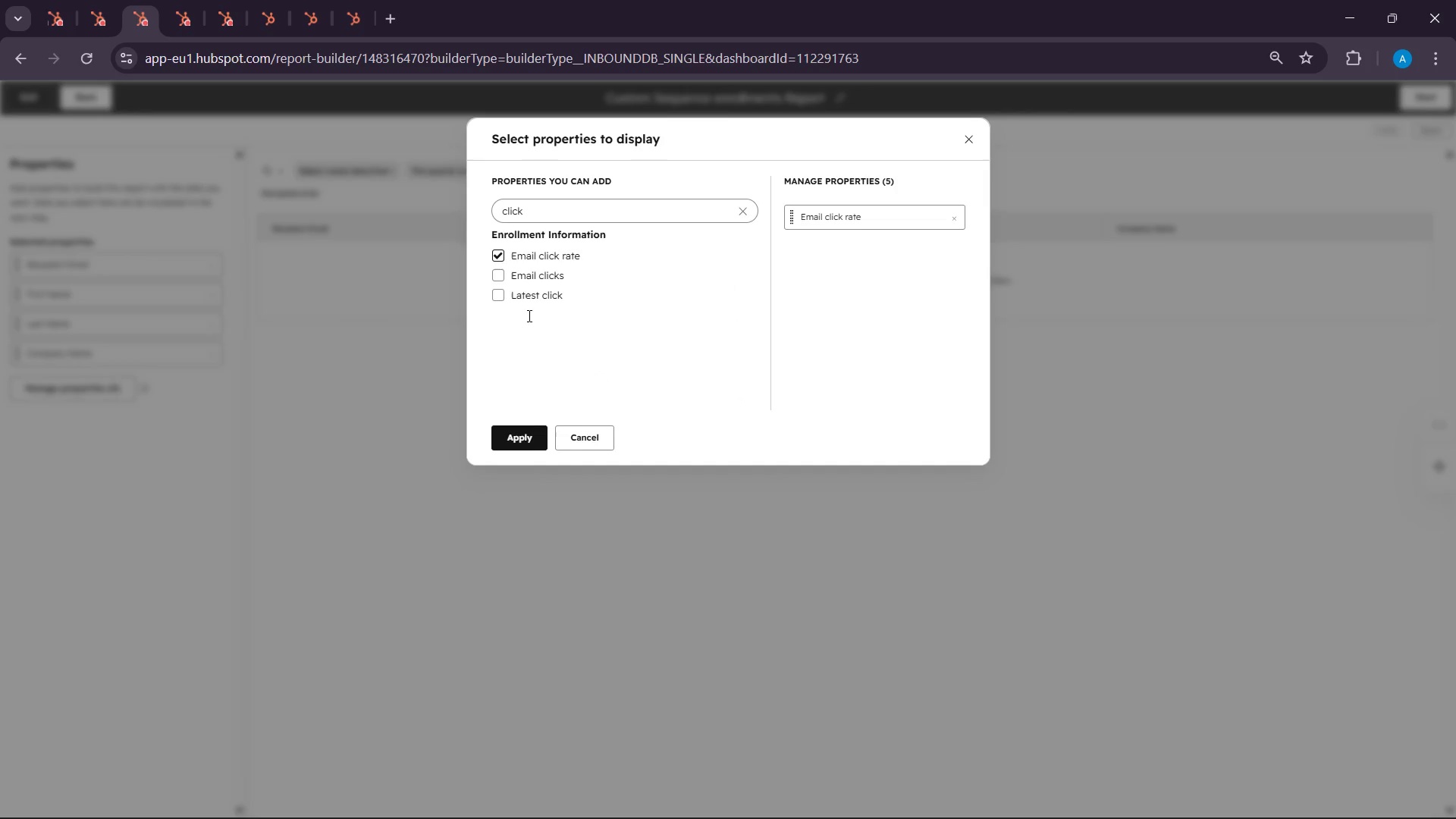 
left_click([513, 437])
 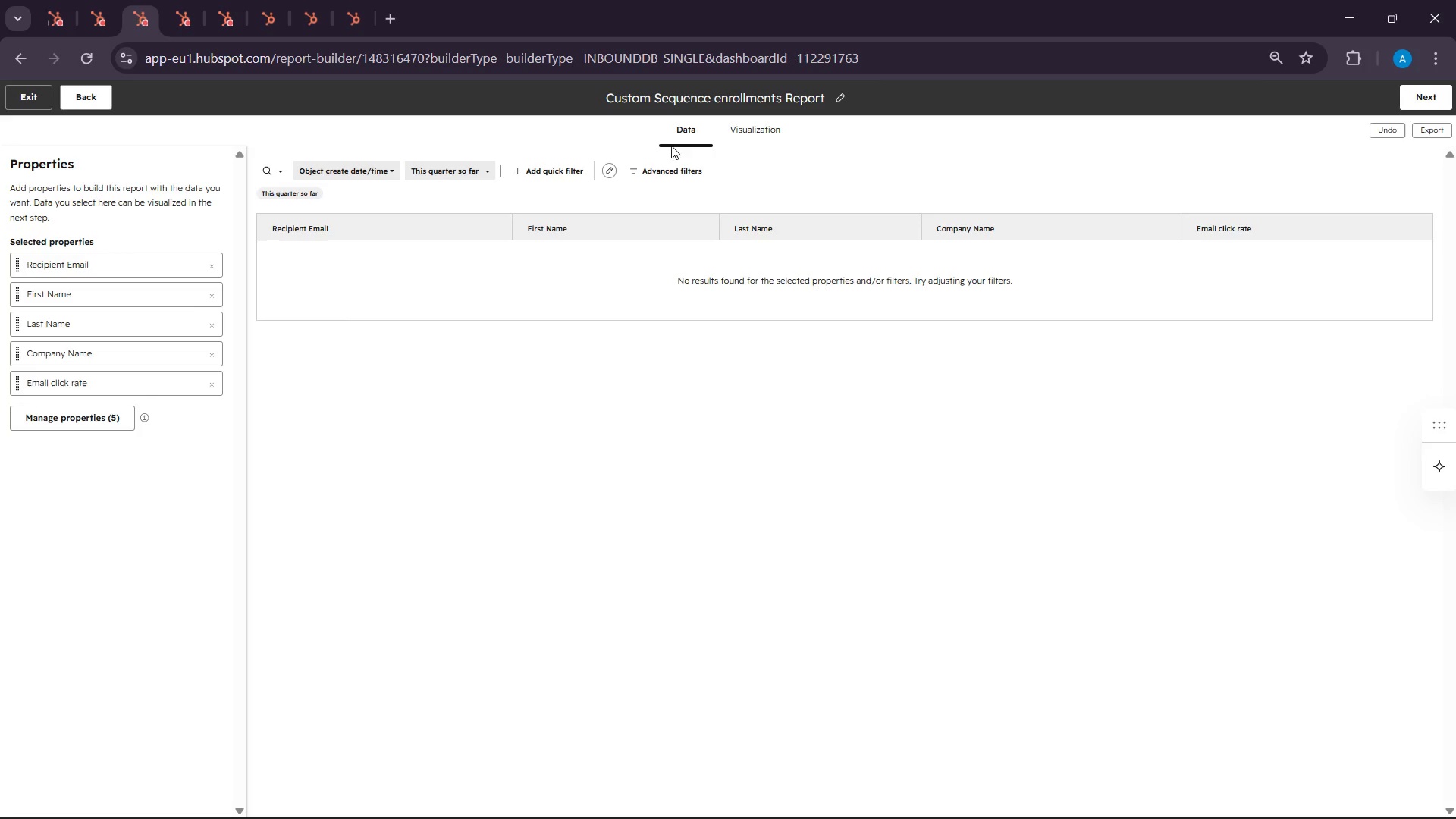 
left_click([538, 174])
 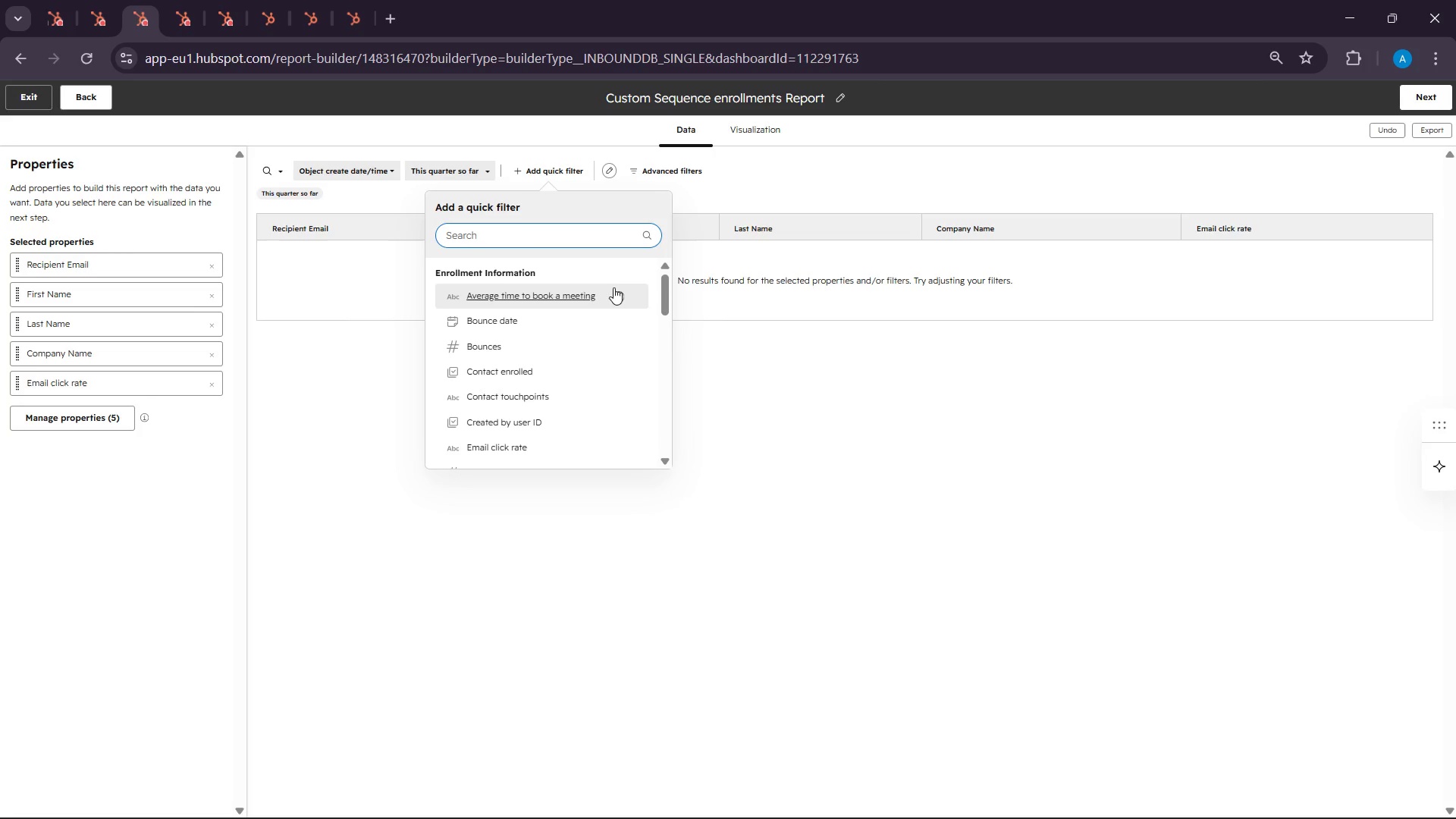 
left_click([516, 237])
 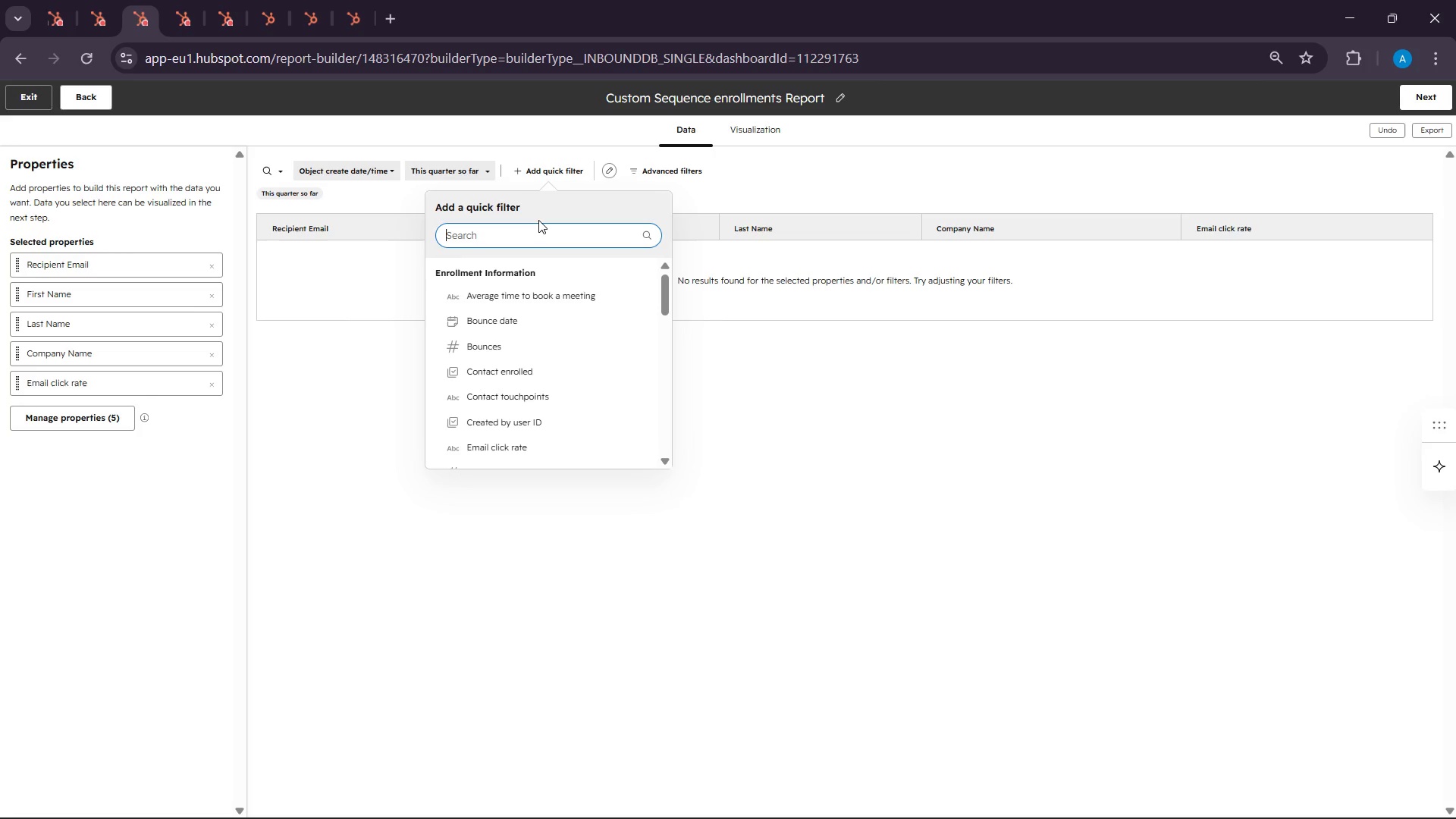 
type(sequ)
 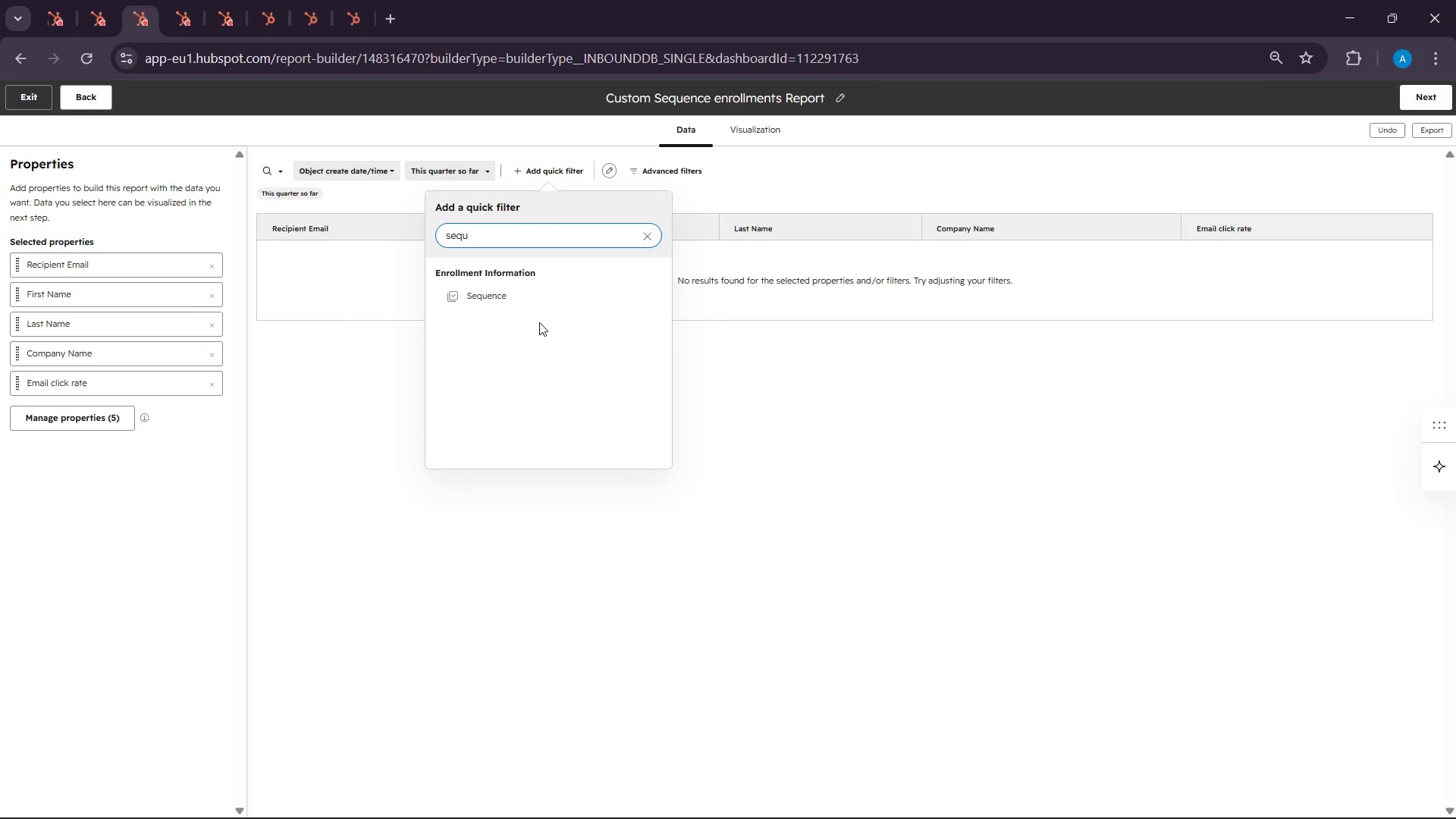 
left_click([532, 297])
 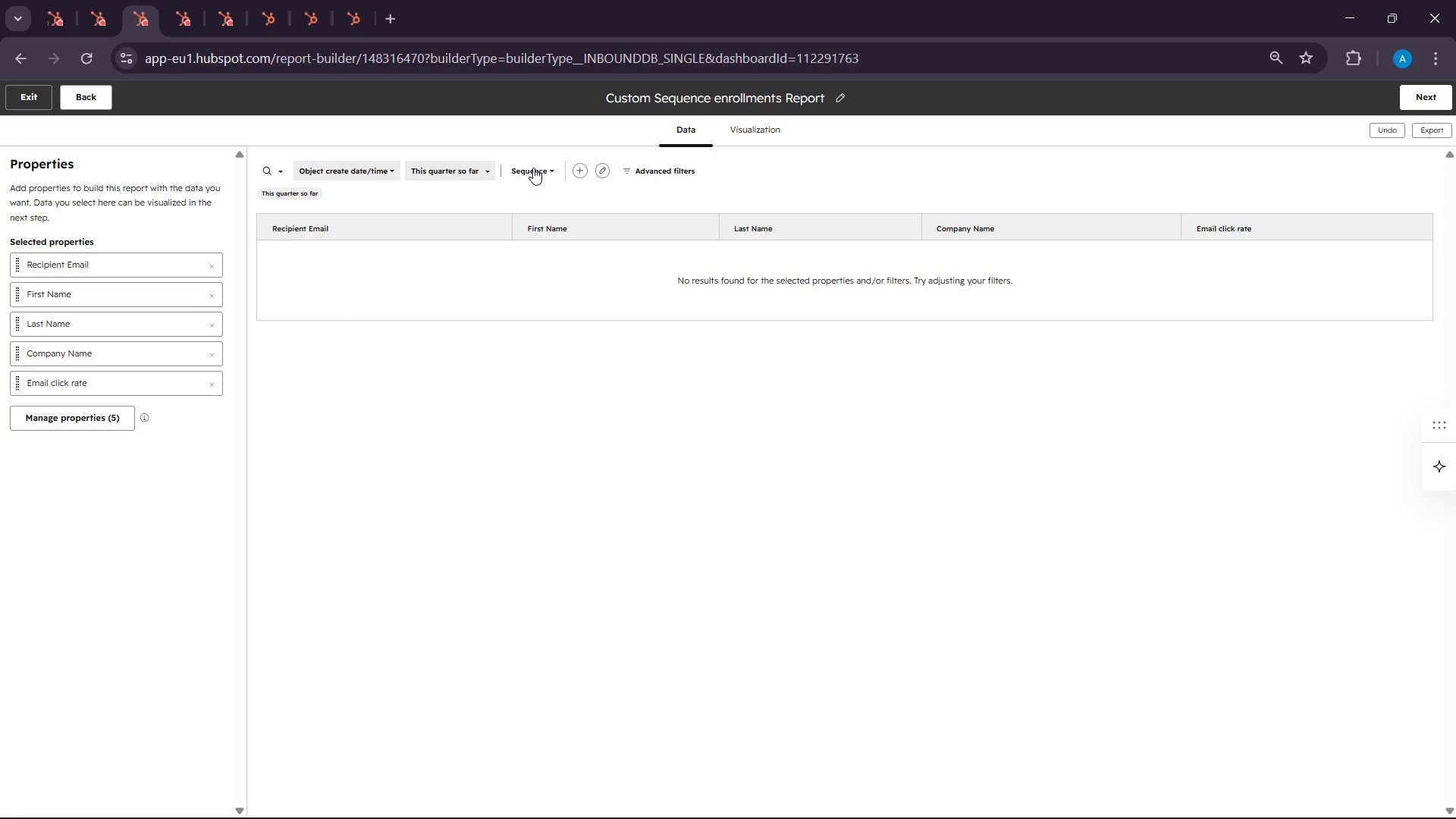 
left_click([535, 167])
 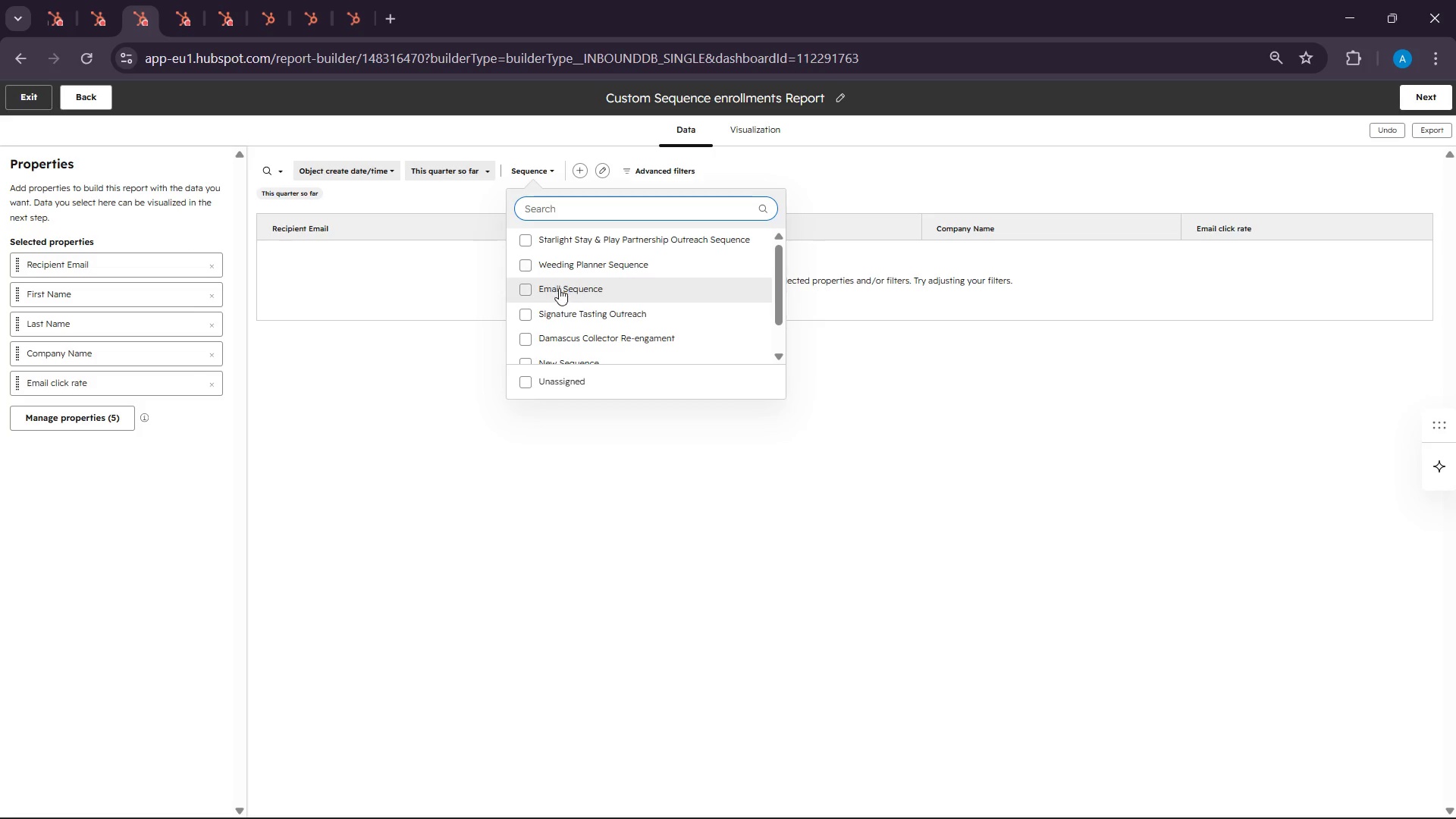 
scroll: coordinate [562, 325], scroll_direction: down, amount: 5.0
 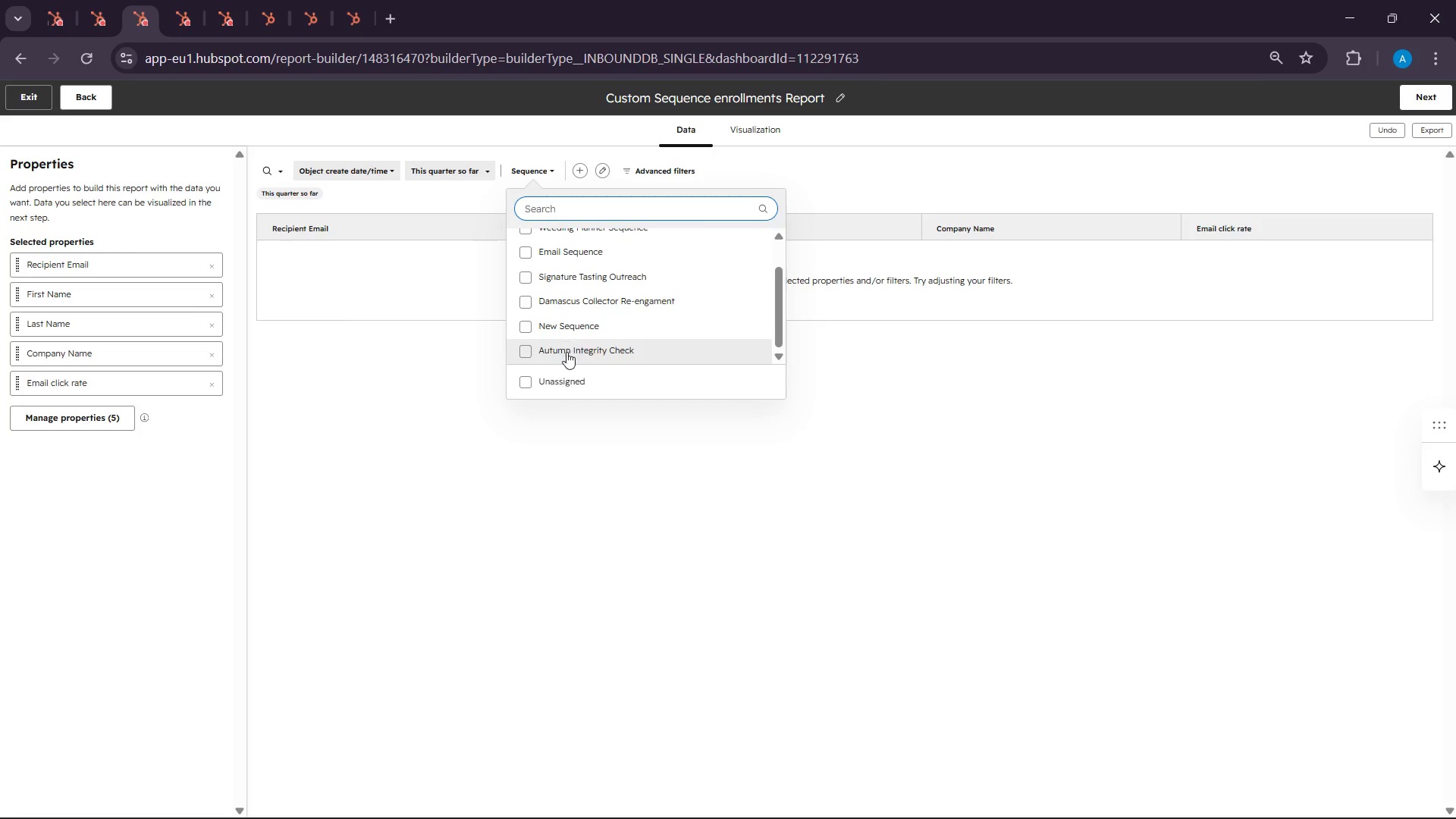 
left_click([566, 352])
 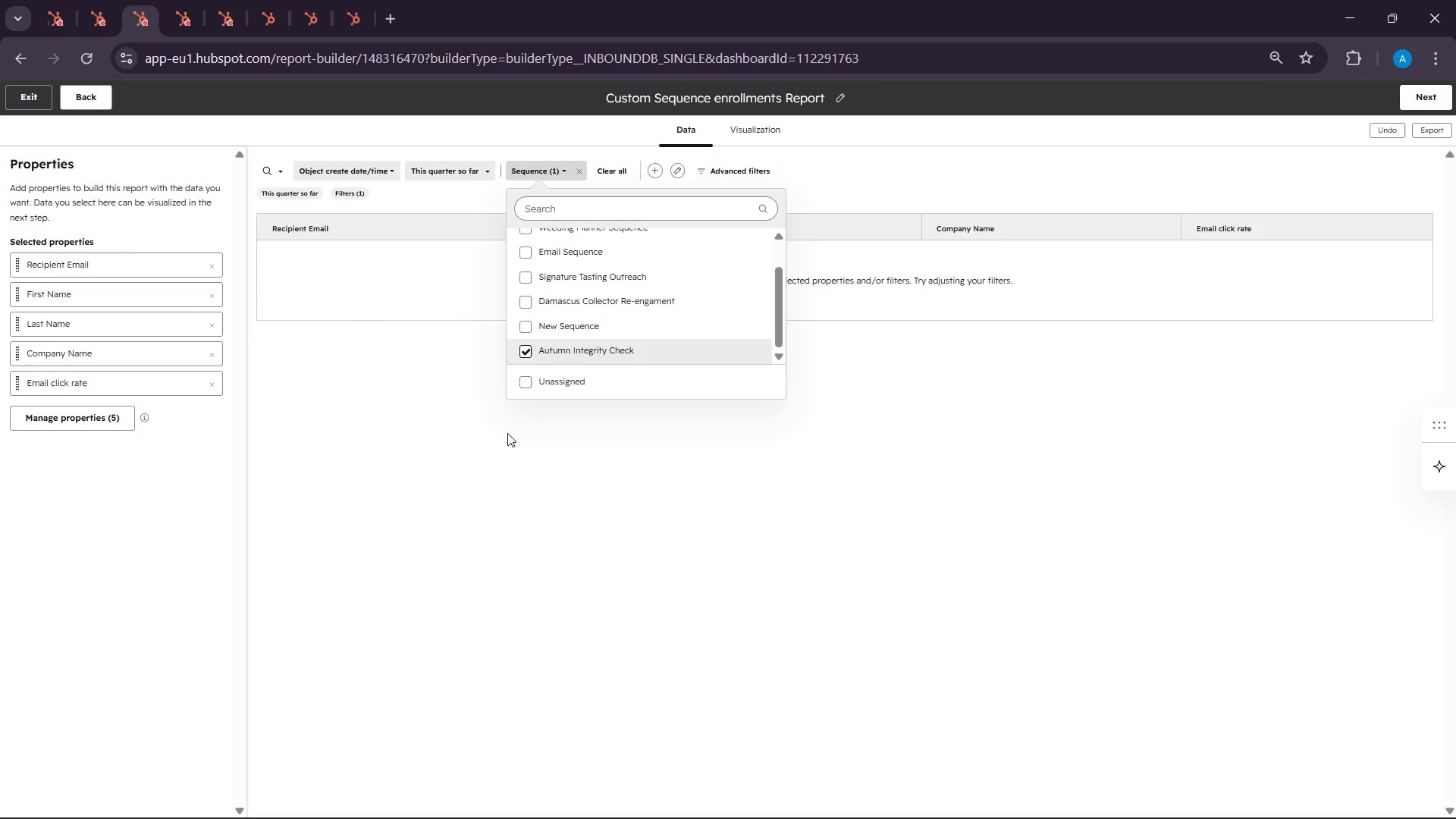 
left_click([507, 433])
 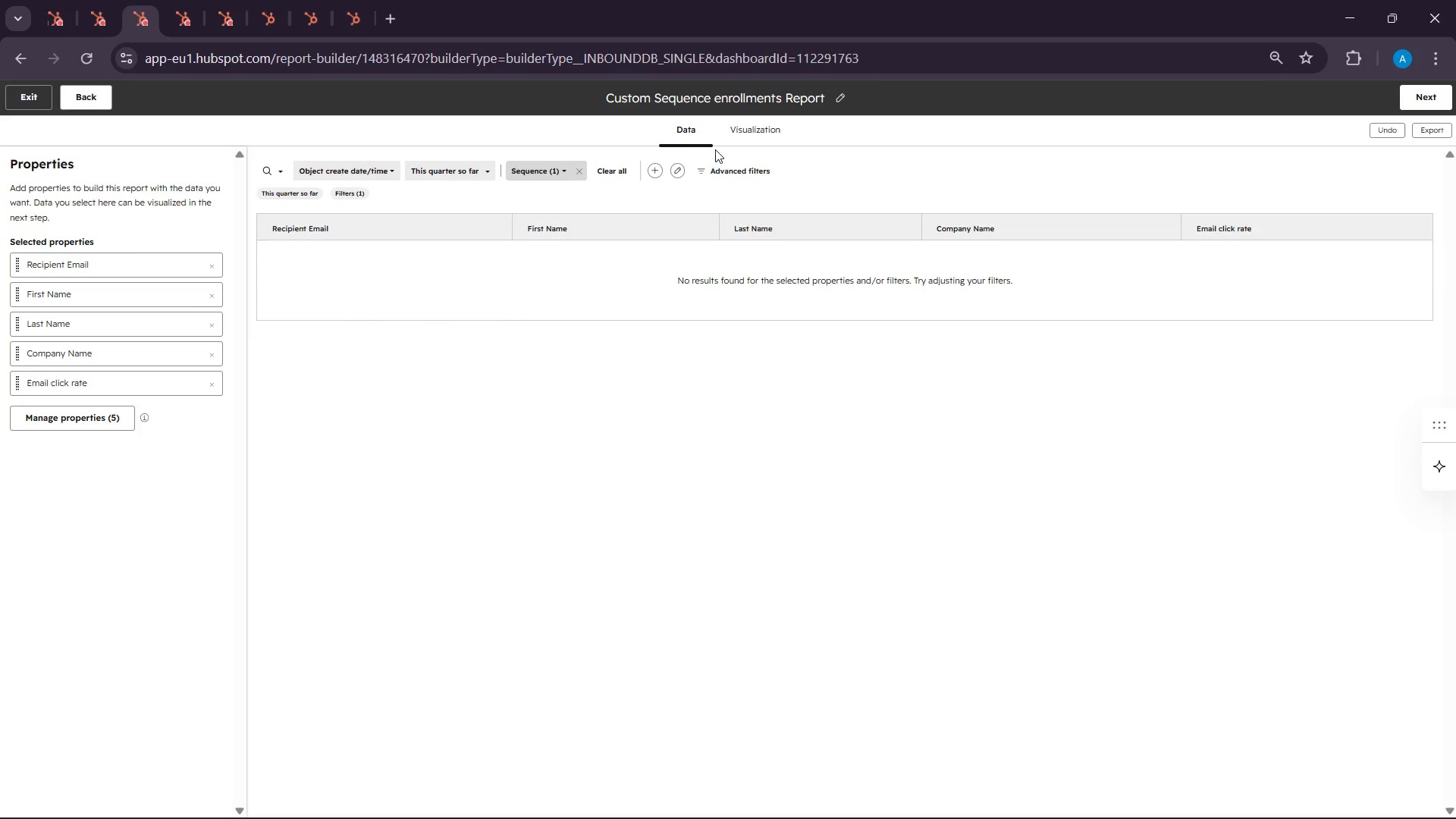 
left_click([739, 130])
 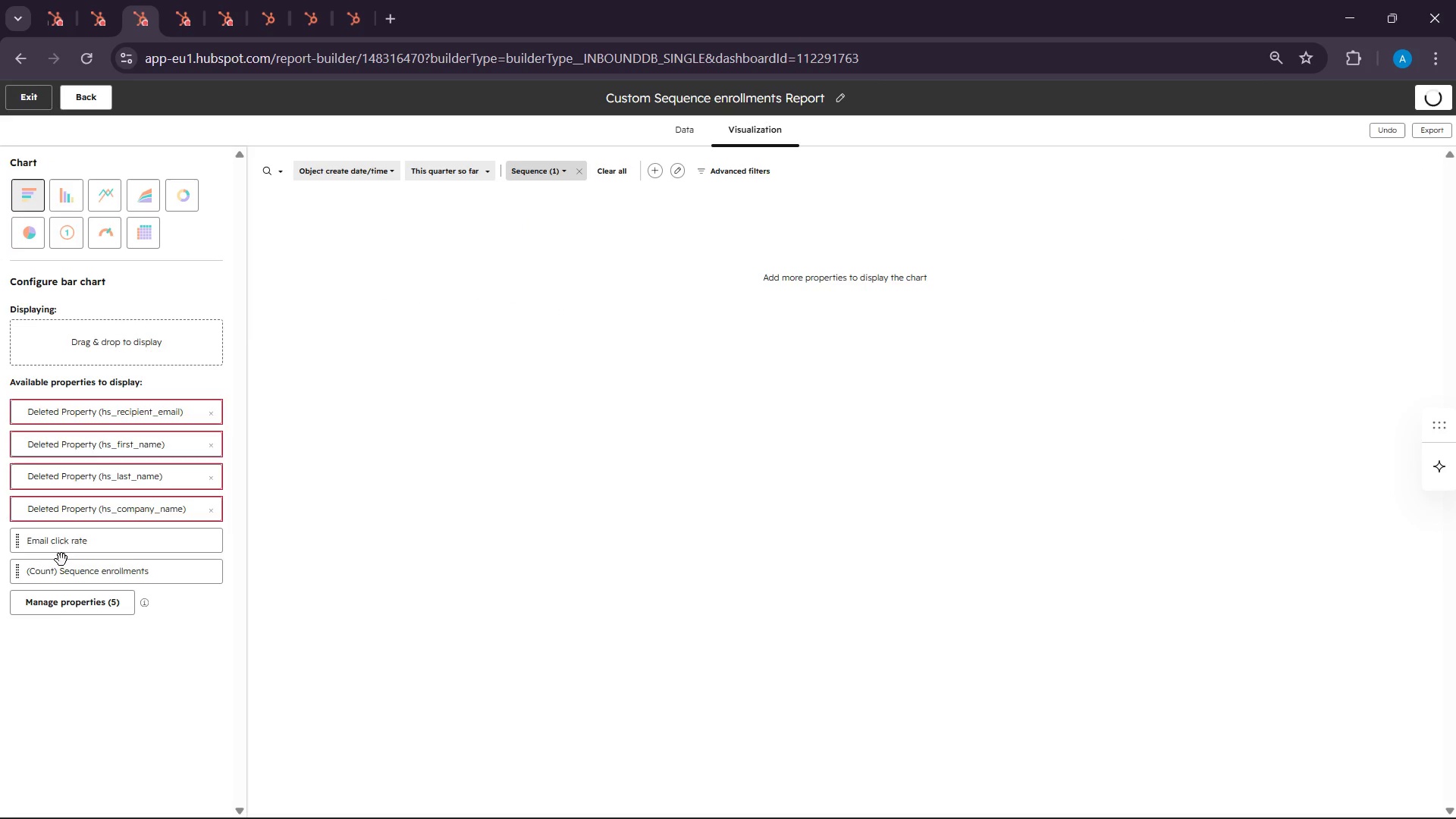 
left_click_drag(start_coordinate=[61, 548], to_coordinate=[71, 337])
 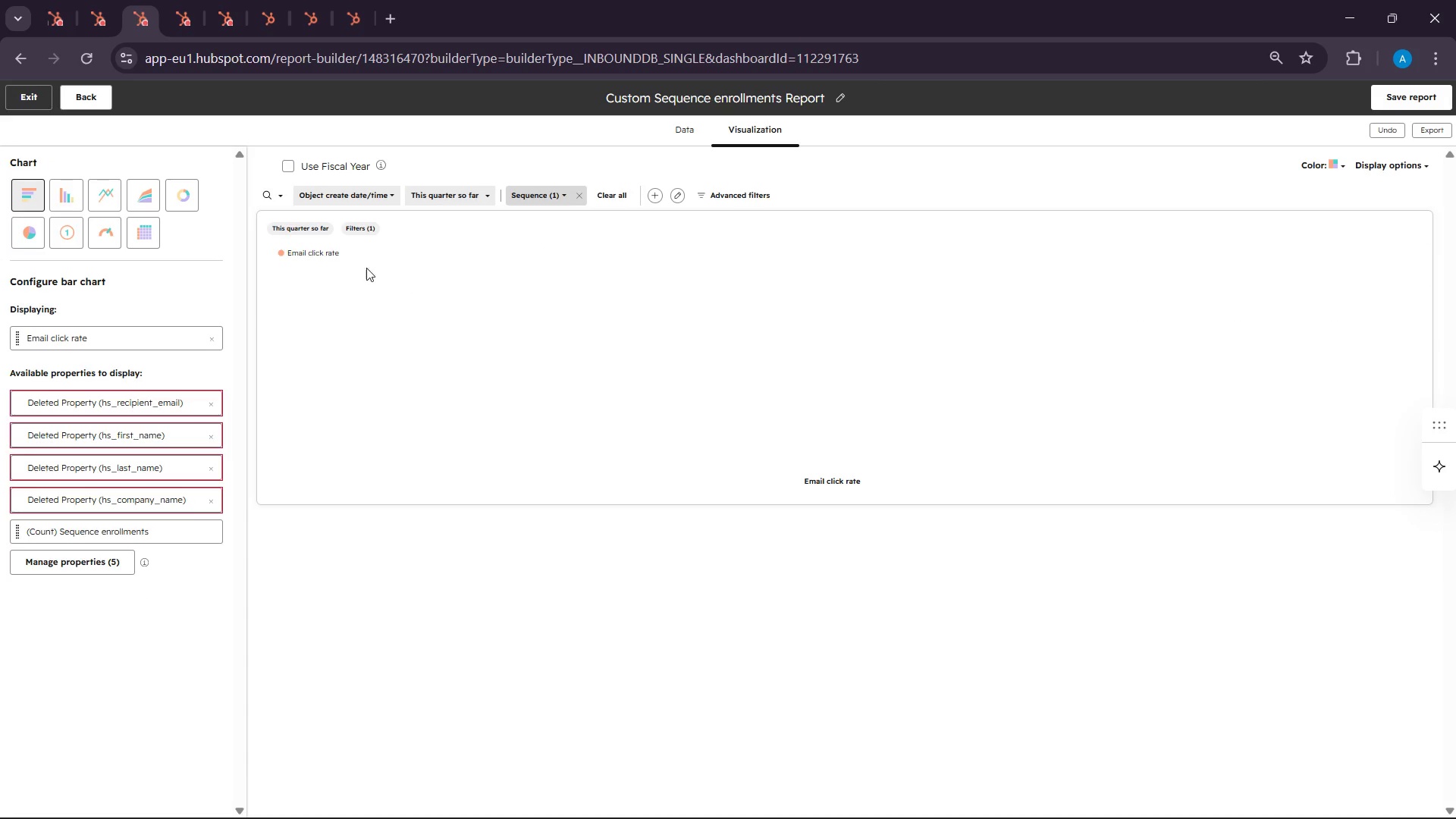 
left_click([308, 255])
 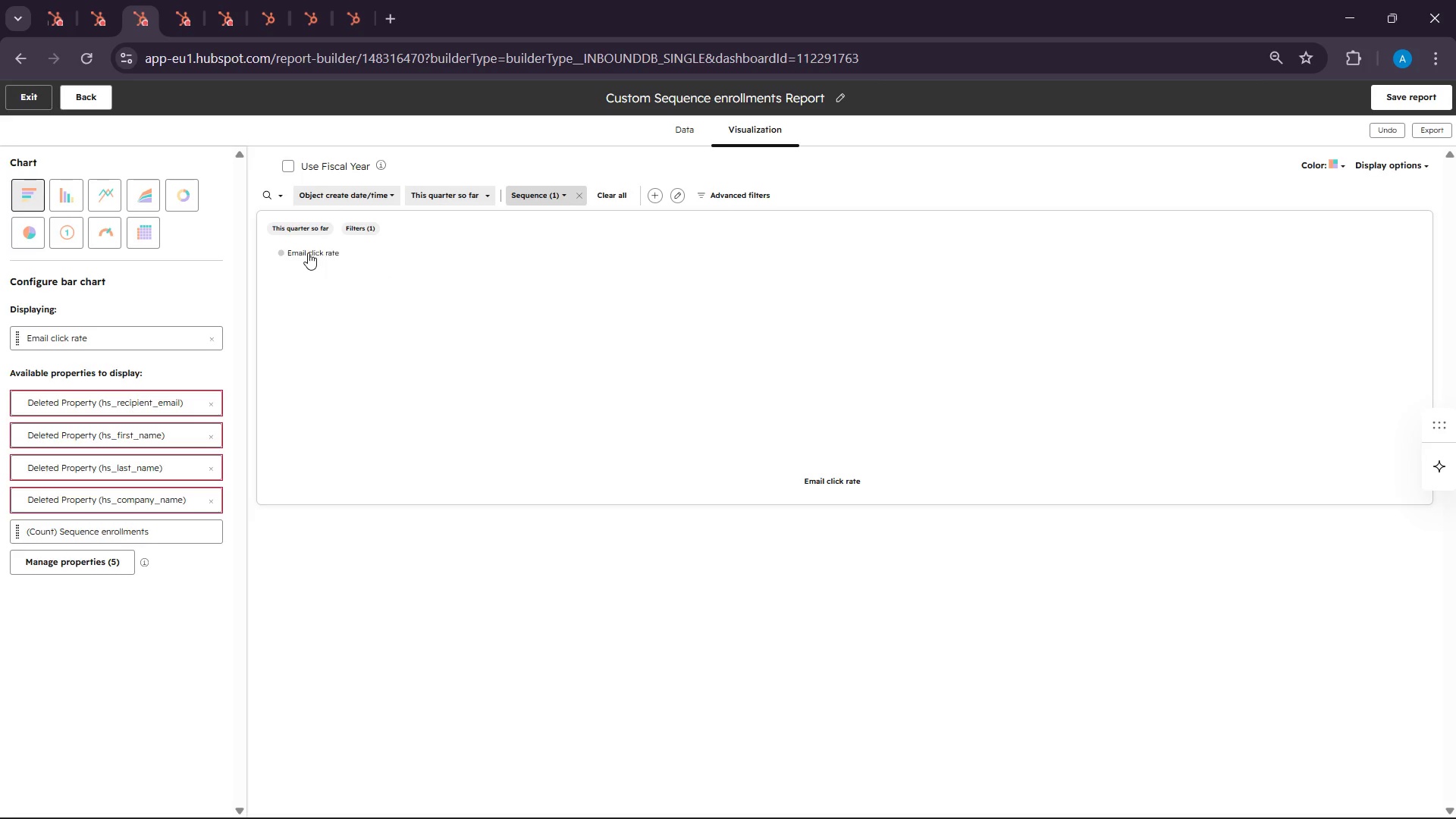 
left_click([316, 248])
 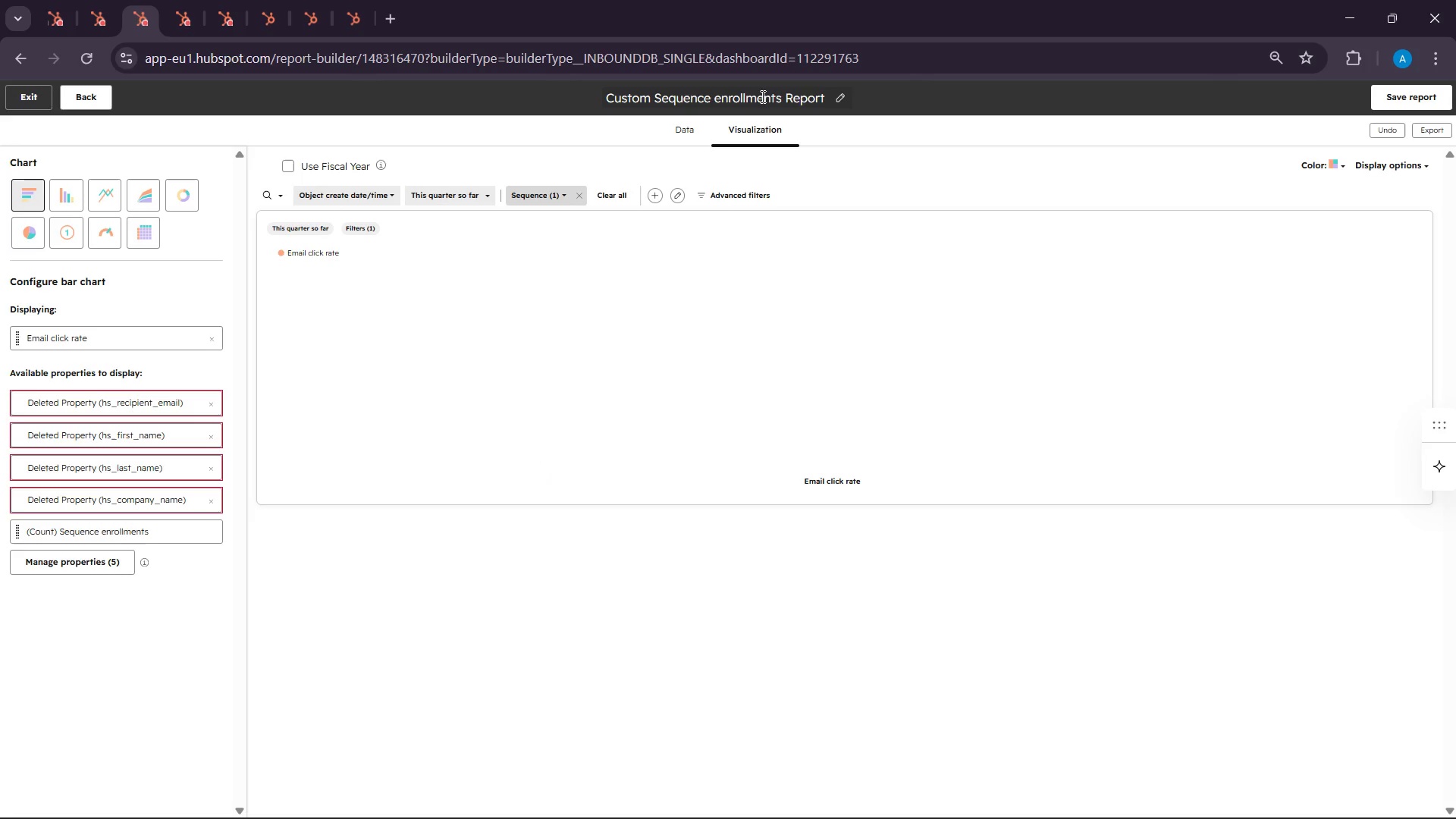 
left_click([834, 96])
 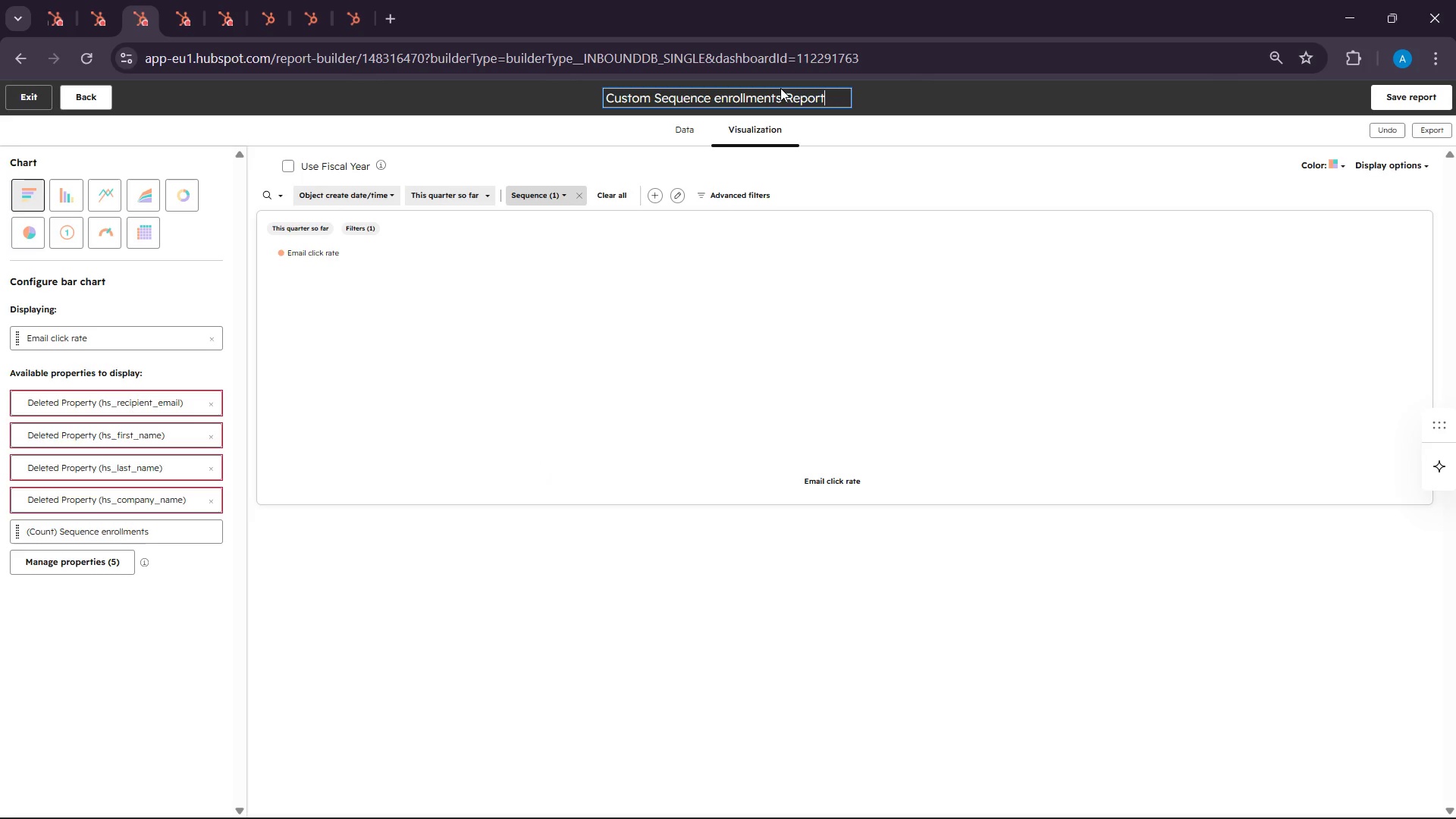 
double_click([780, 88])
 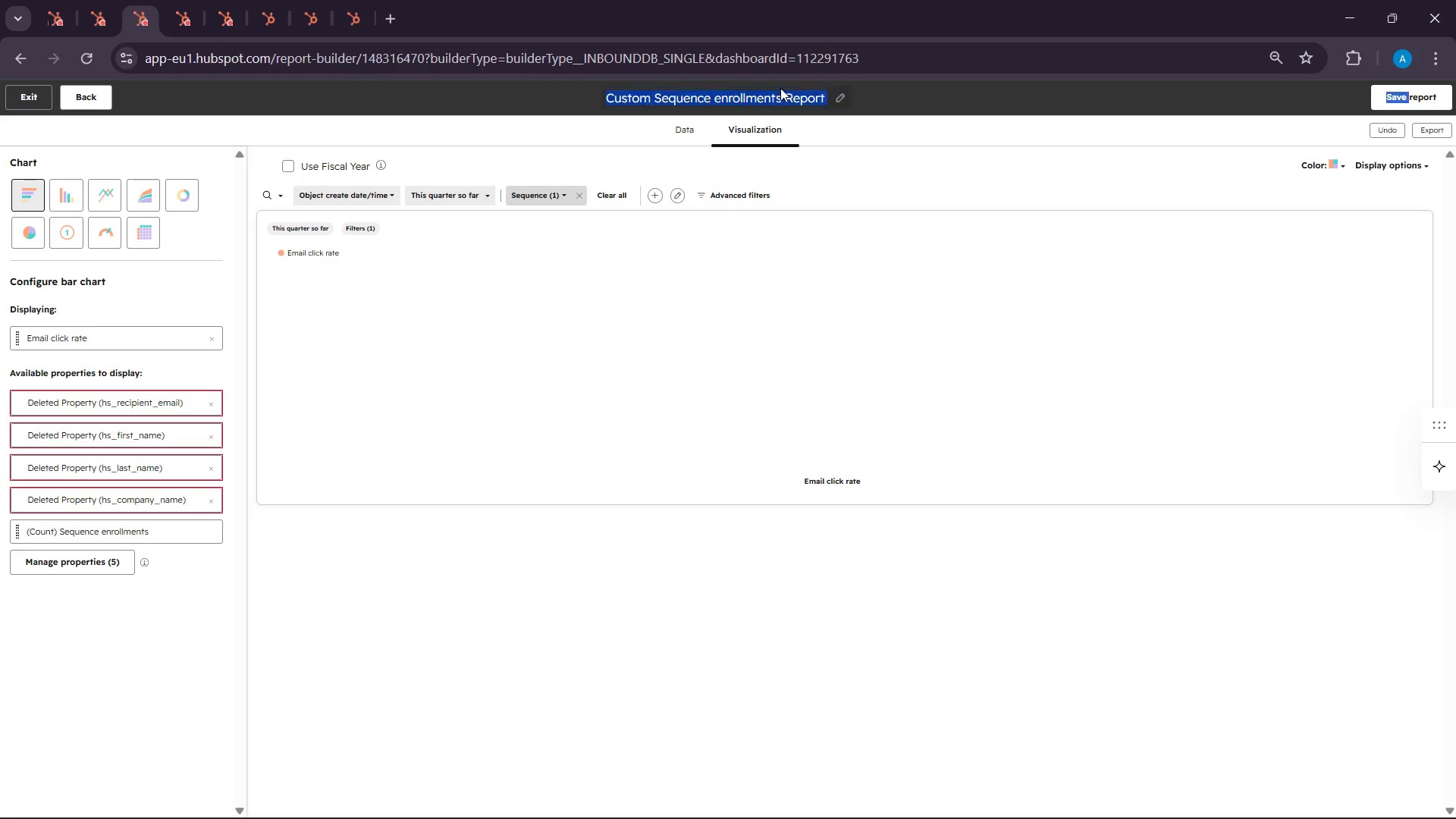 
triple_click([780, 88])
 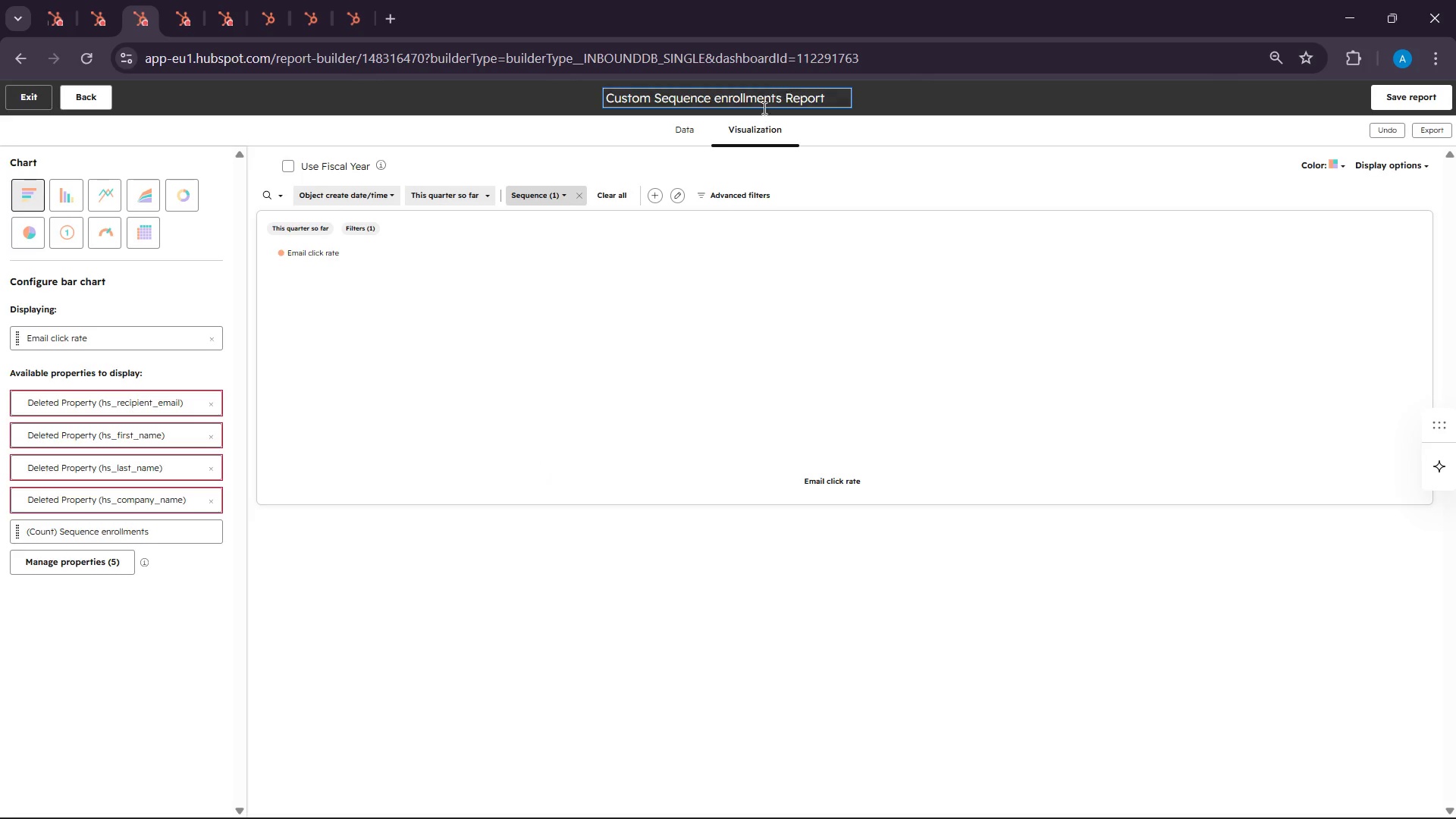 
left_click([748, 78])
 